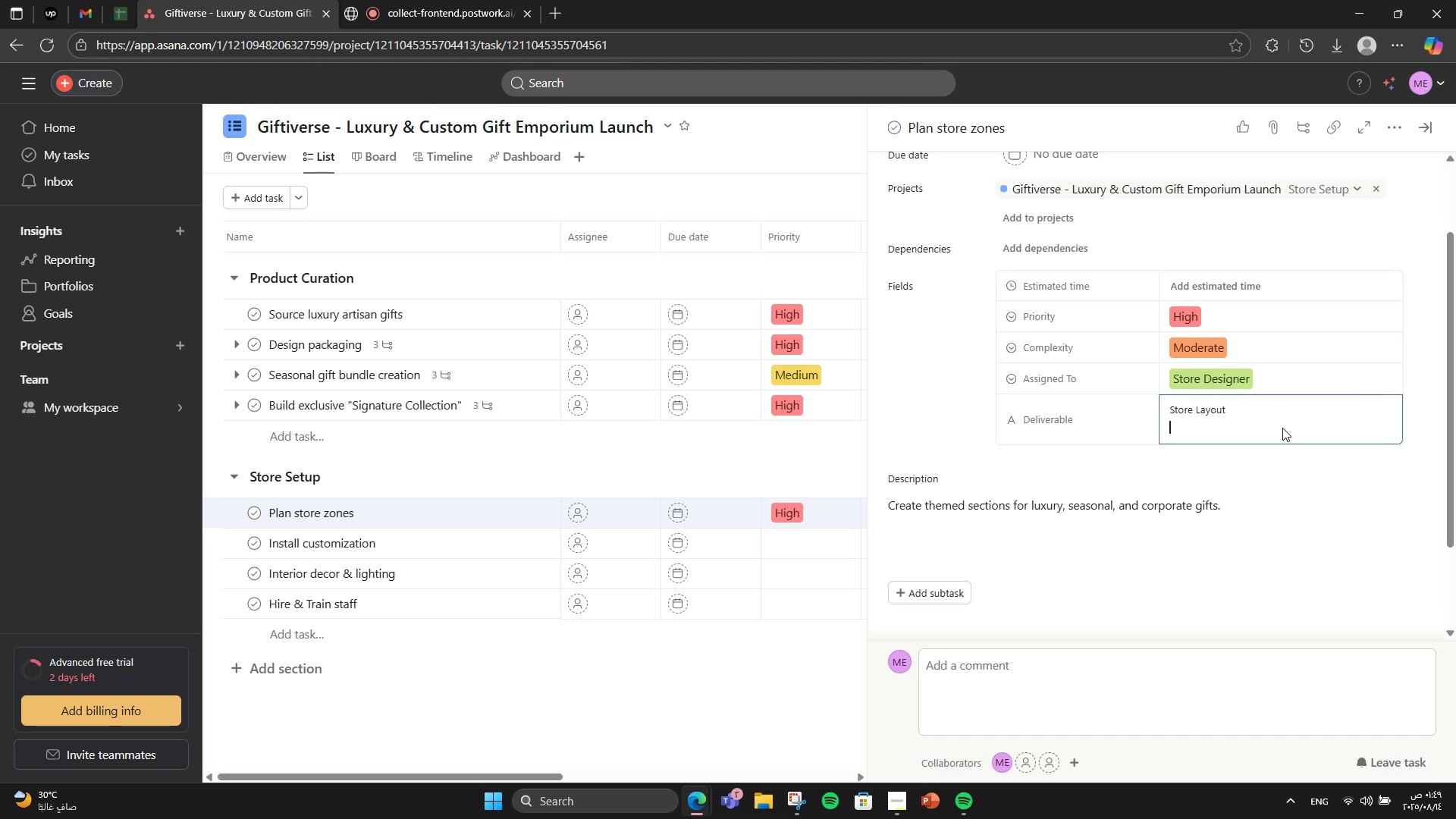 
key(Backspace)
type( Bu)
key(Backspace)
type(le)
key(Backspace)
type(ueprint)
 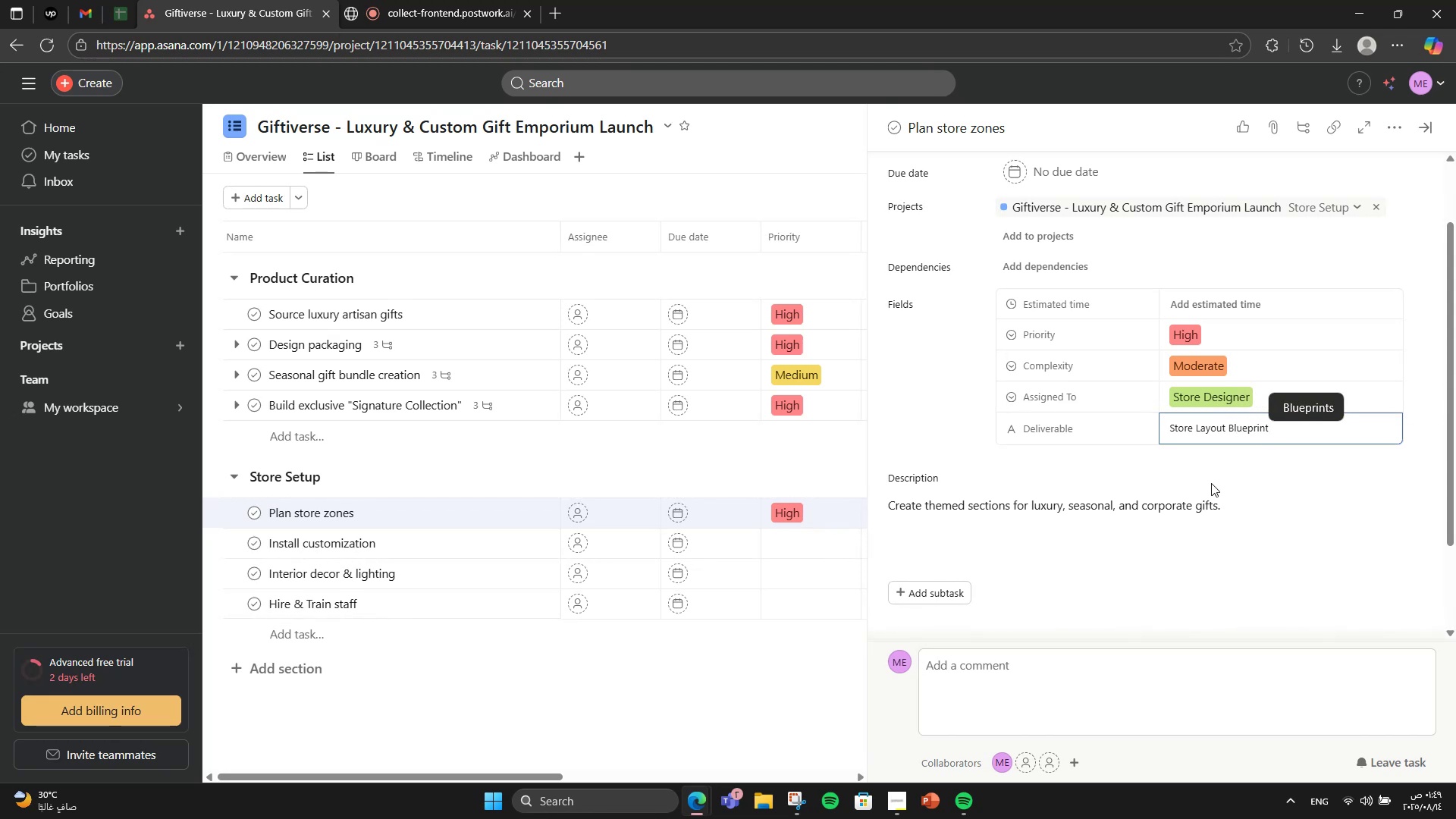 
left_click([1203, 309])
 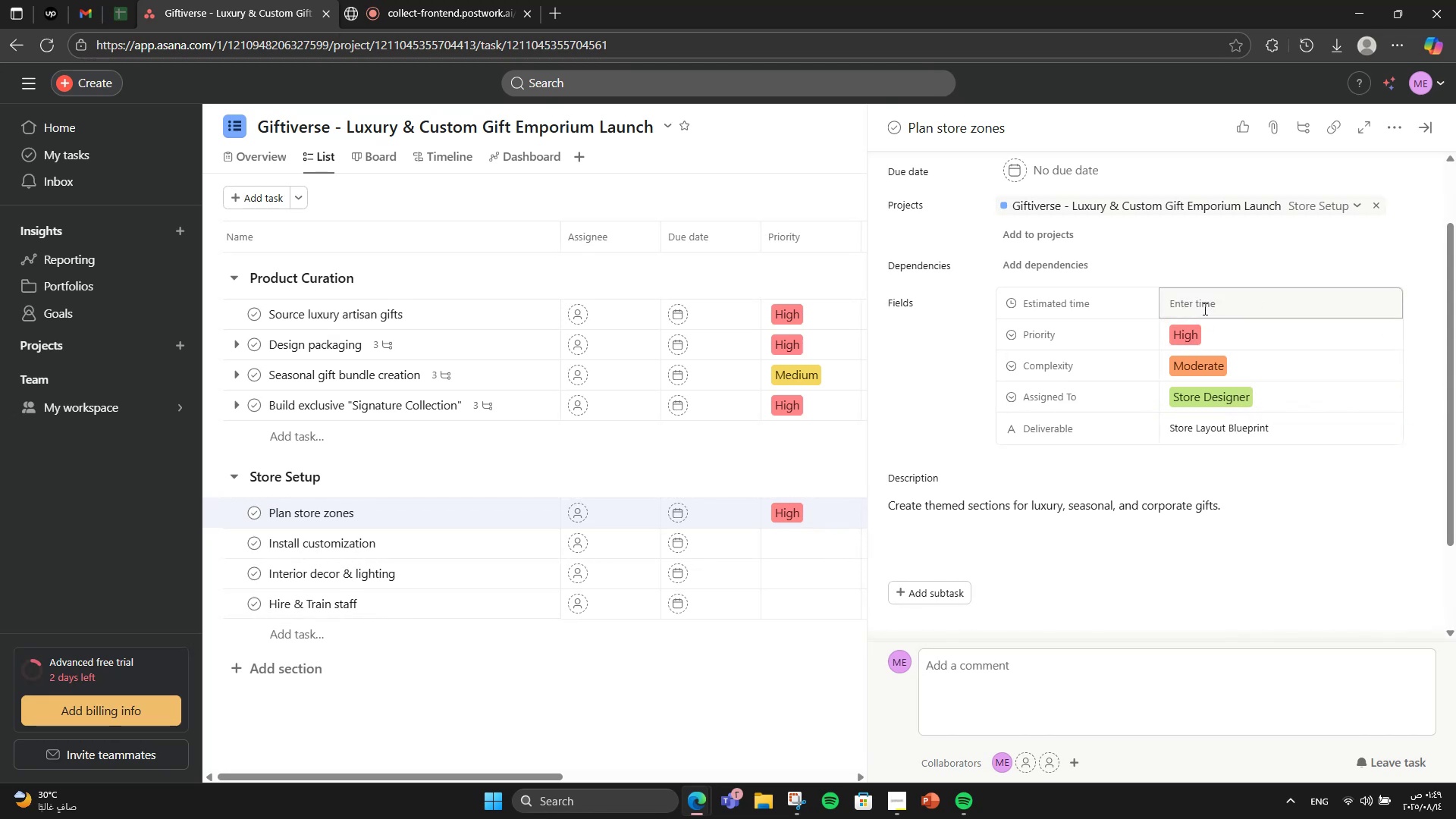 
left_click([1203, 309])
 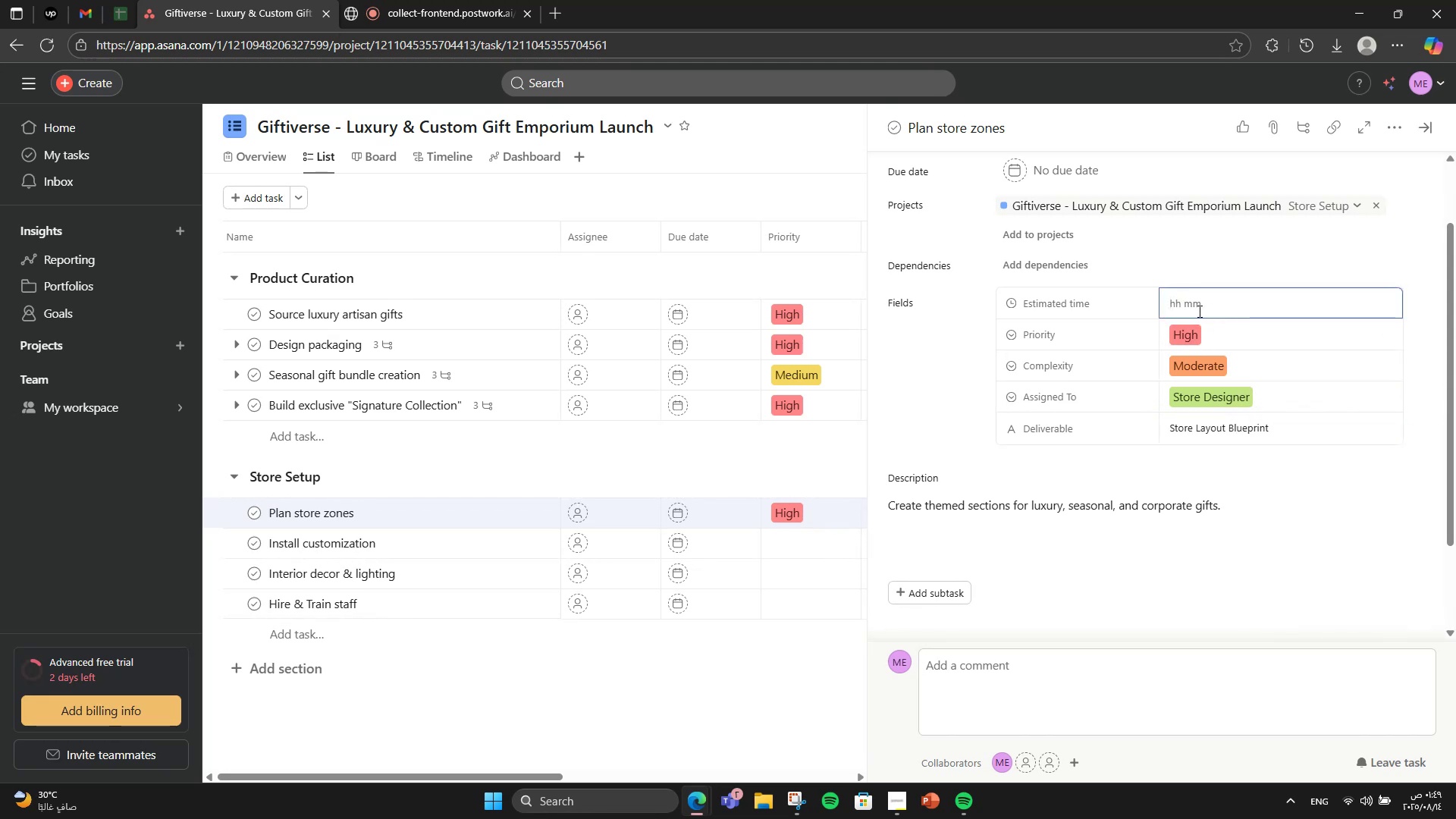 
key(Numpad5)
 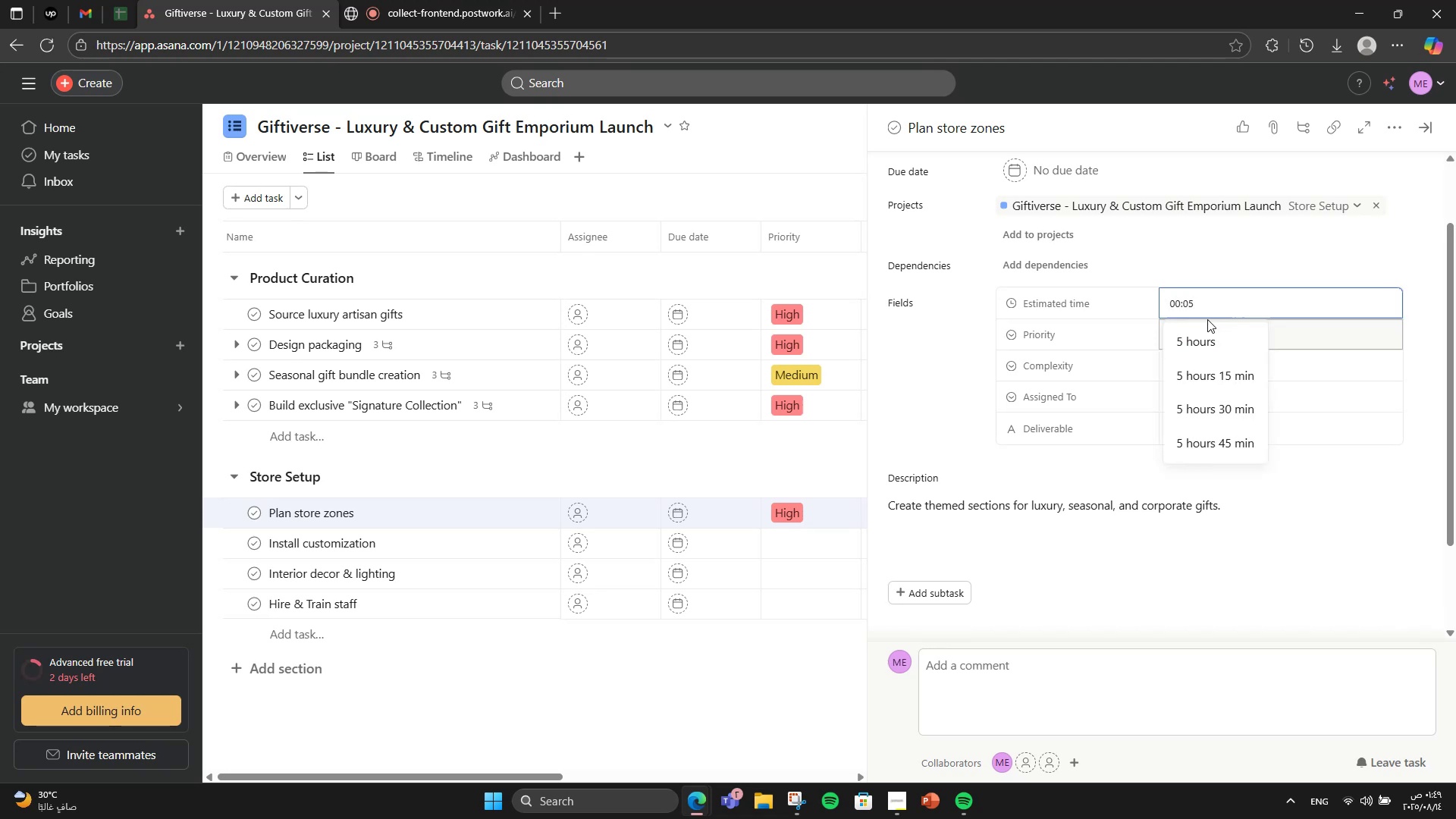 
left_click([1209, 329])
 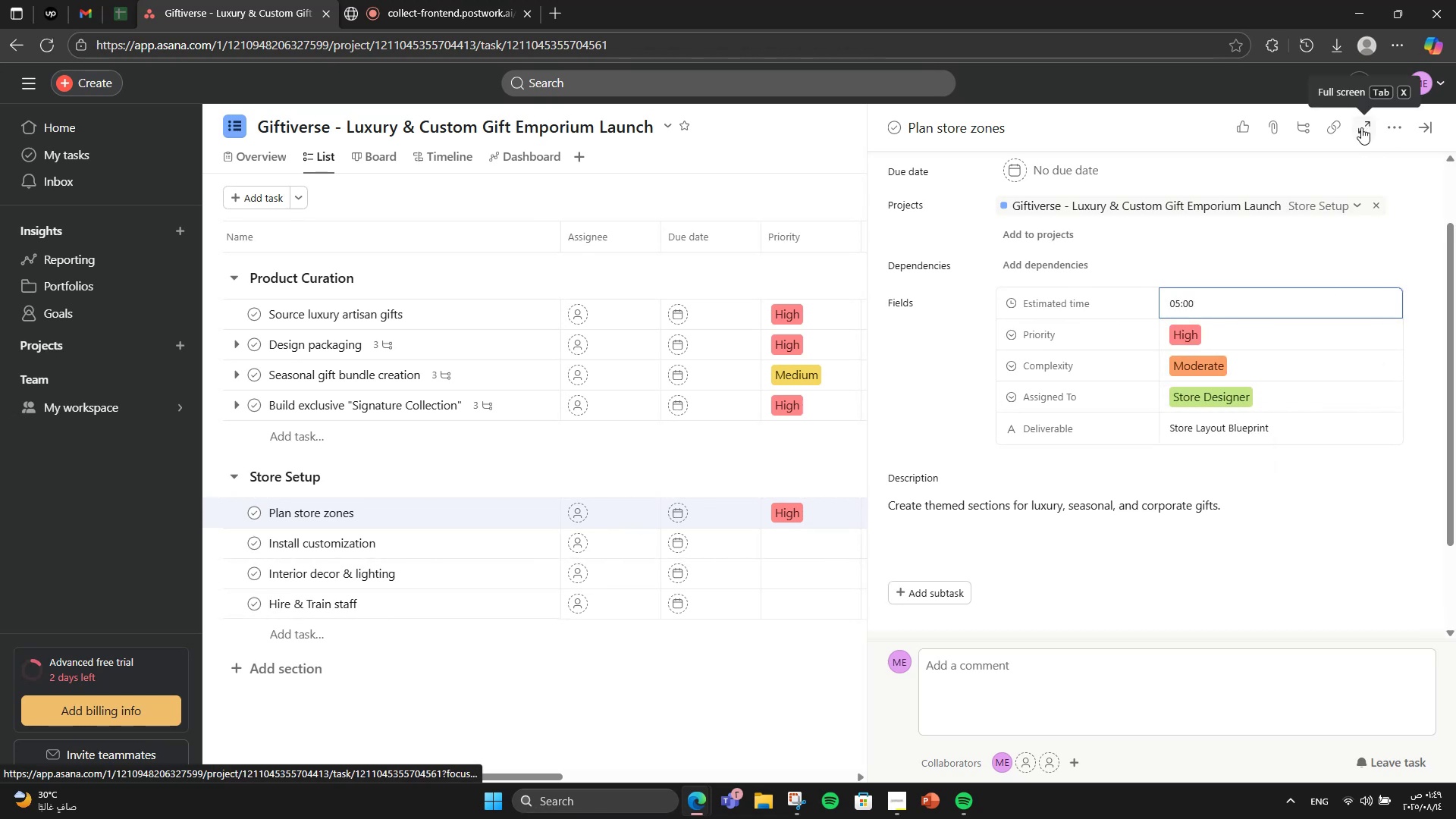 
left_click([1392, 125])
 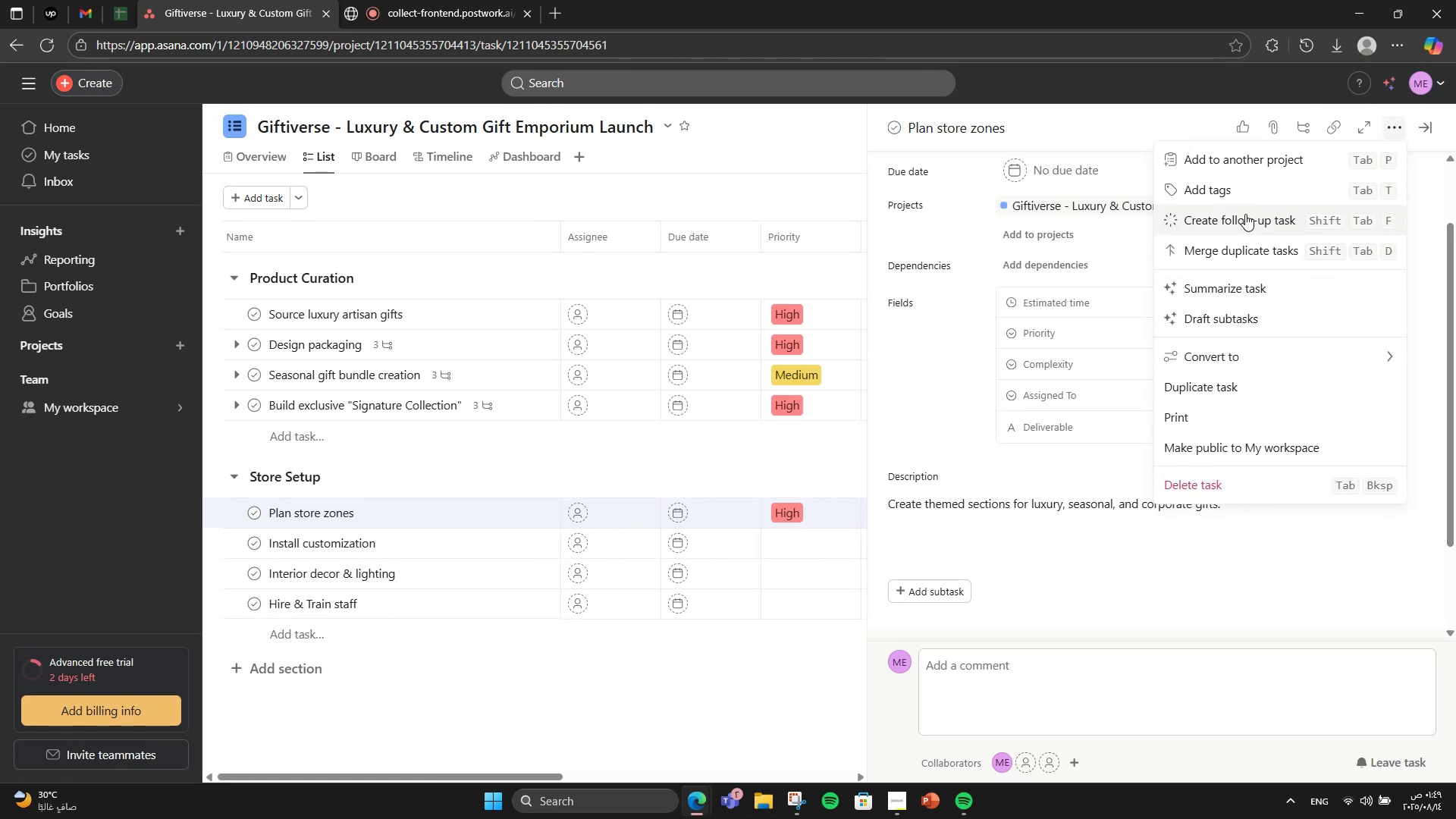 
left_click([1245, 198])
 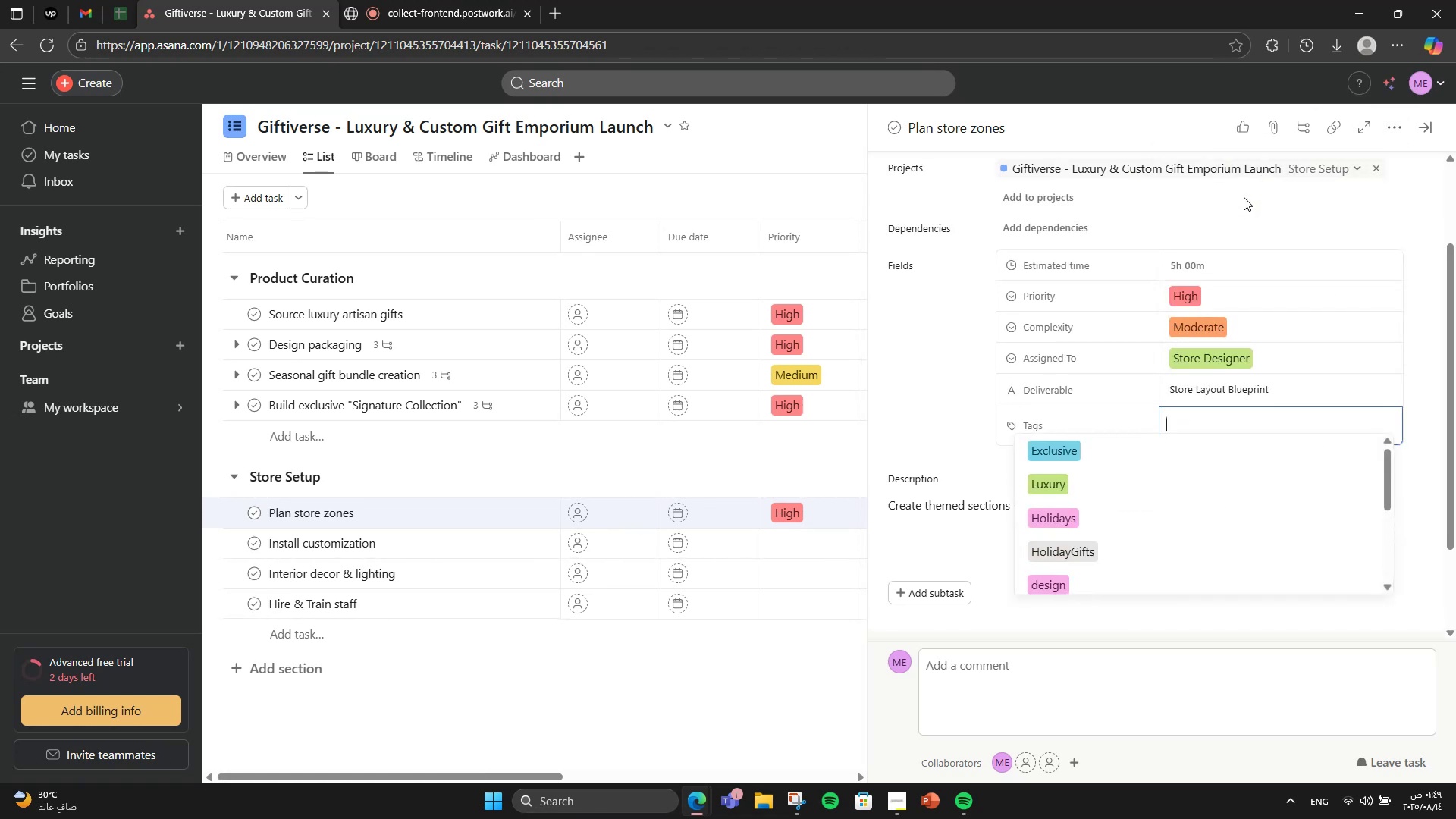 
type(RetailDesign)
 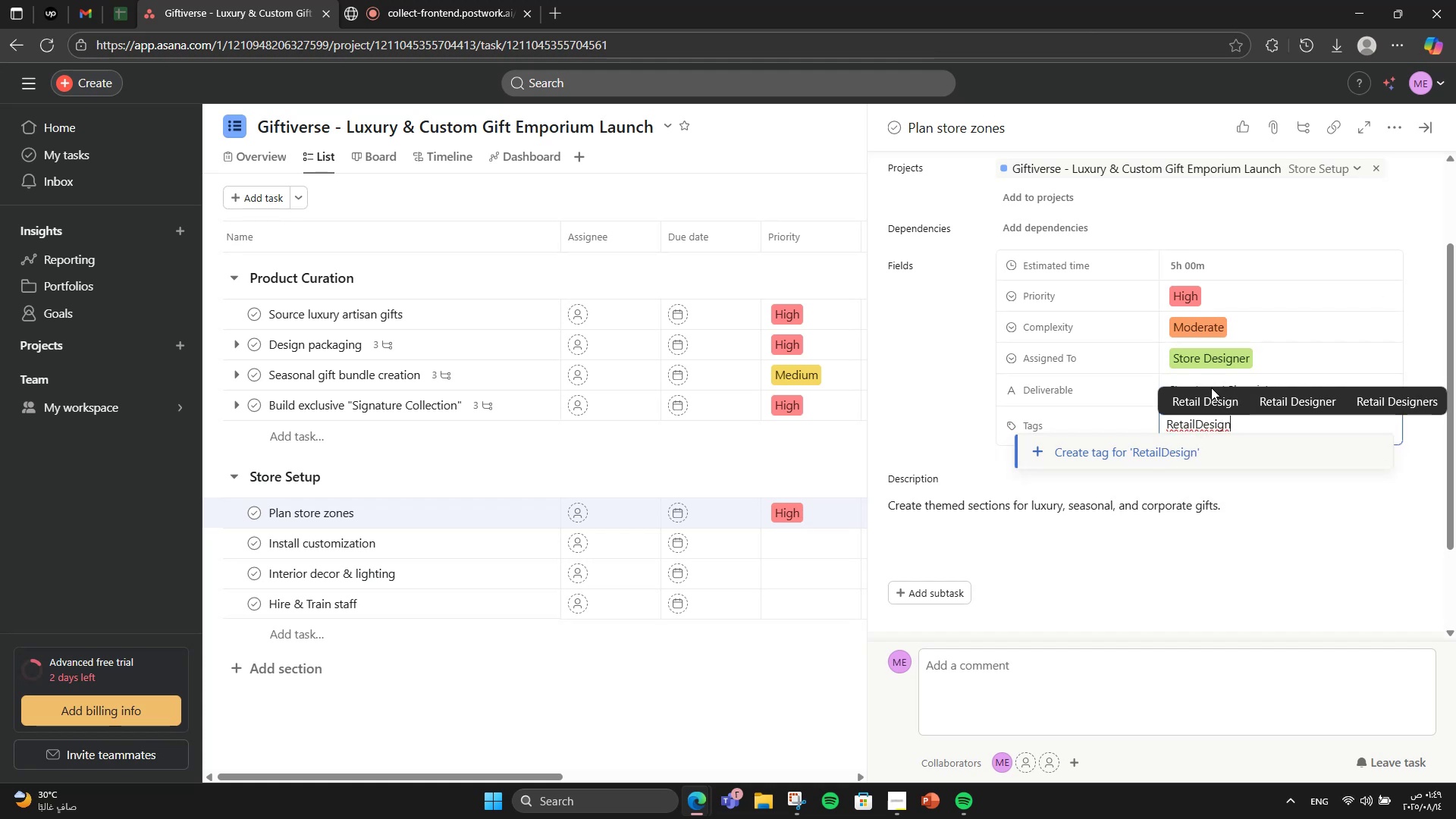 
left_click([1209, 450])
 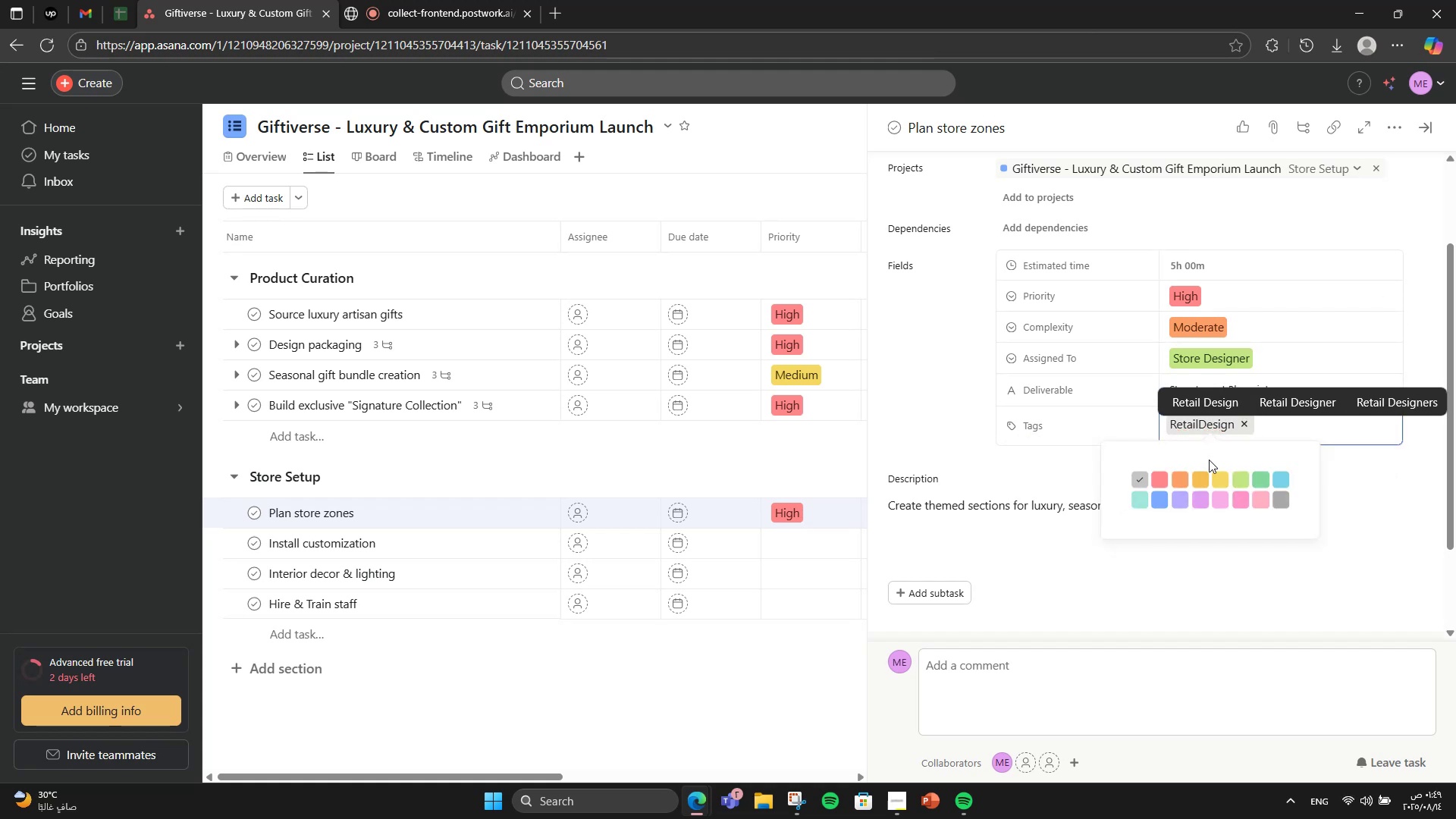 
left_click([1209, 475])
 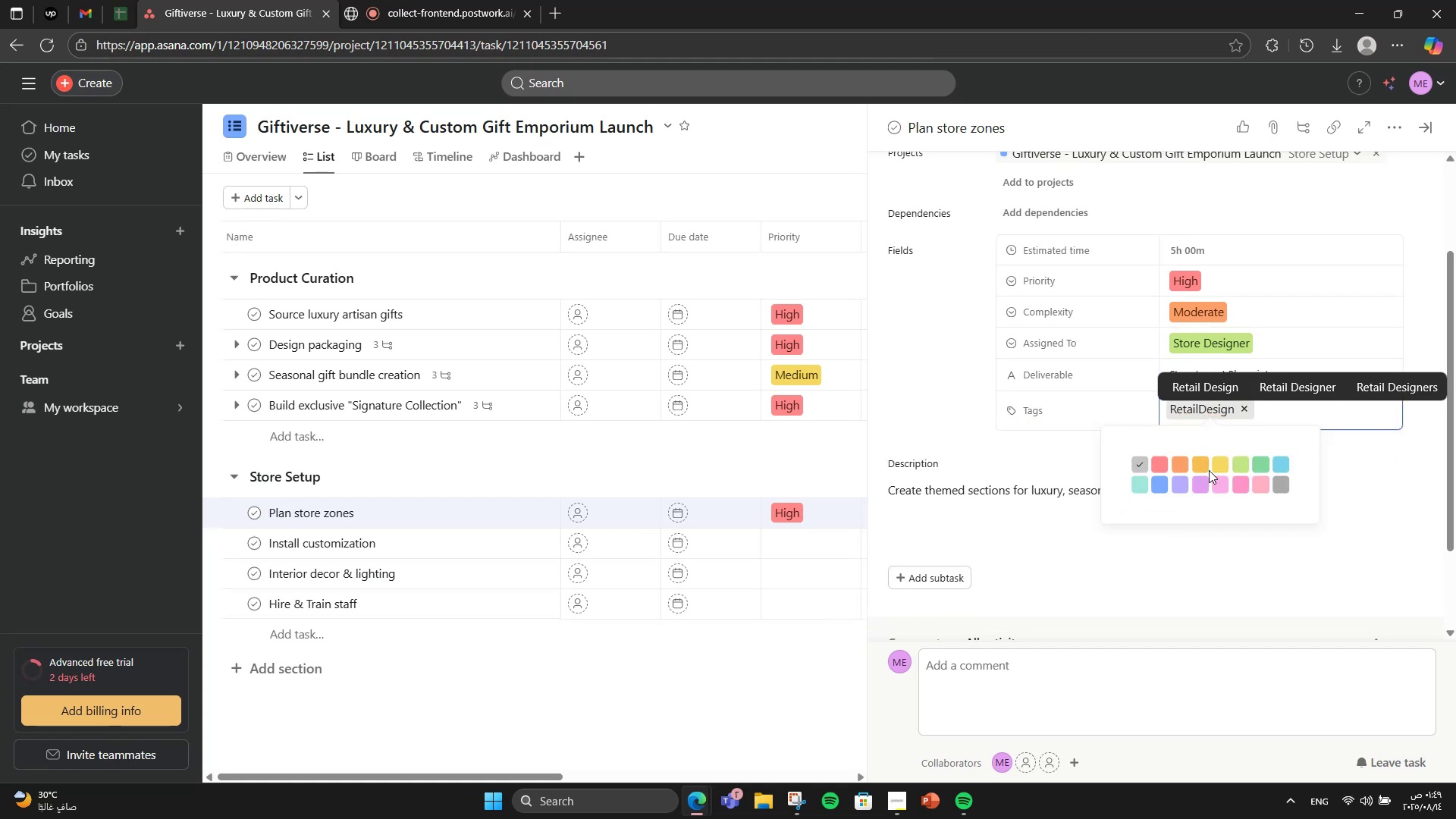 
left_click([1203, 469])
 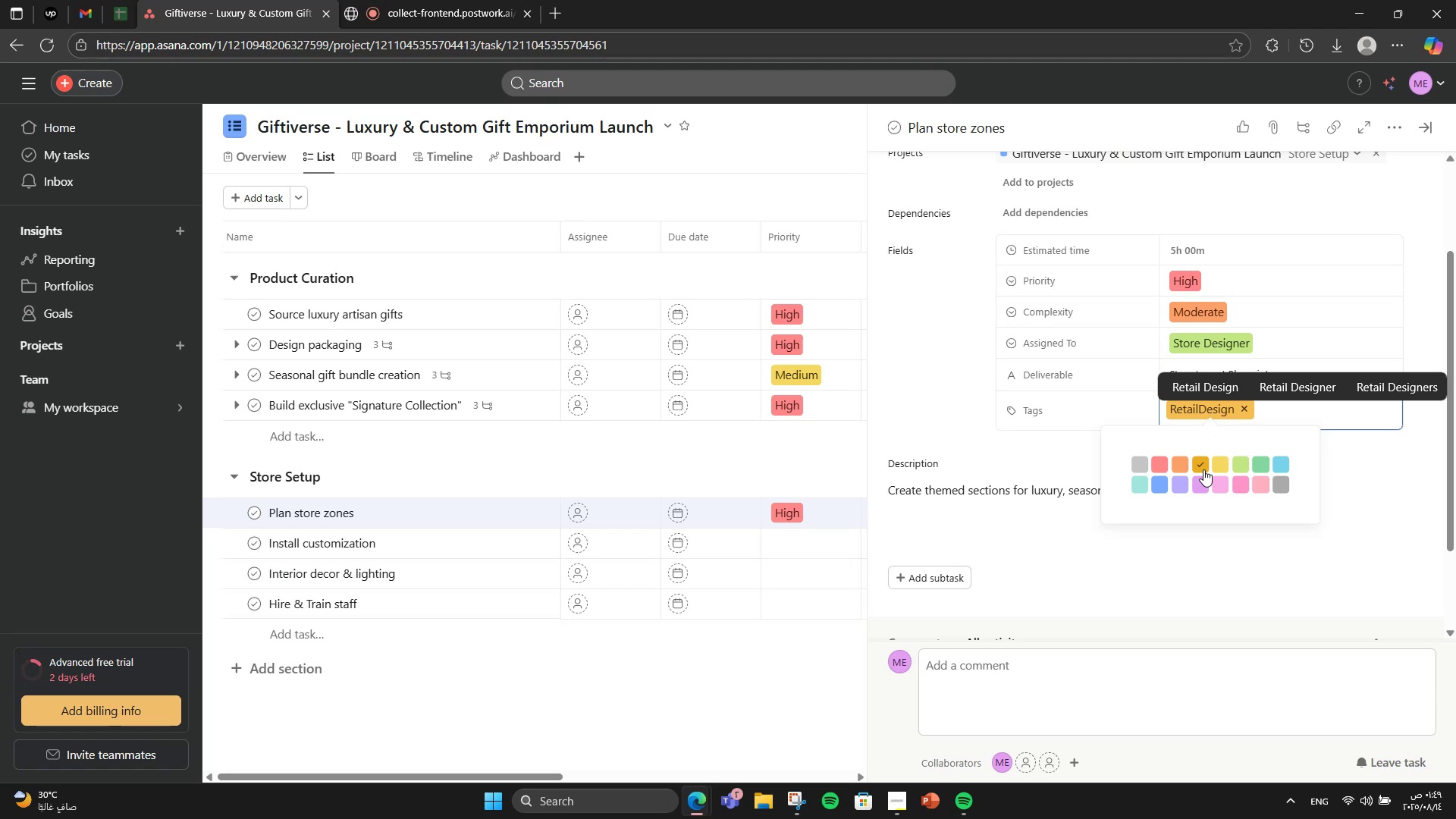 
type(Setup)
 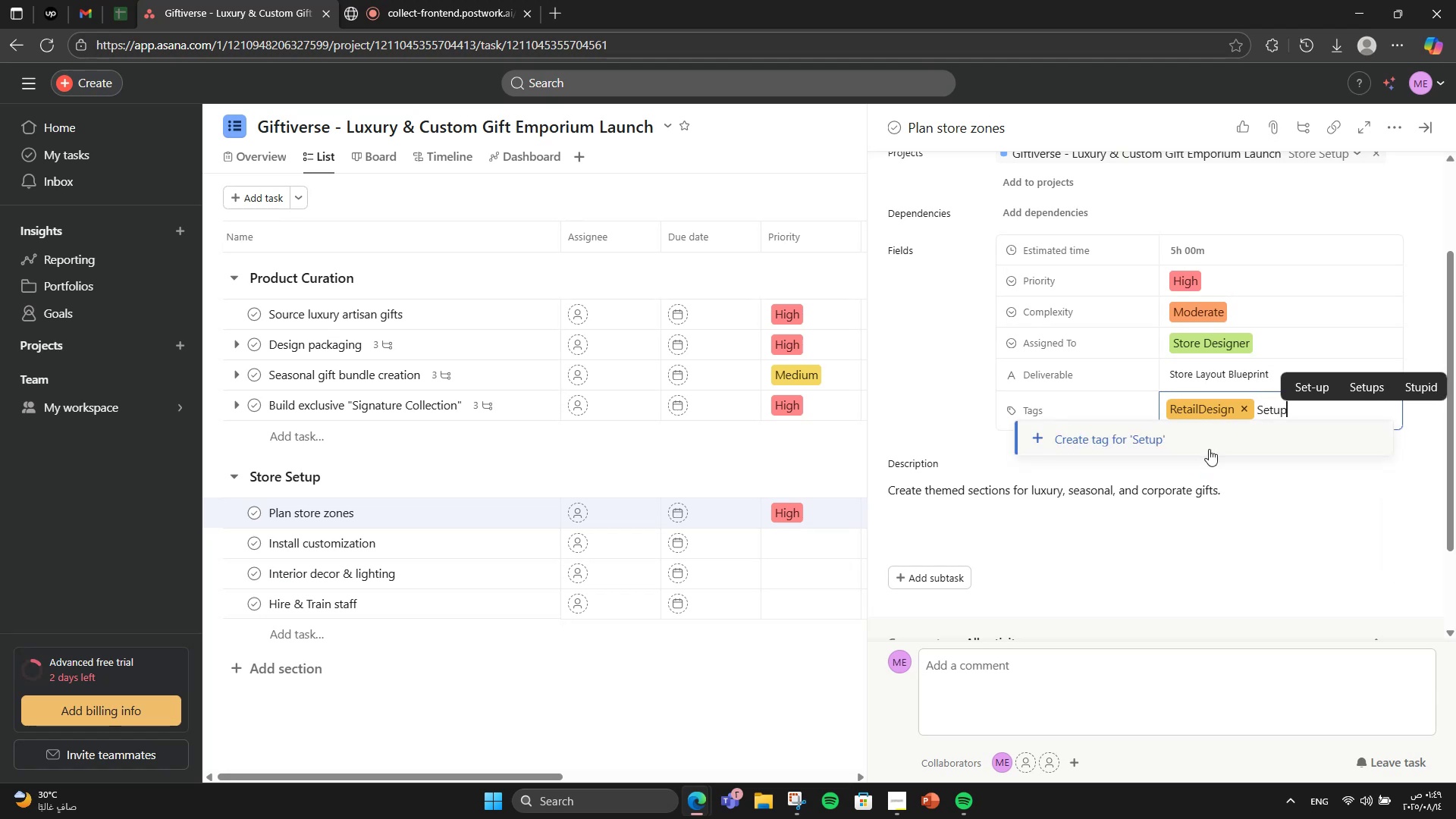 
left_click([1211, 438])
 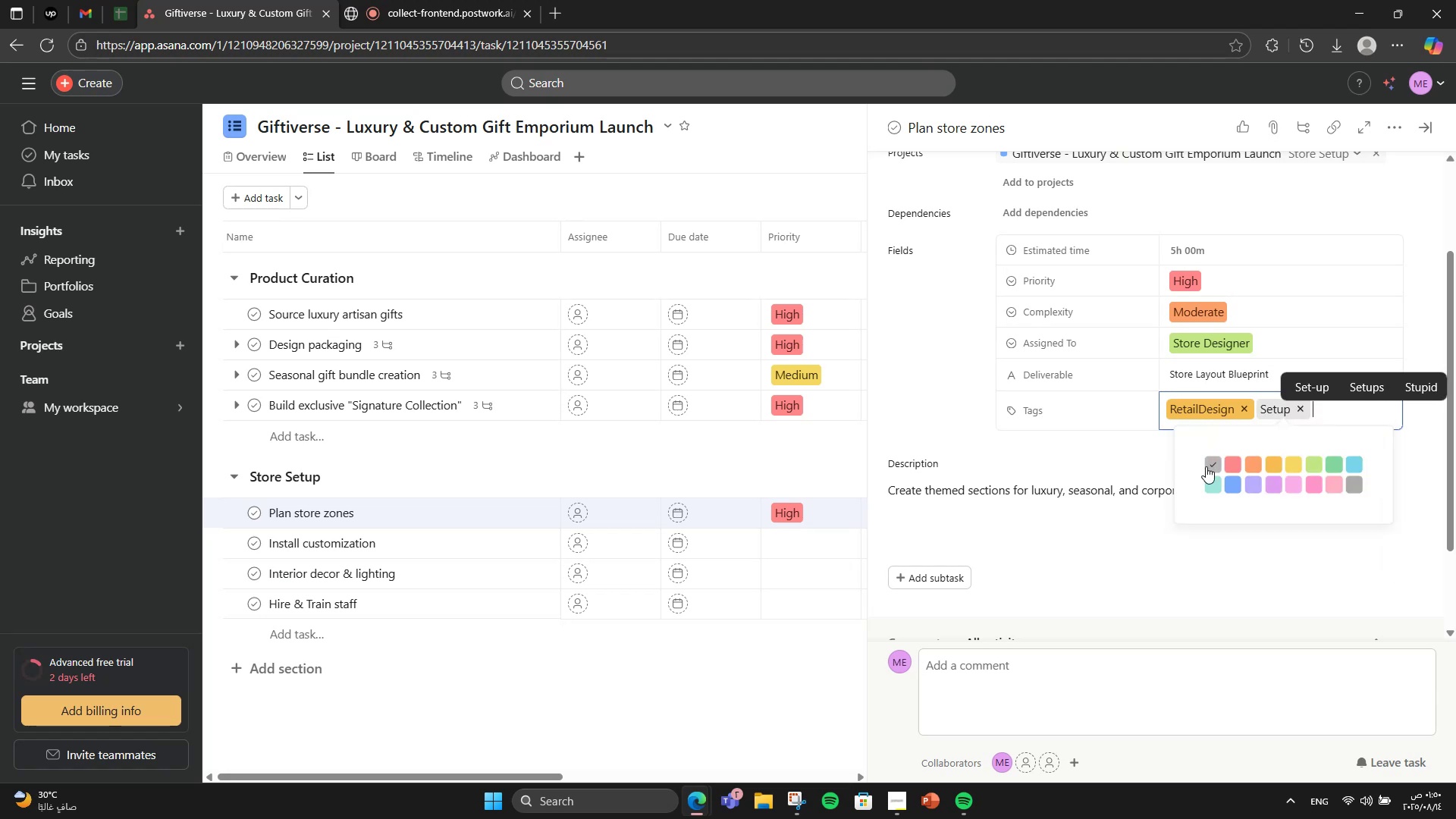 
left_click([1206, 484])
 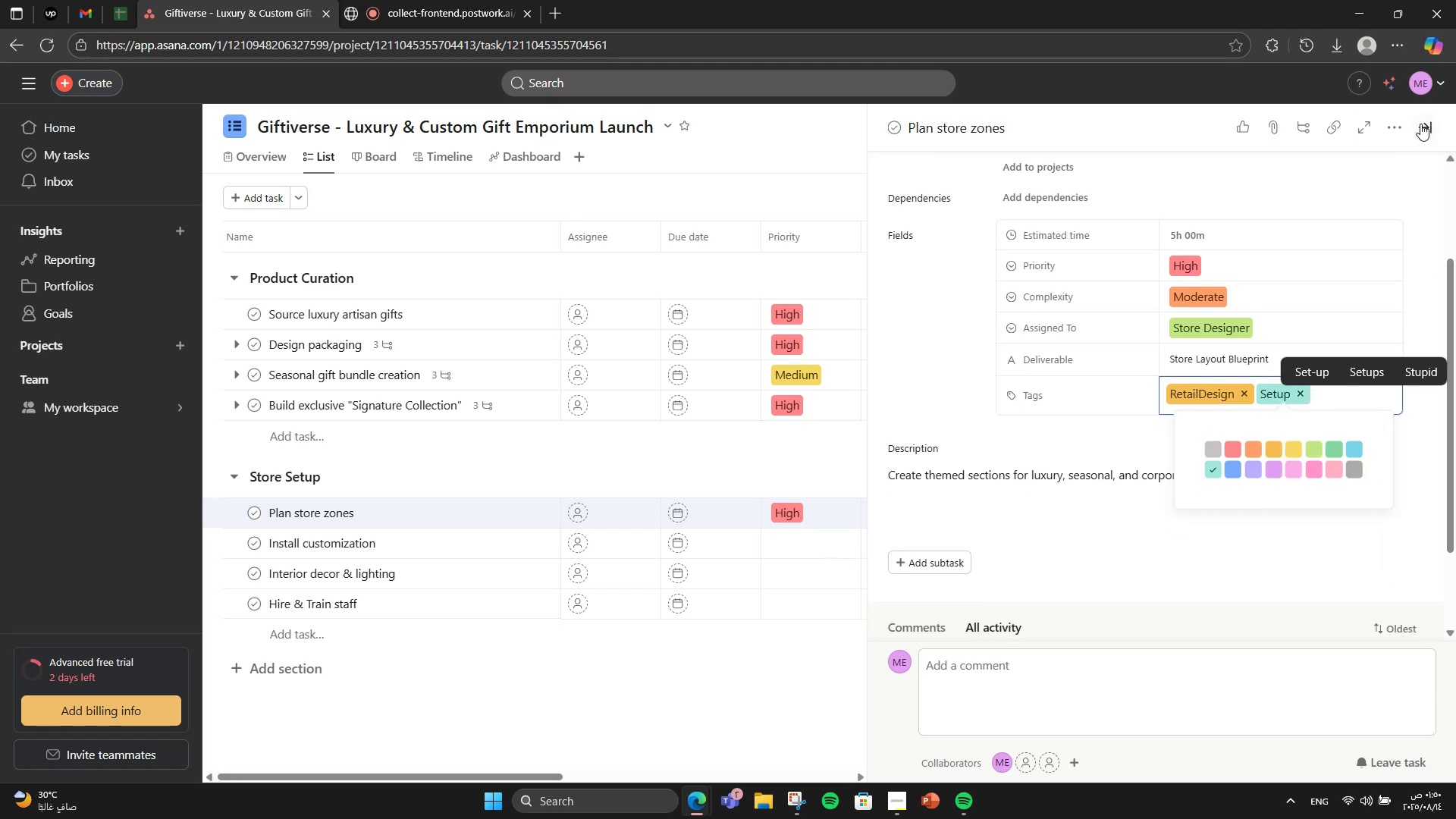 
left_click([1401, 182])
 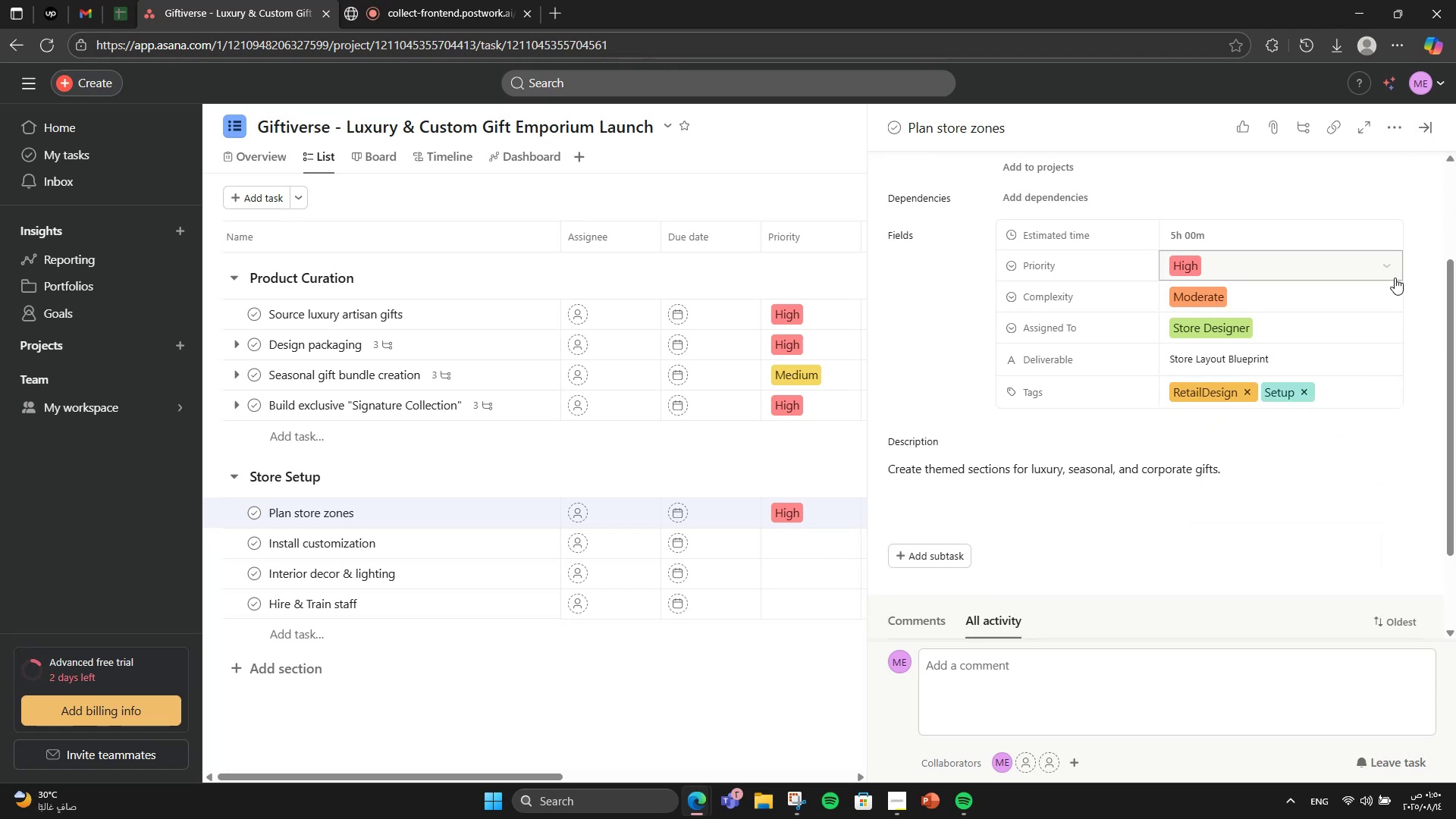 
scroll: coordinate [1395, 281], scroll_direction: down, amount: 2.0
 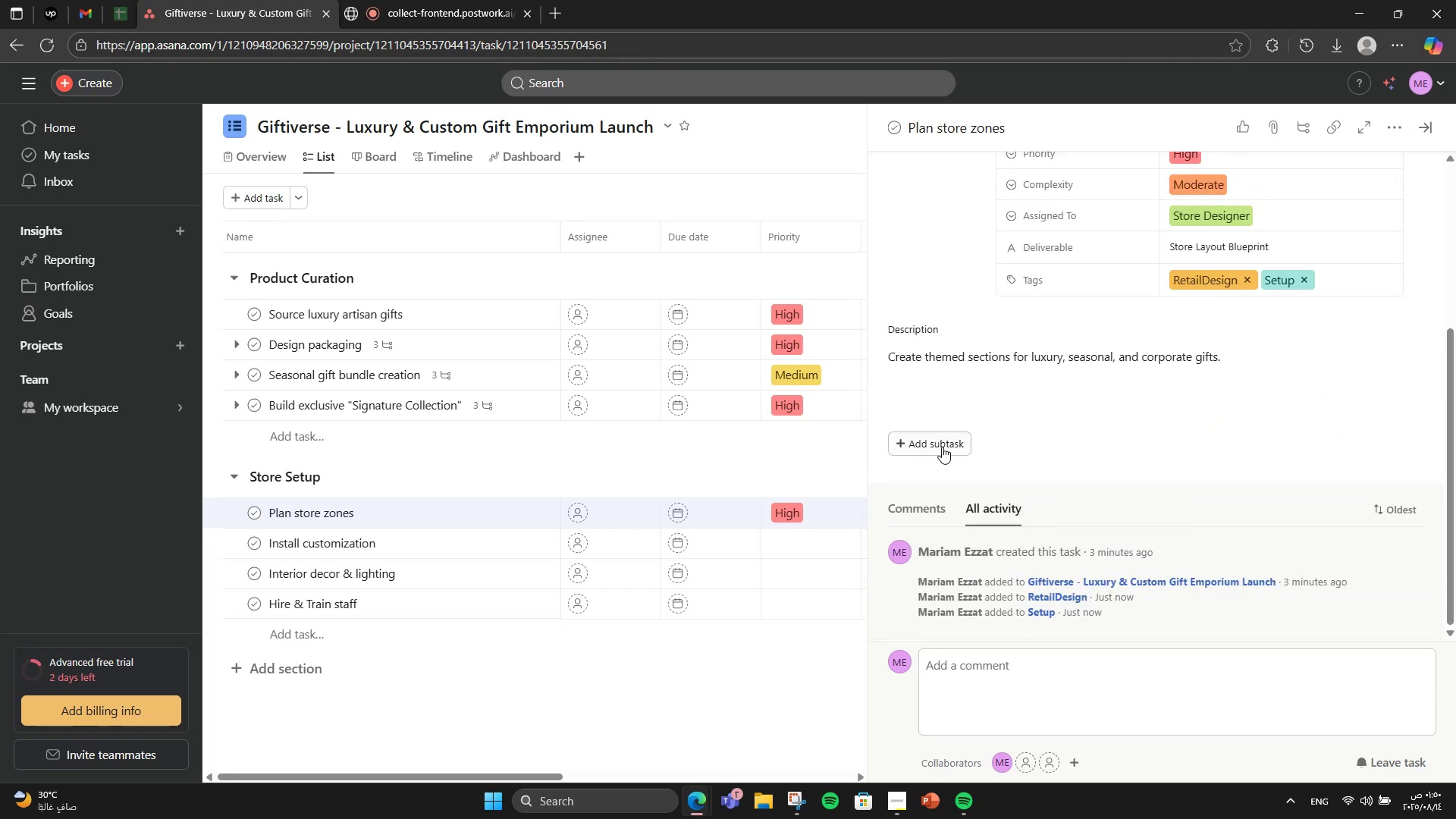 
left_click([925, 441])
 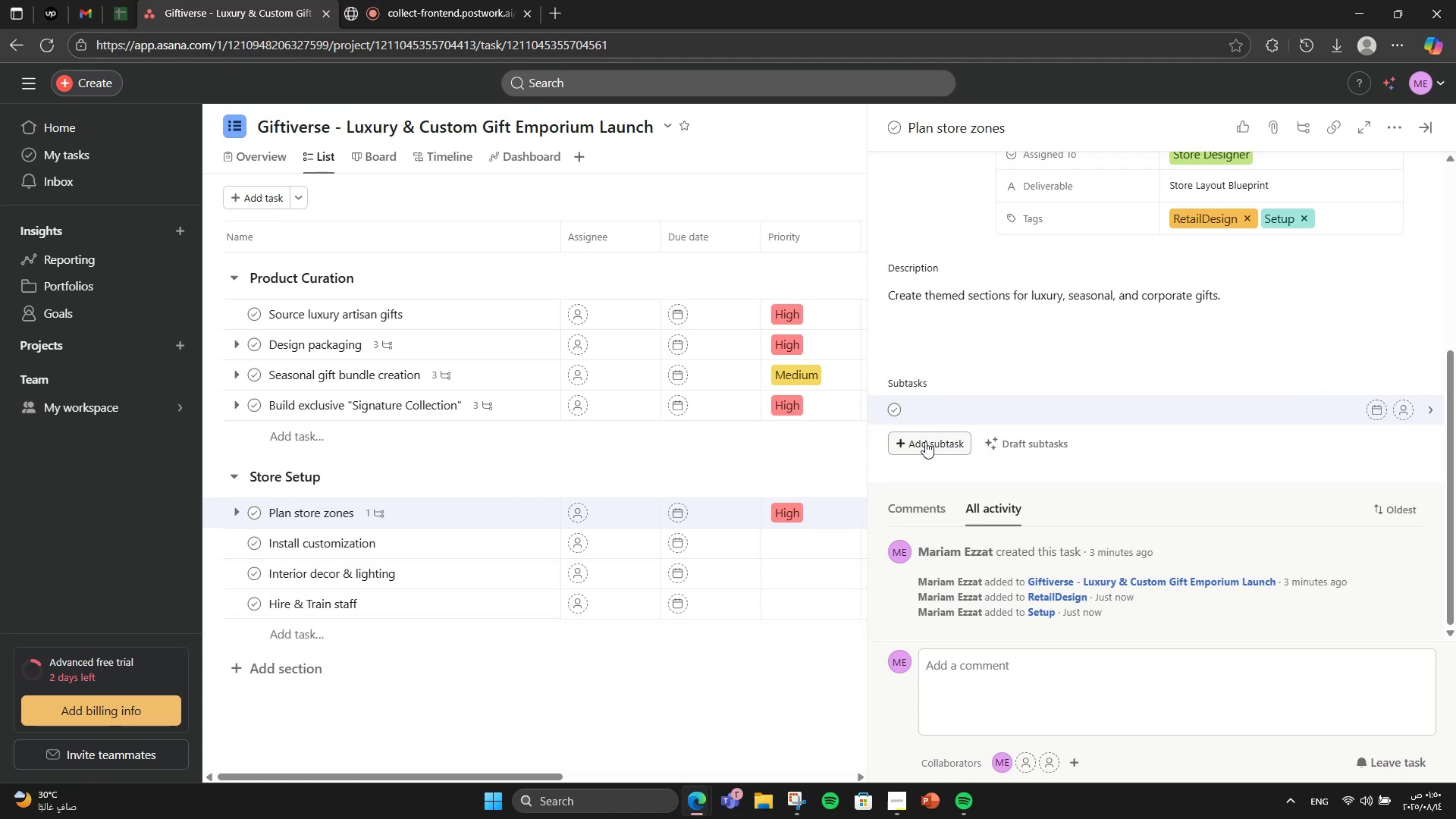 
type(Define zones)
 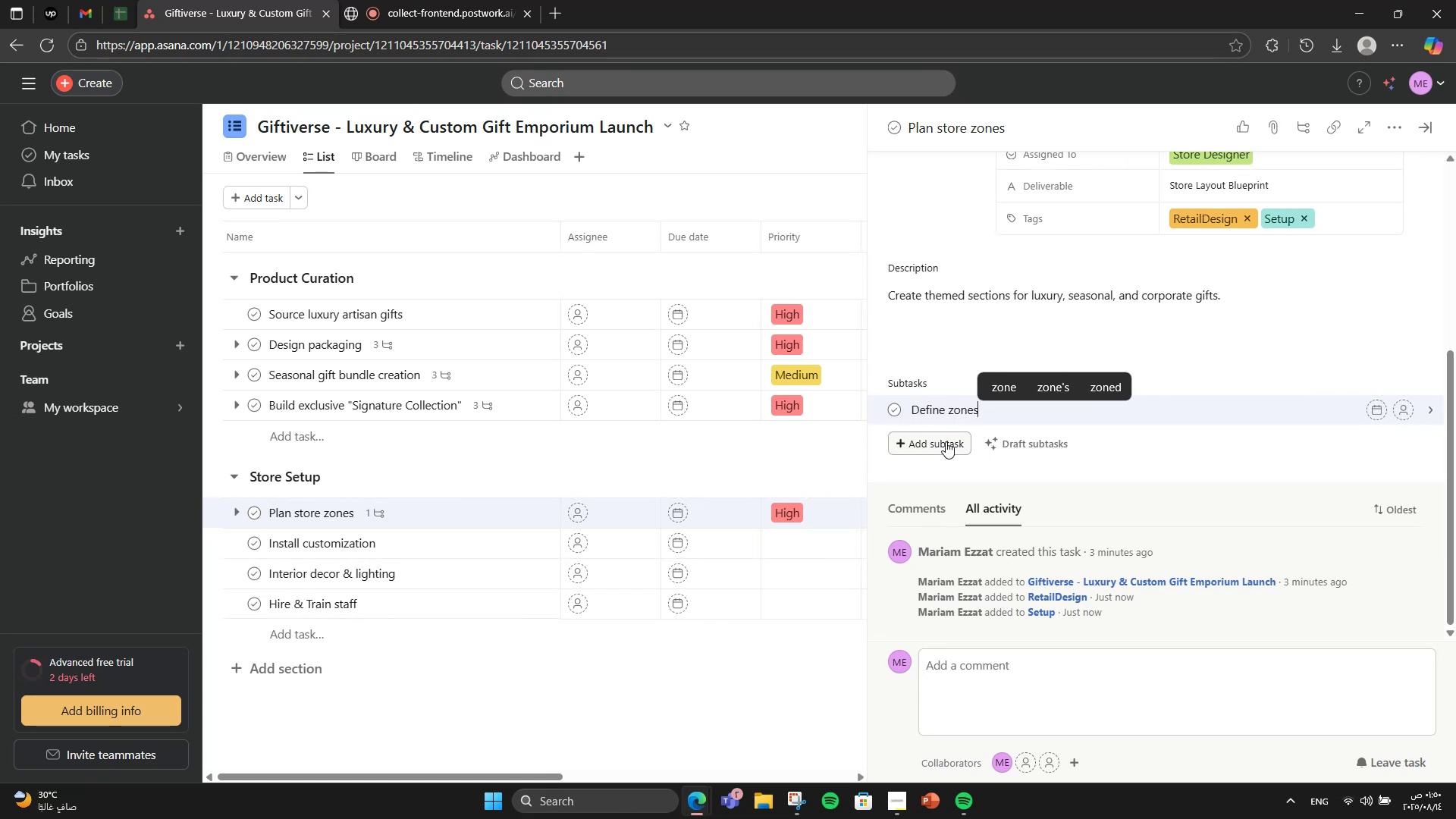 
key(Enter)
 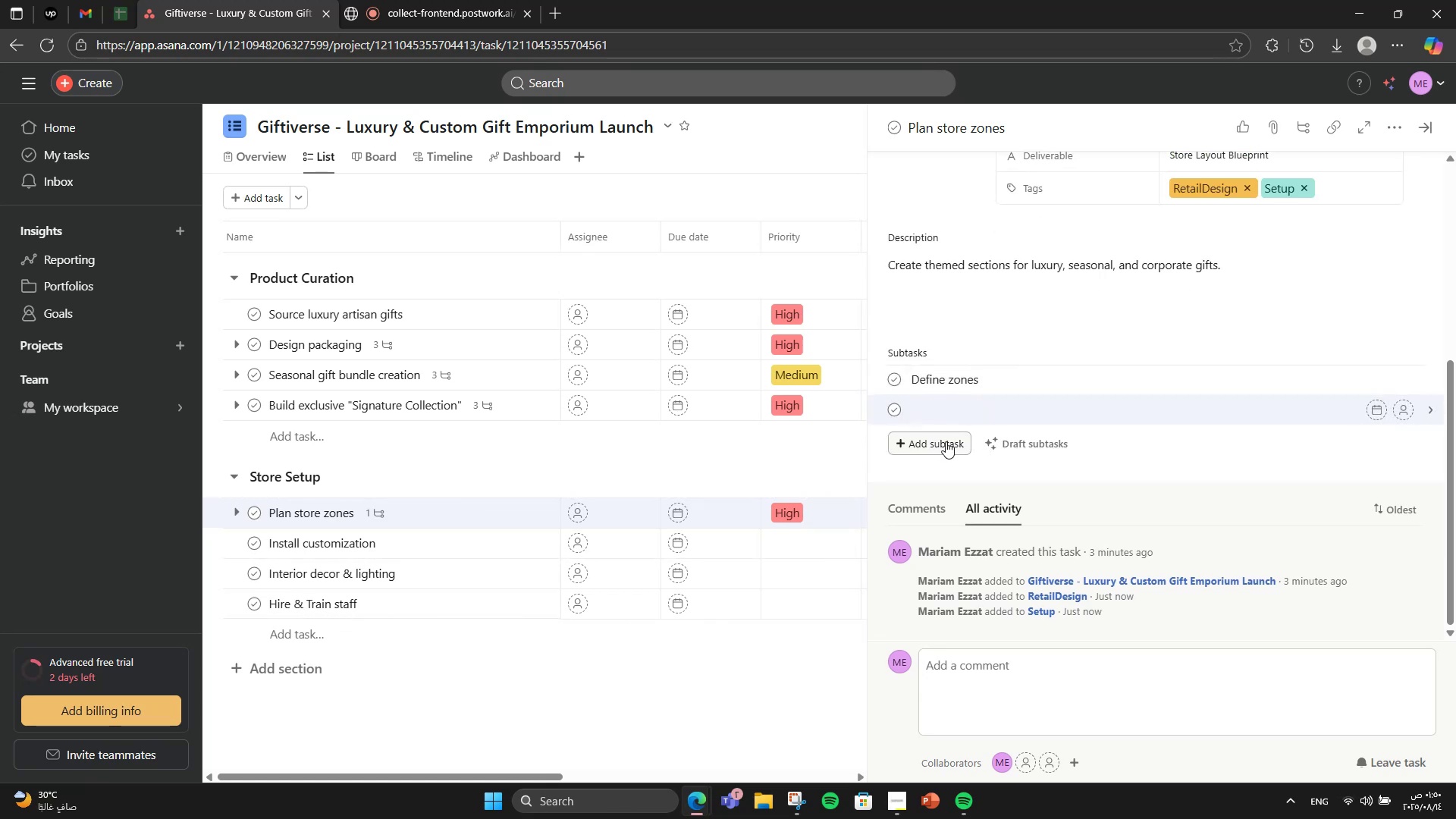 
type(Create lau)
key(Backspace)
type(yout map)
 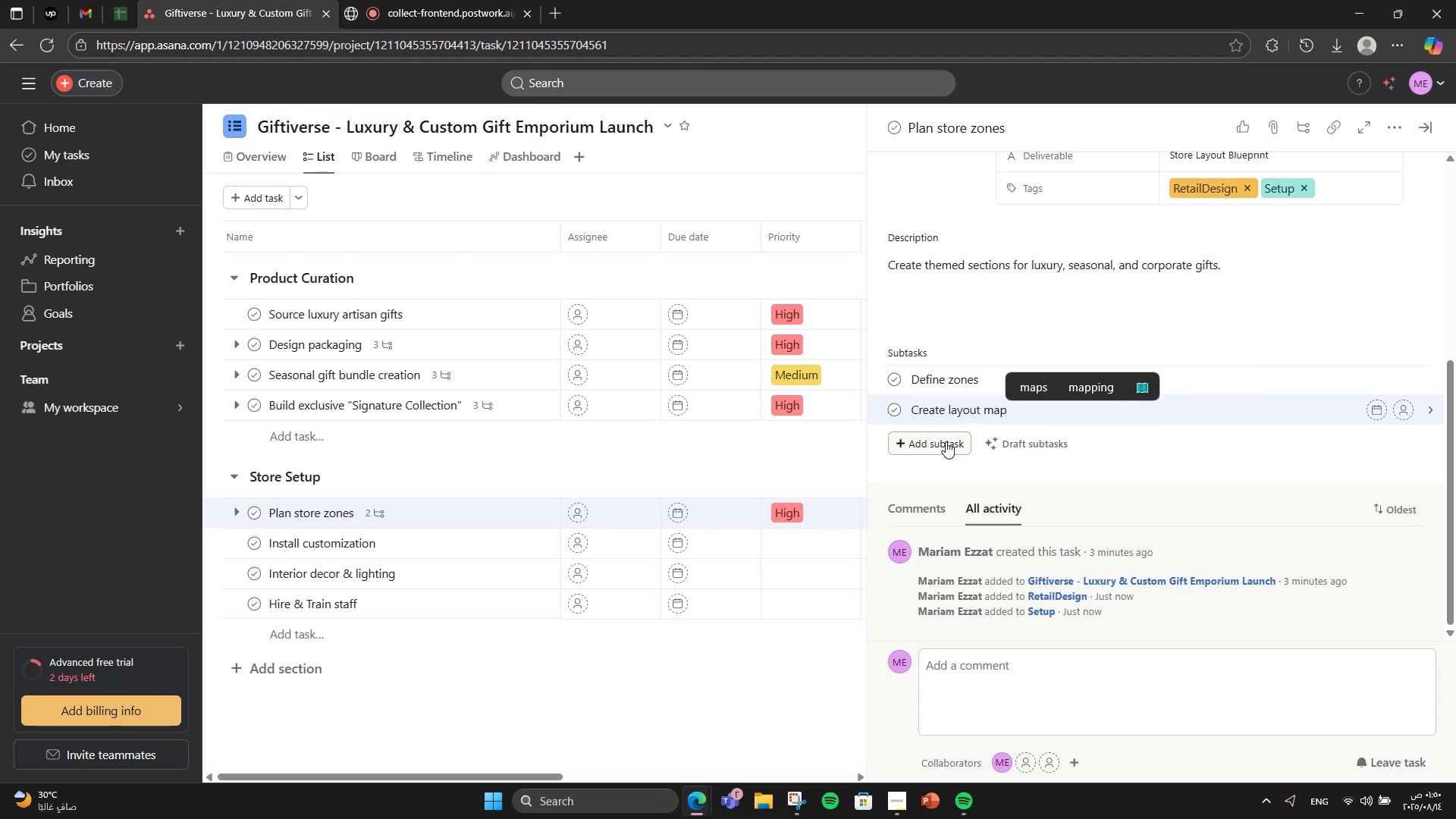 
key(Enter)
 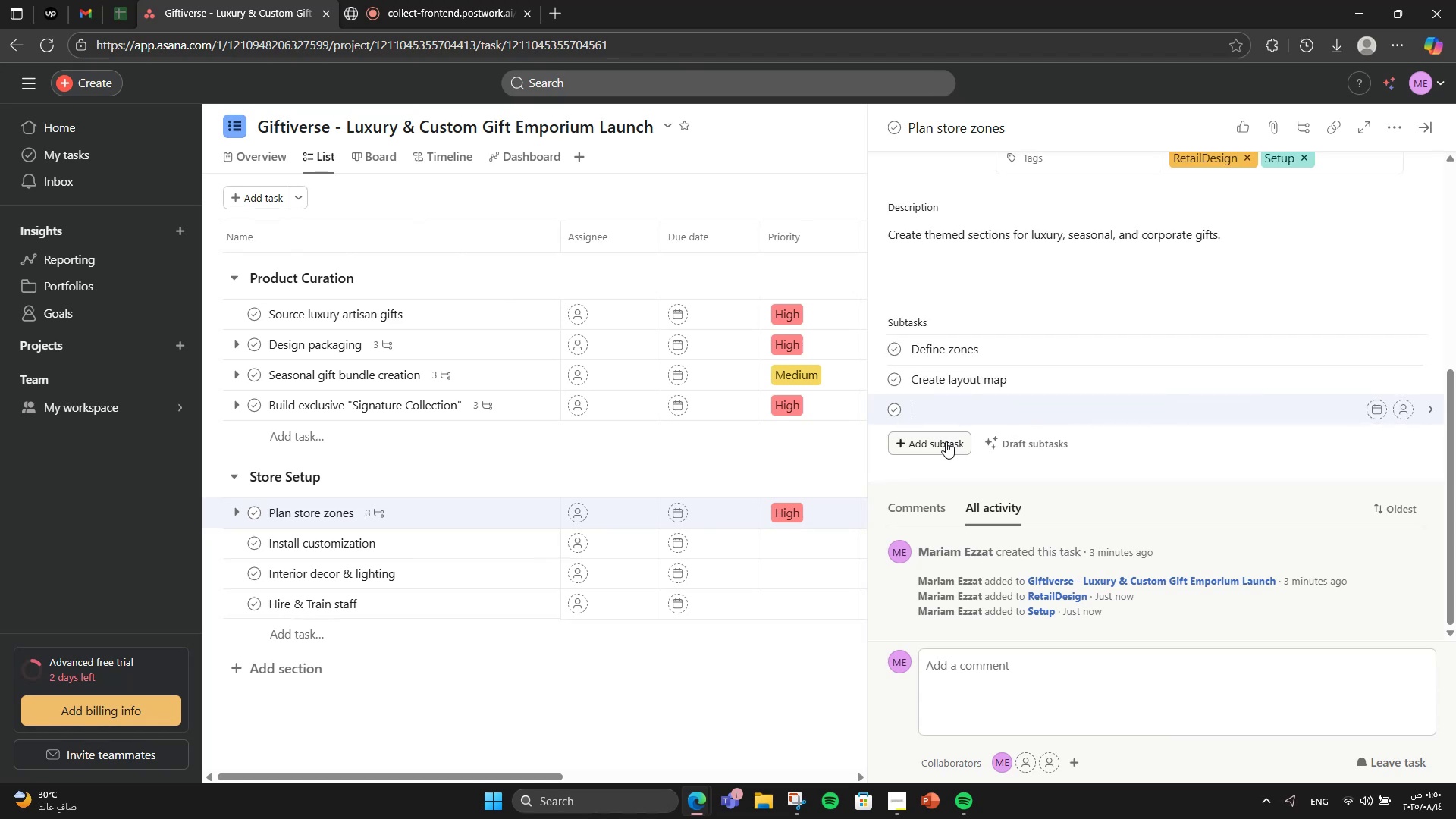 
type(Review flow)
 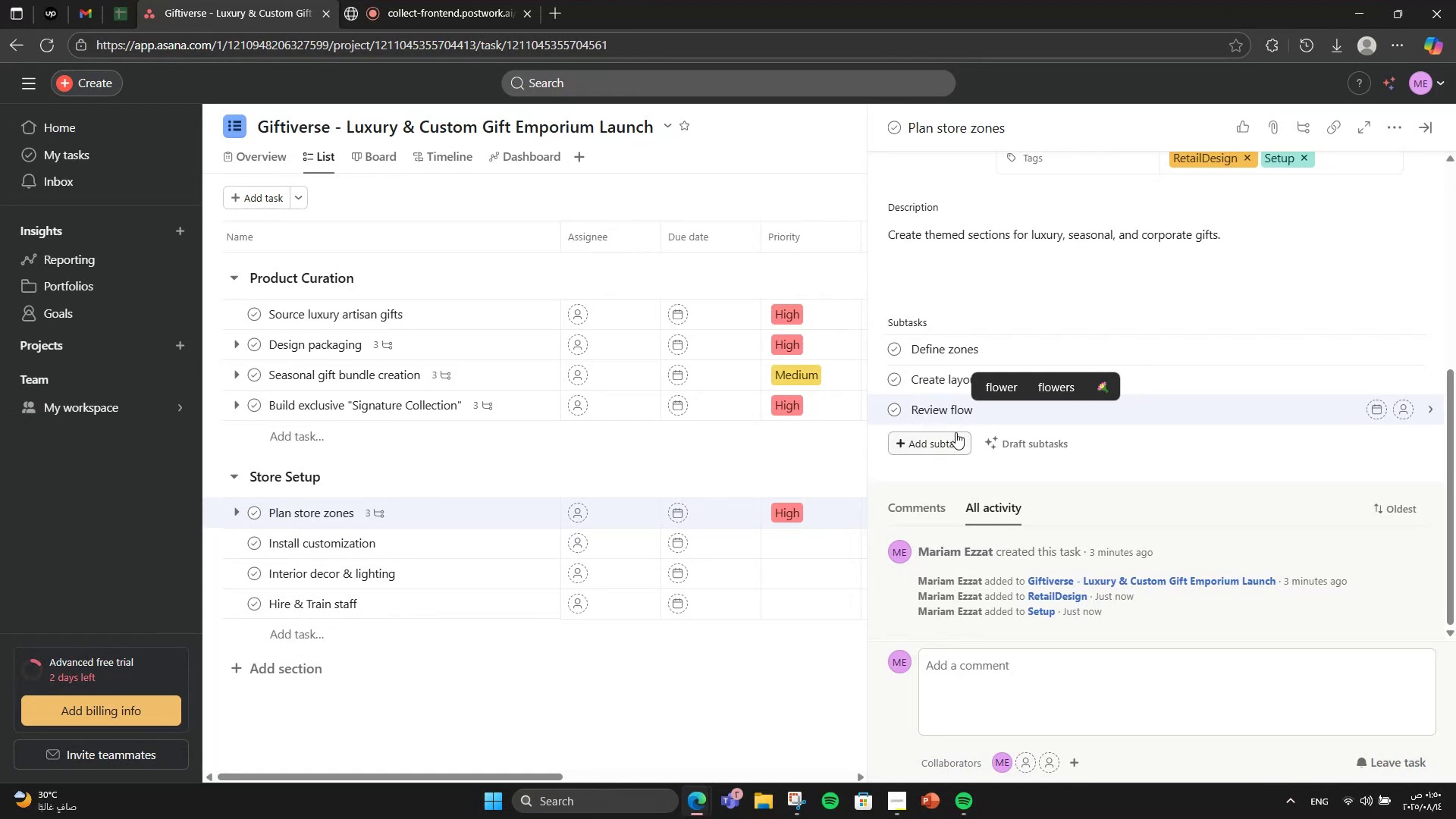 
left_click([425, 0])
 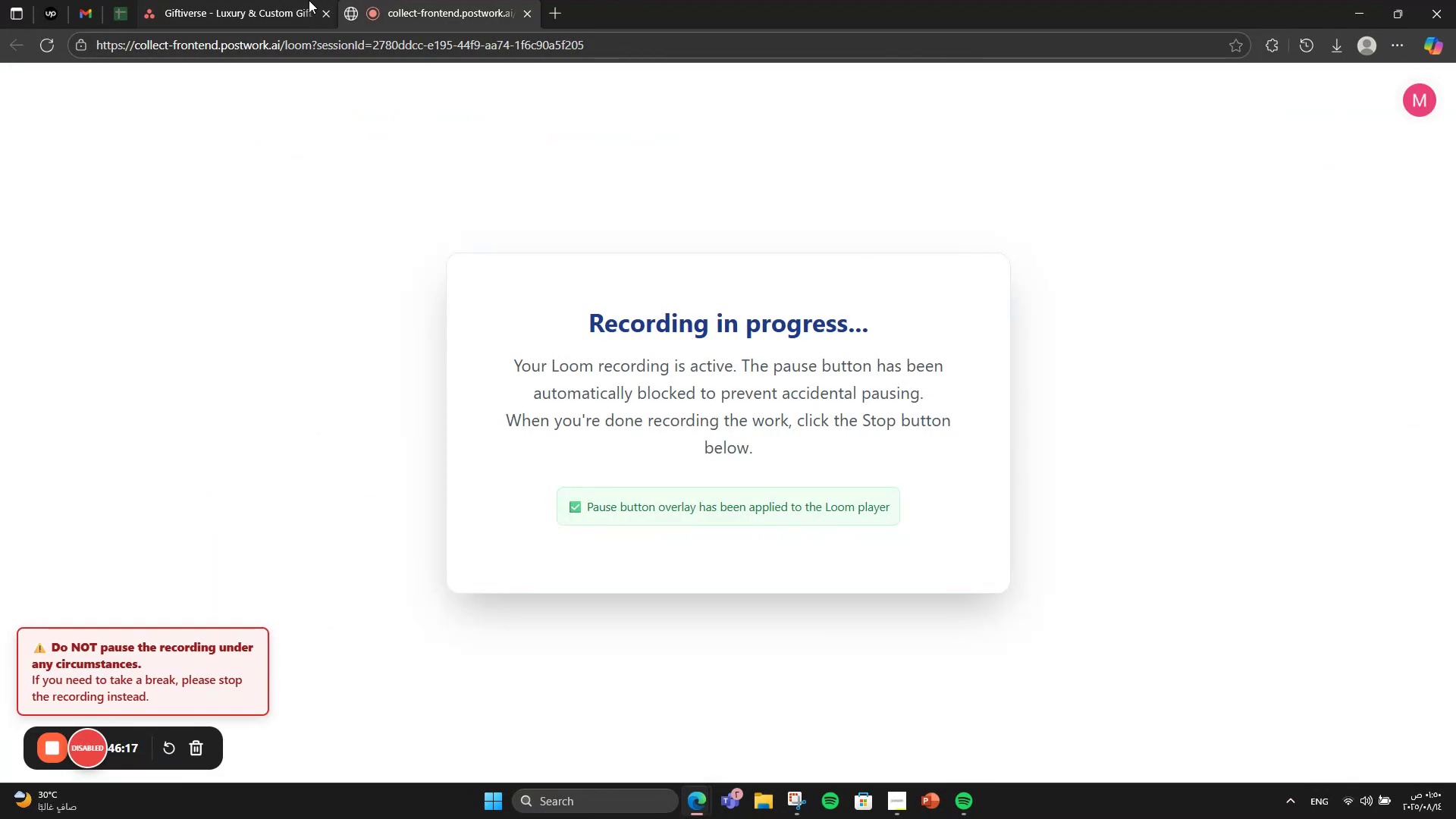 
left_click([284, 0])
 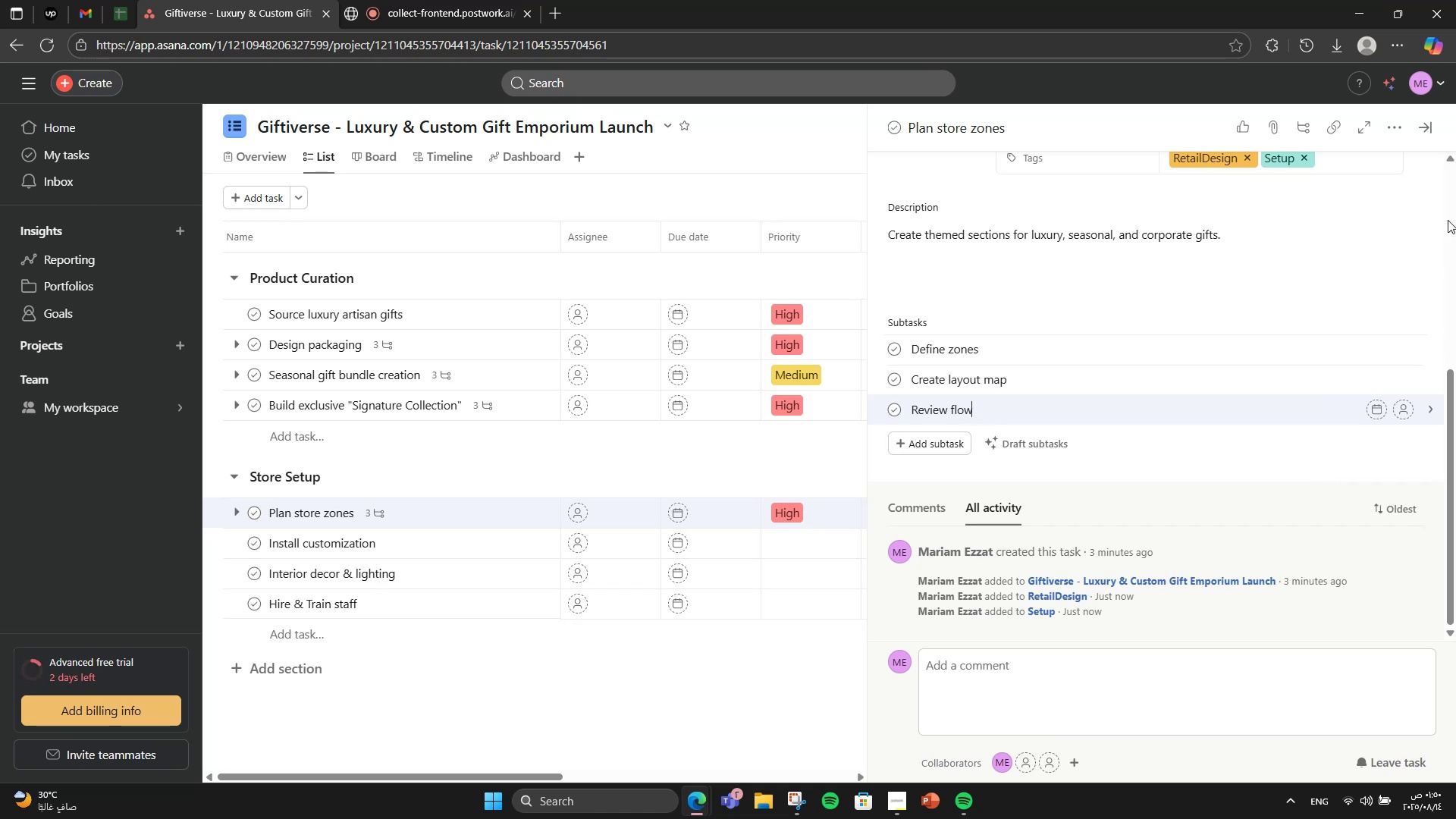 
scroll: coordinate [1200, 338], scroll_direction: up, amount: 3.0
 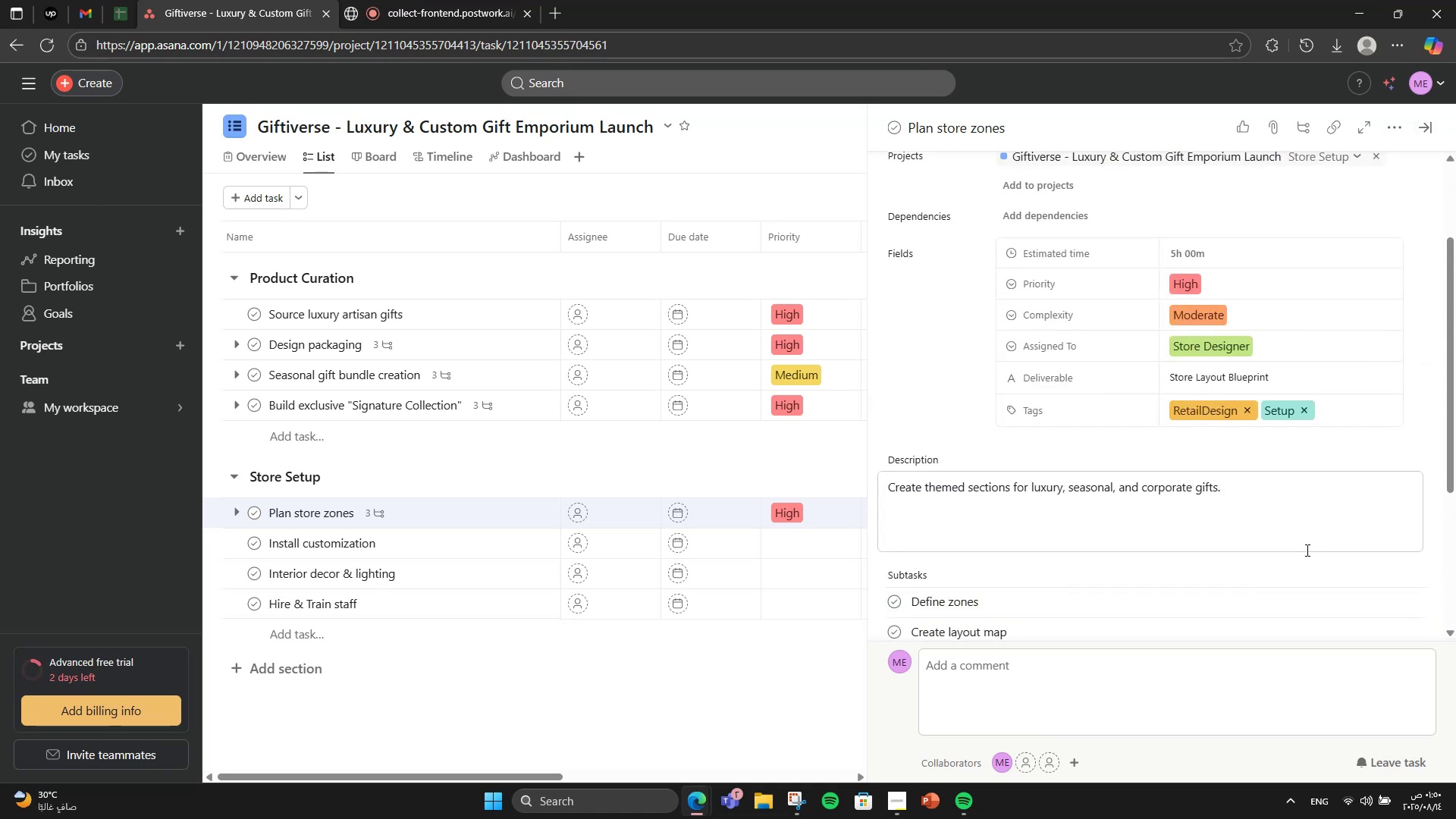 
left_click([1304, 541])
 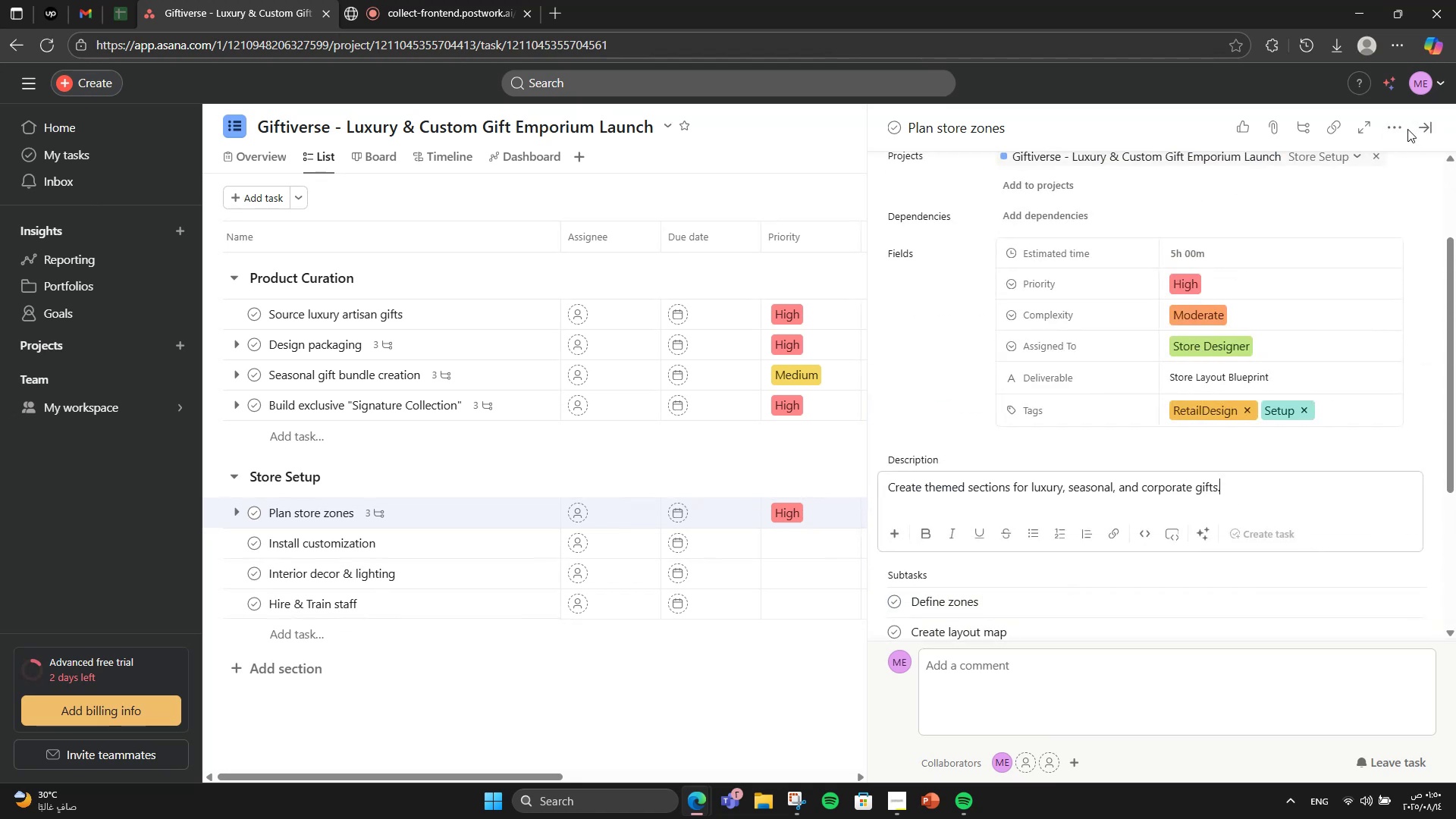 
left_click([1430, 122])
 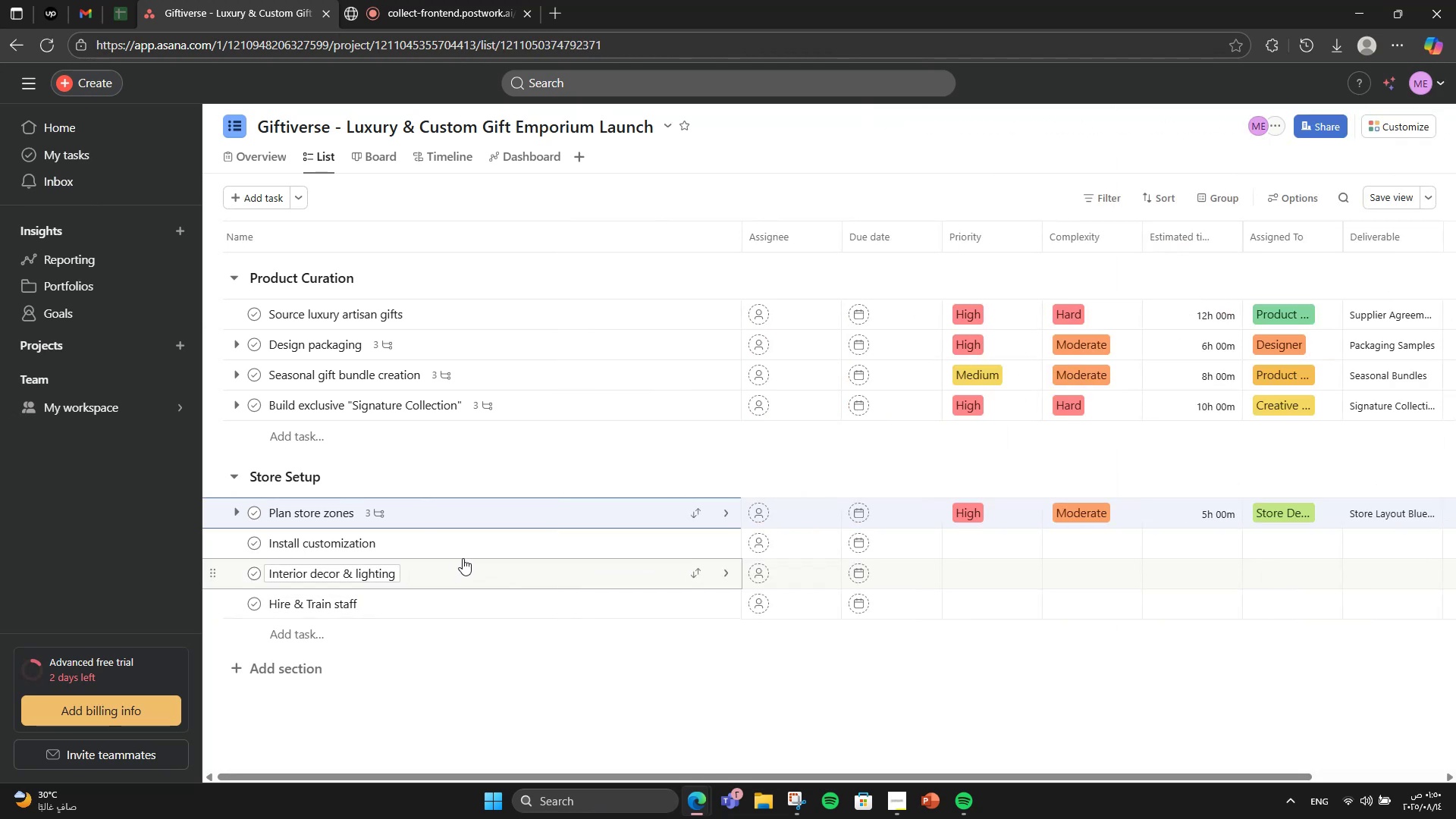 
left_click([468, 544])
 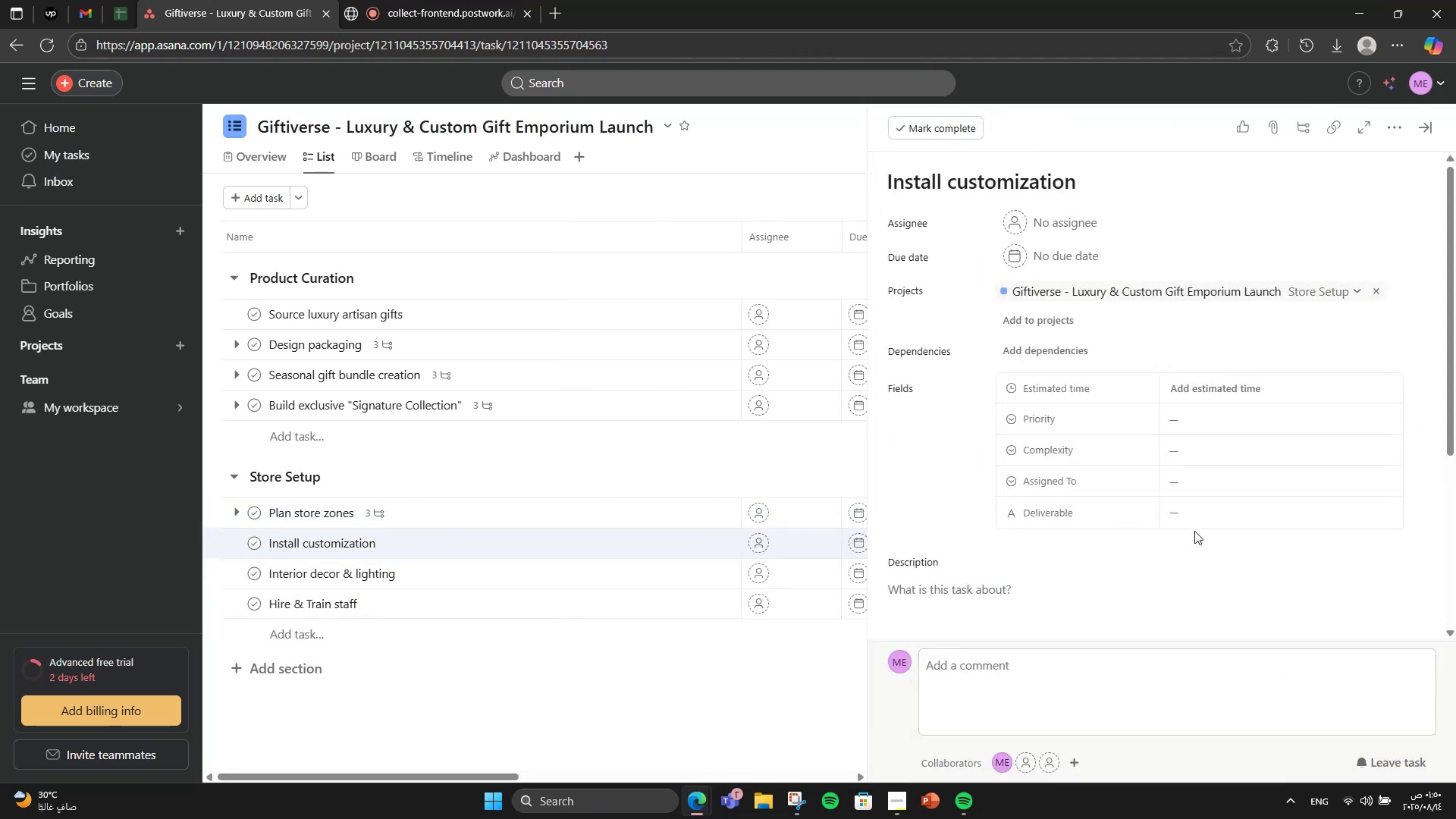 
left_click([1111, 576])
 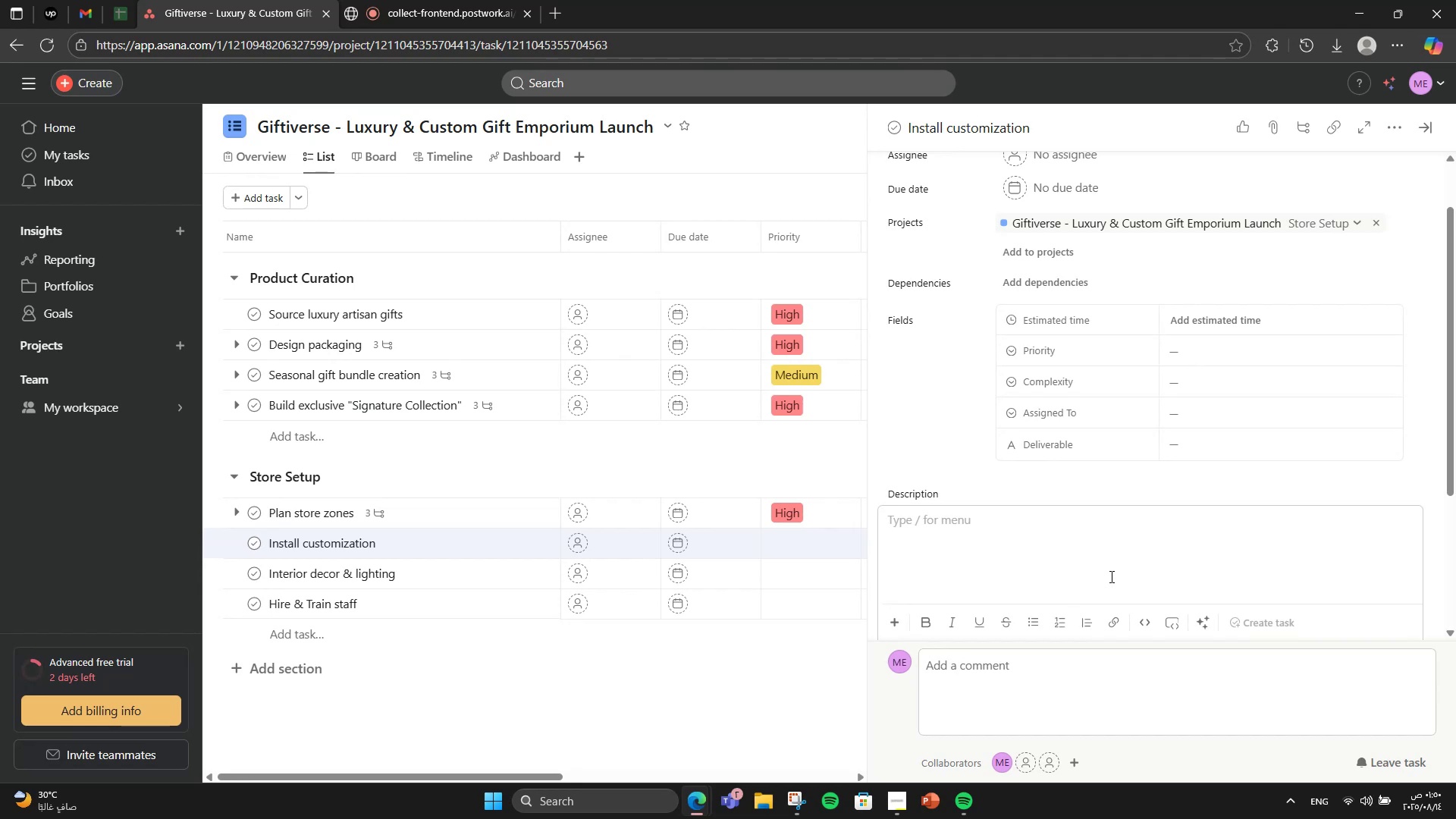 
wait(5.18)
 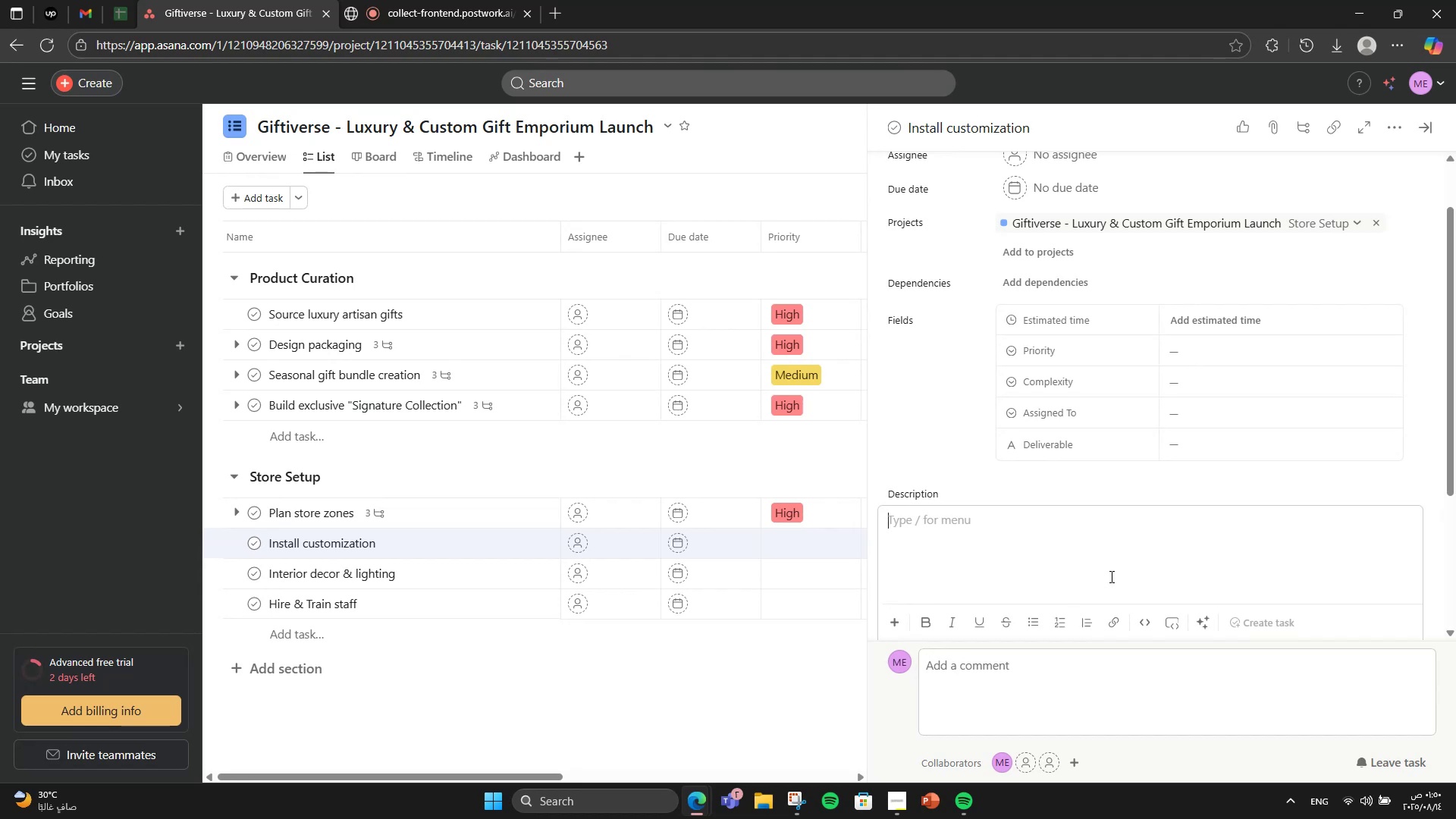 
type(Sey)
key(Backspace)
type(t up touchscreens foor )
key(Backspace)
key(Backspace)
key(Backspace)
type(r real )
key(Backspace)
type(-time product personalizatio )
key(Backspace)
type(n.)
 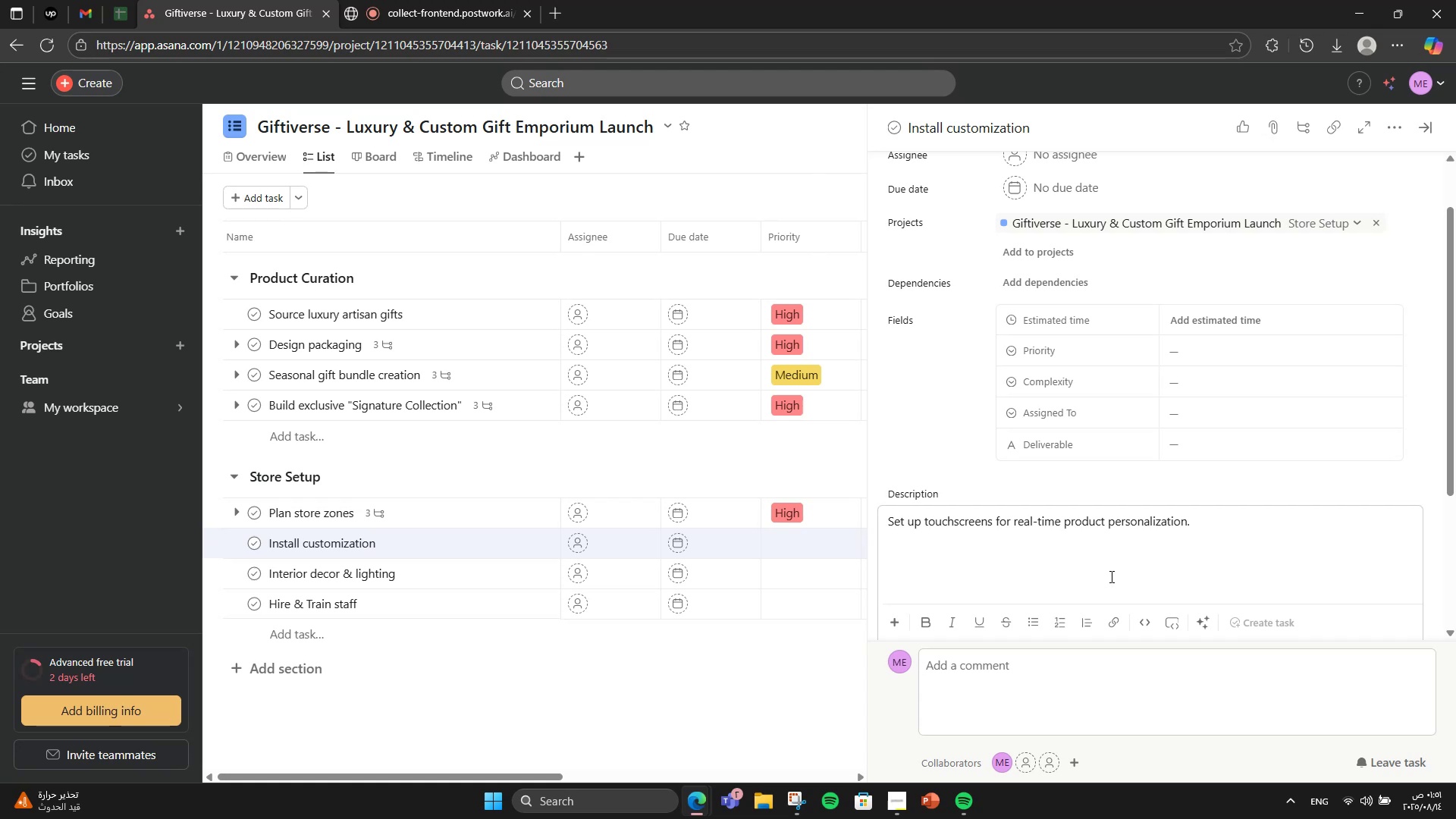 
wait(5.35)
 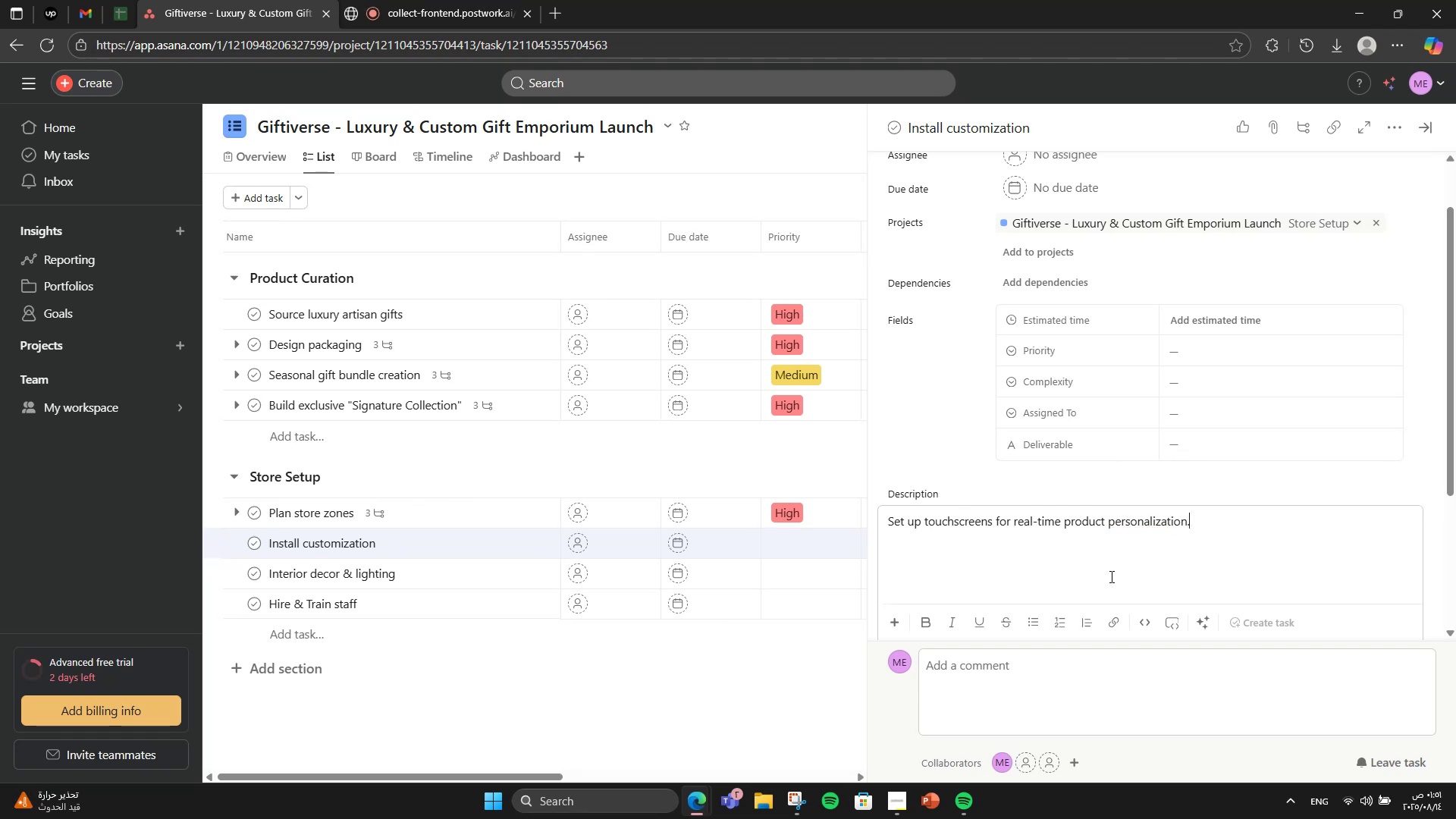 
left_click([1209, 359])
 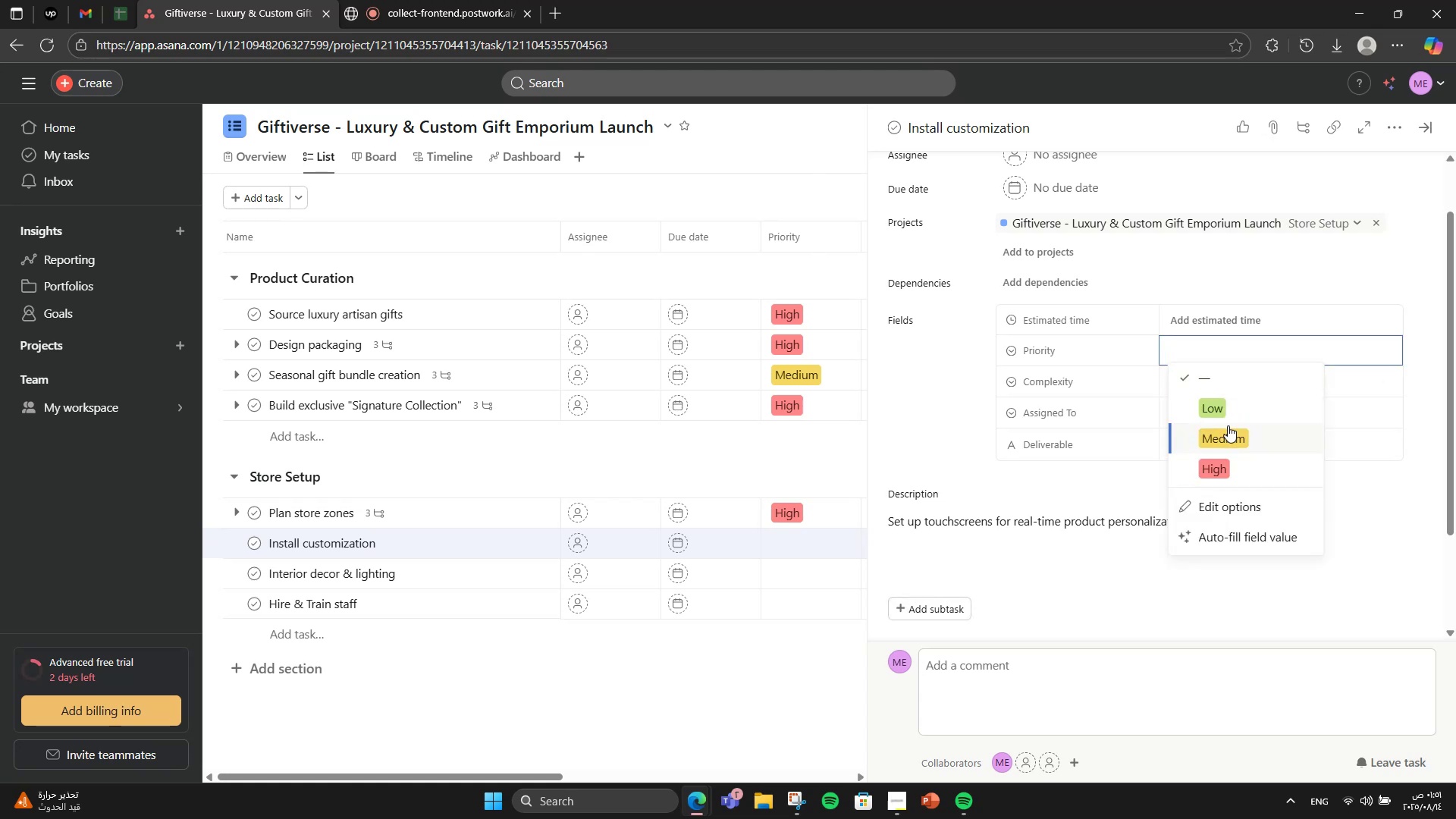 
double_click([1228, 388])
 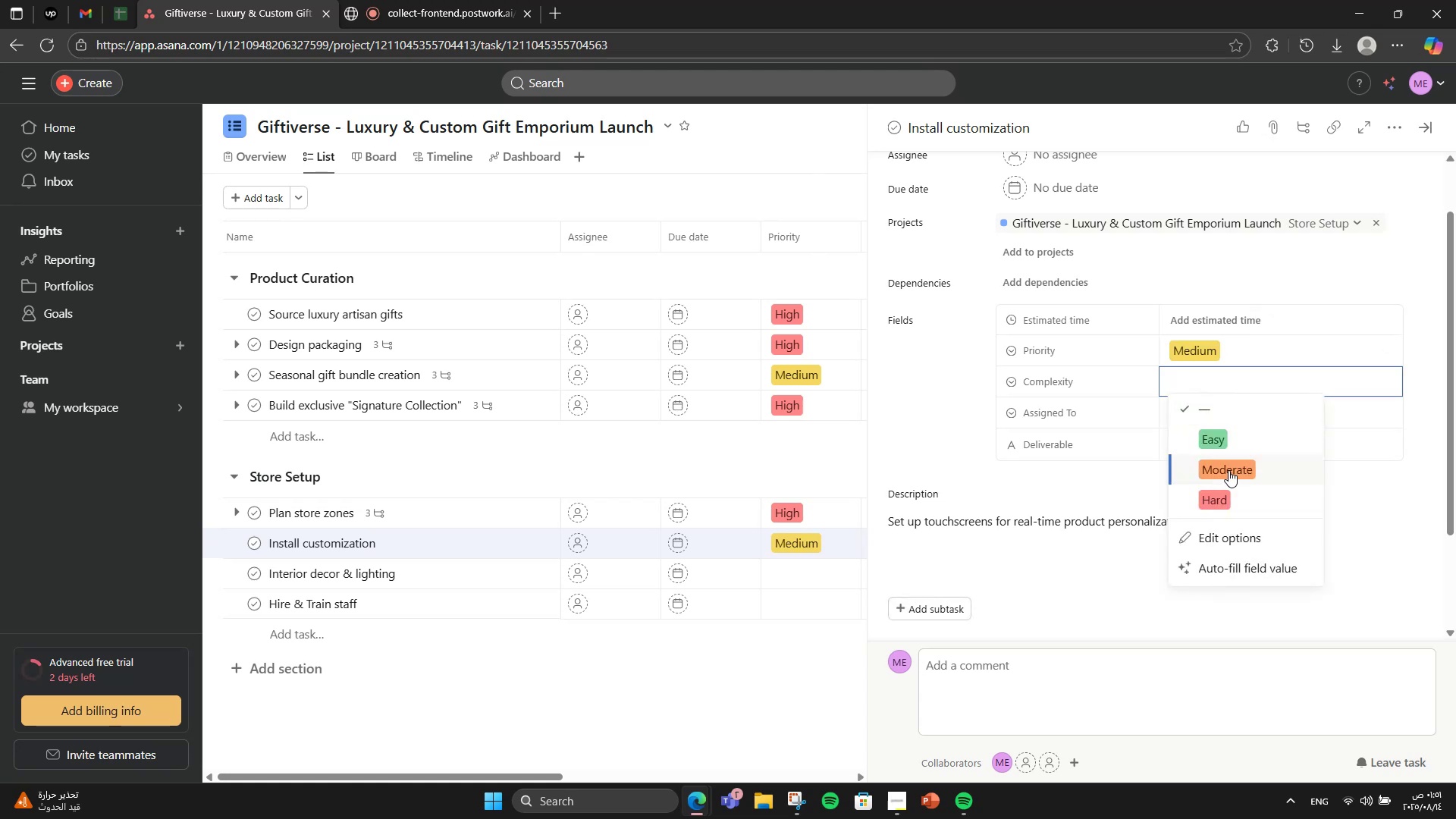 
left_click([1228, 470])
 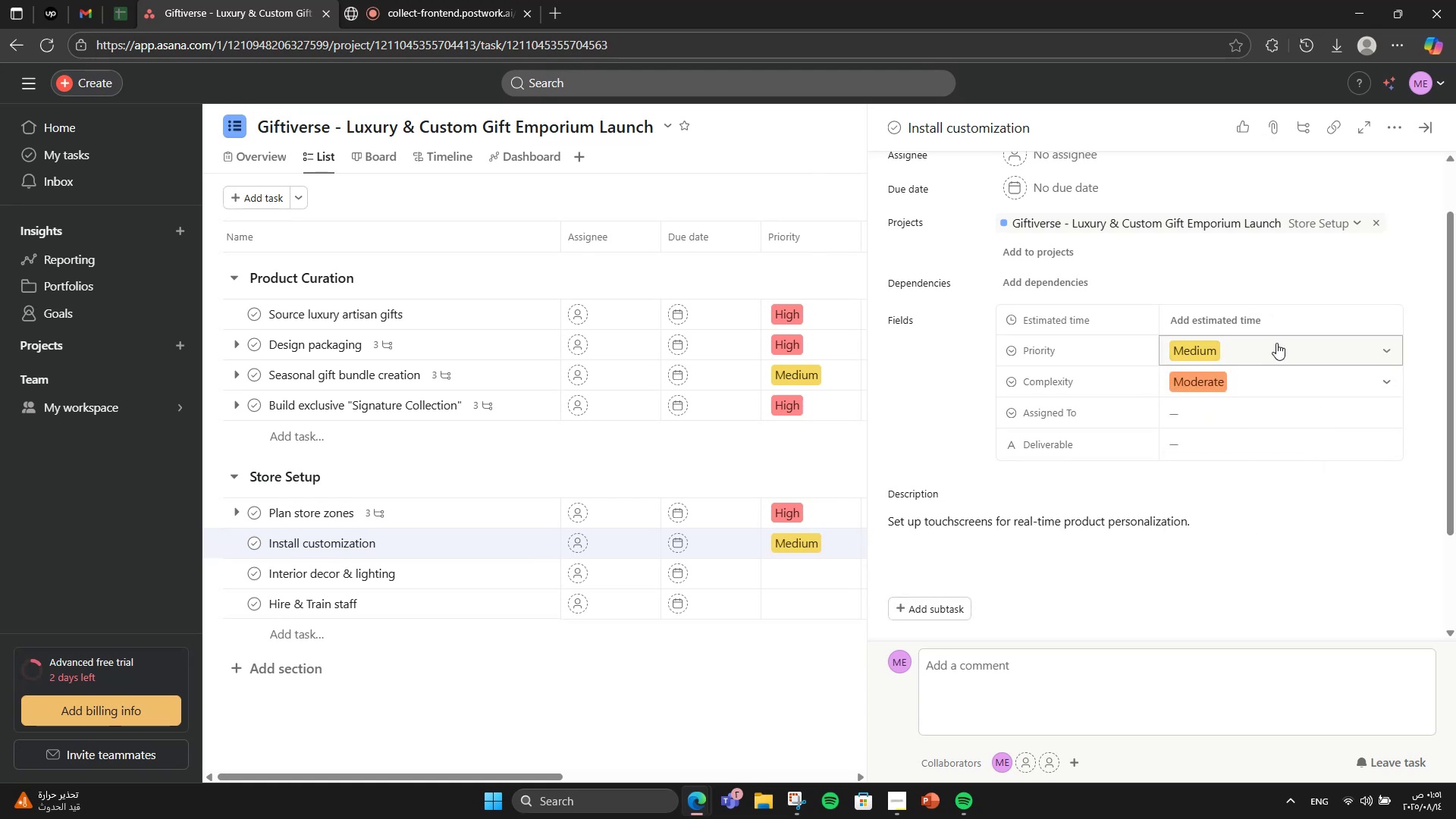 
left_click([1276, 333])
 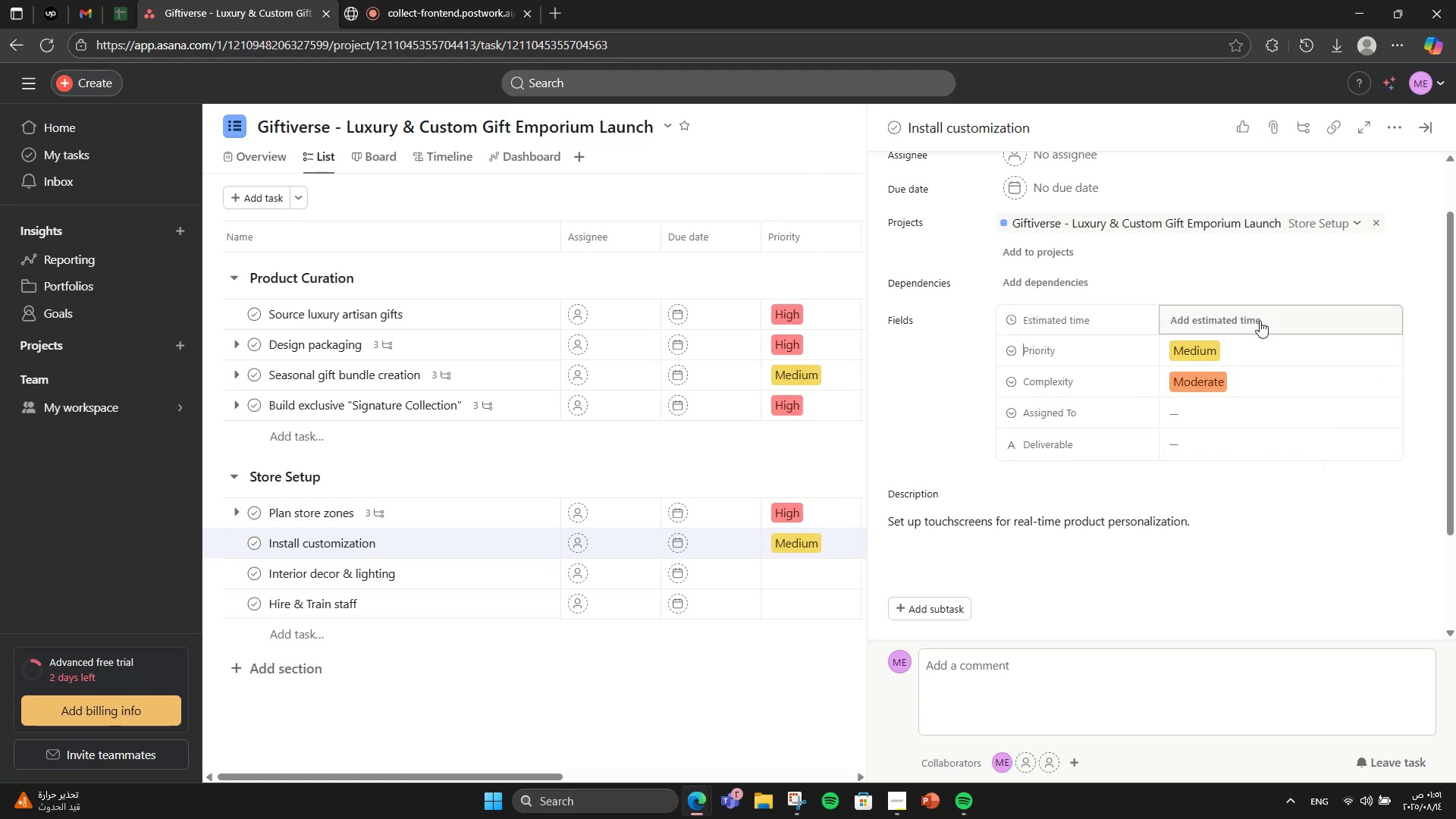 
double_click([1247, 321])
 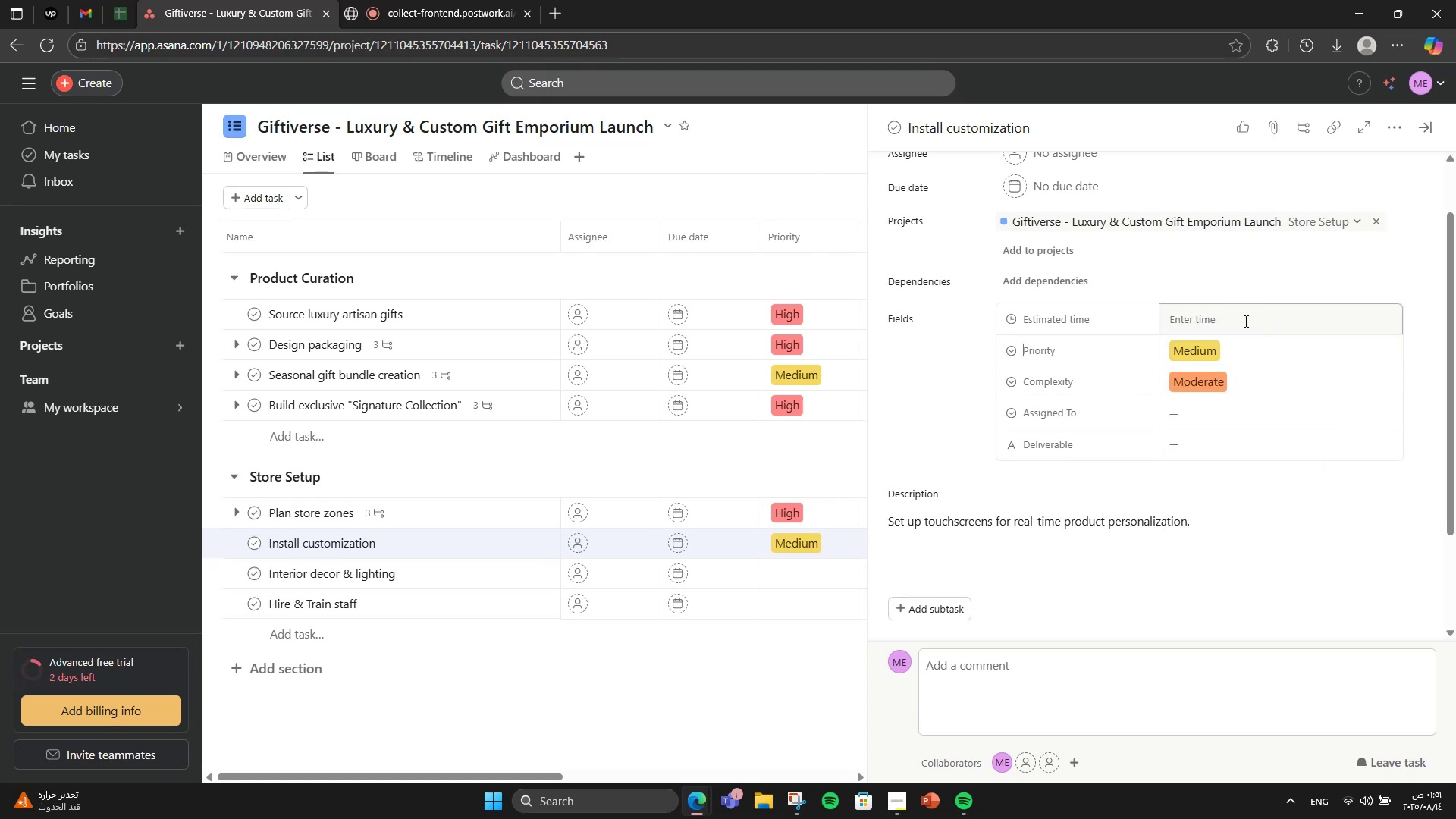 
triple_click([1244, 321])
 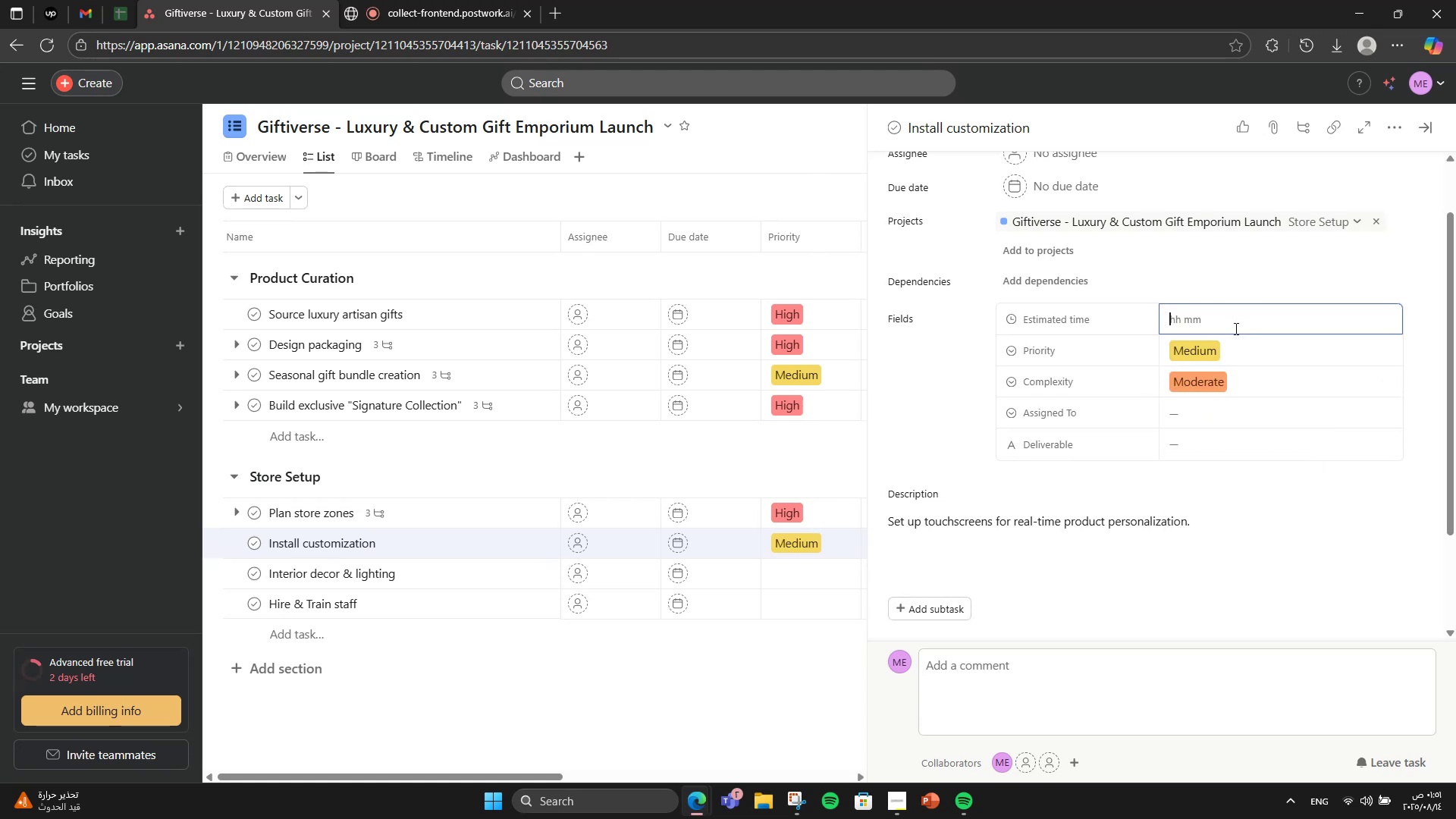 
key(Numpad8)
 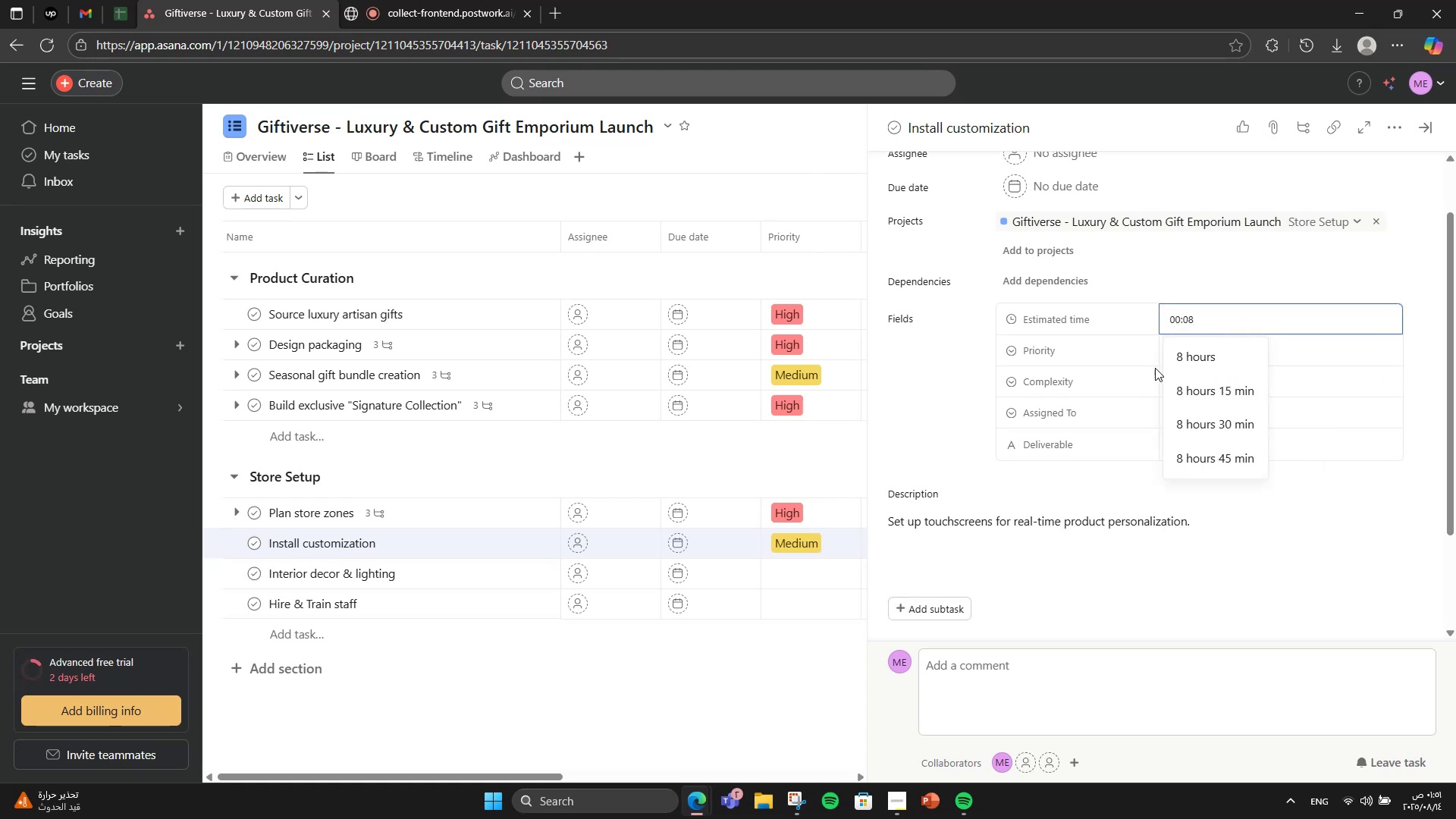 
left_click([1184, 351])
 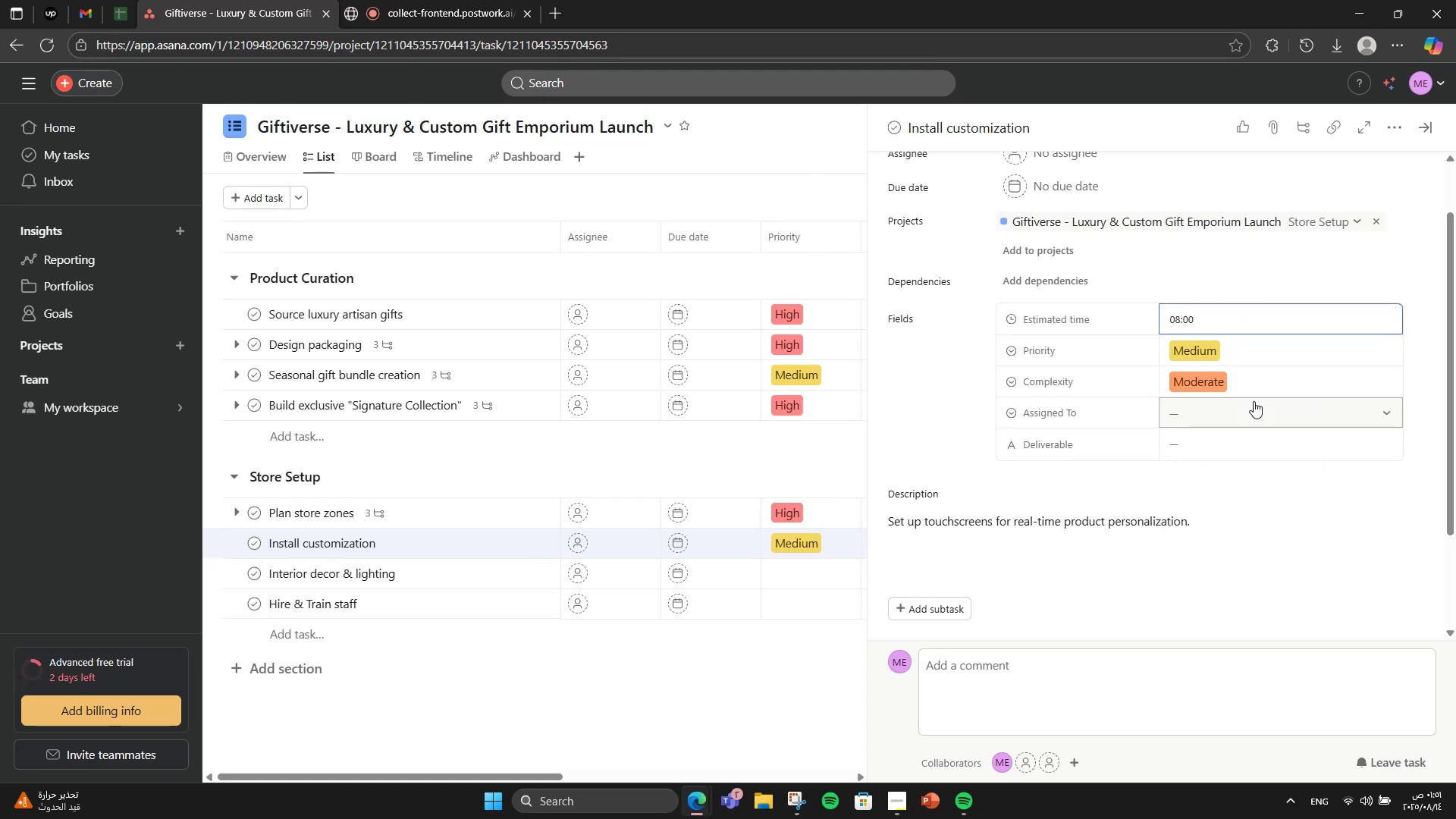 
left_click([1254, 401])
 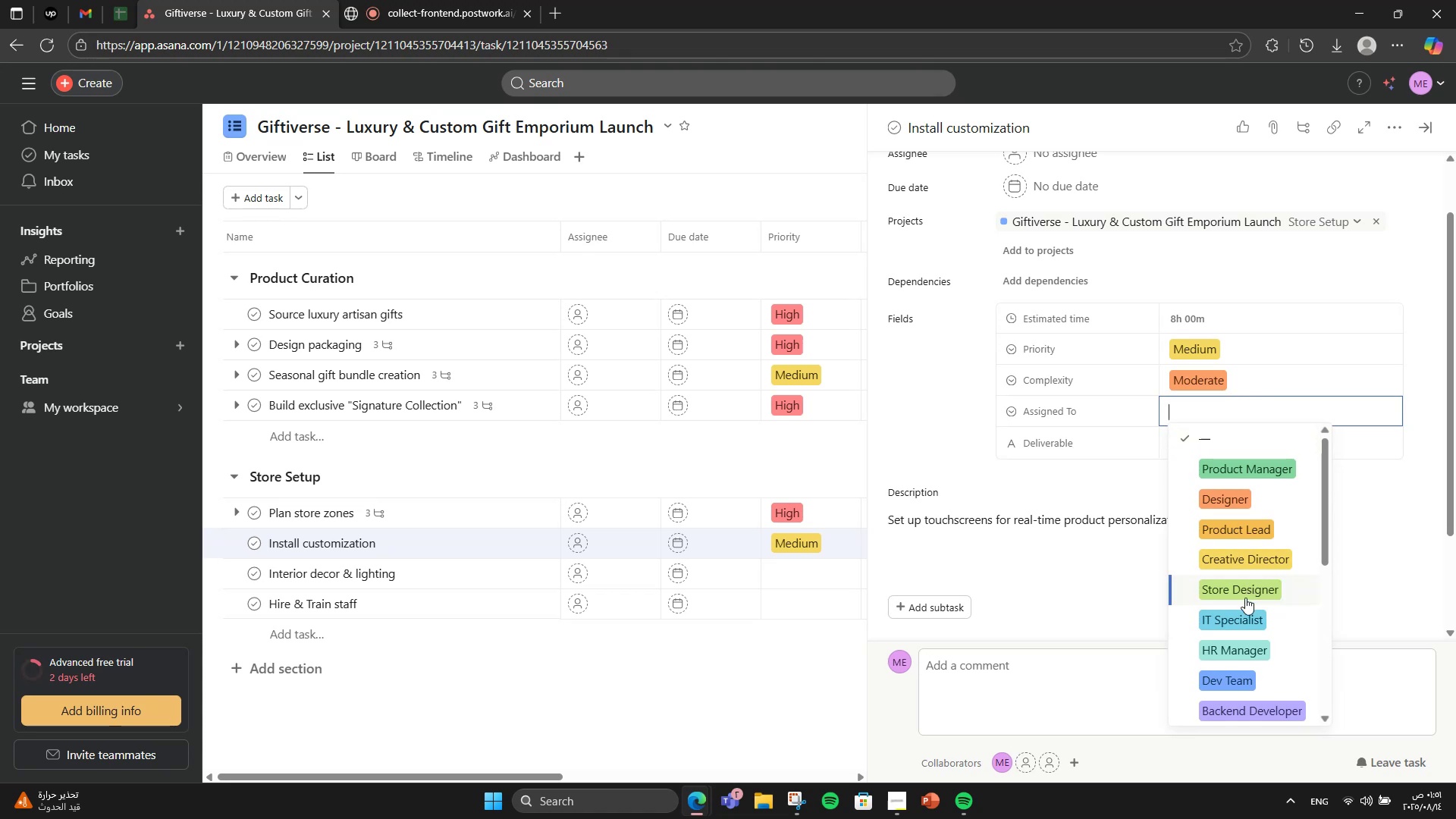 
left_click([1207, 428])
 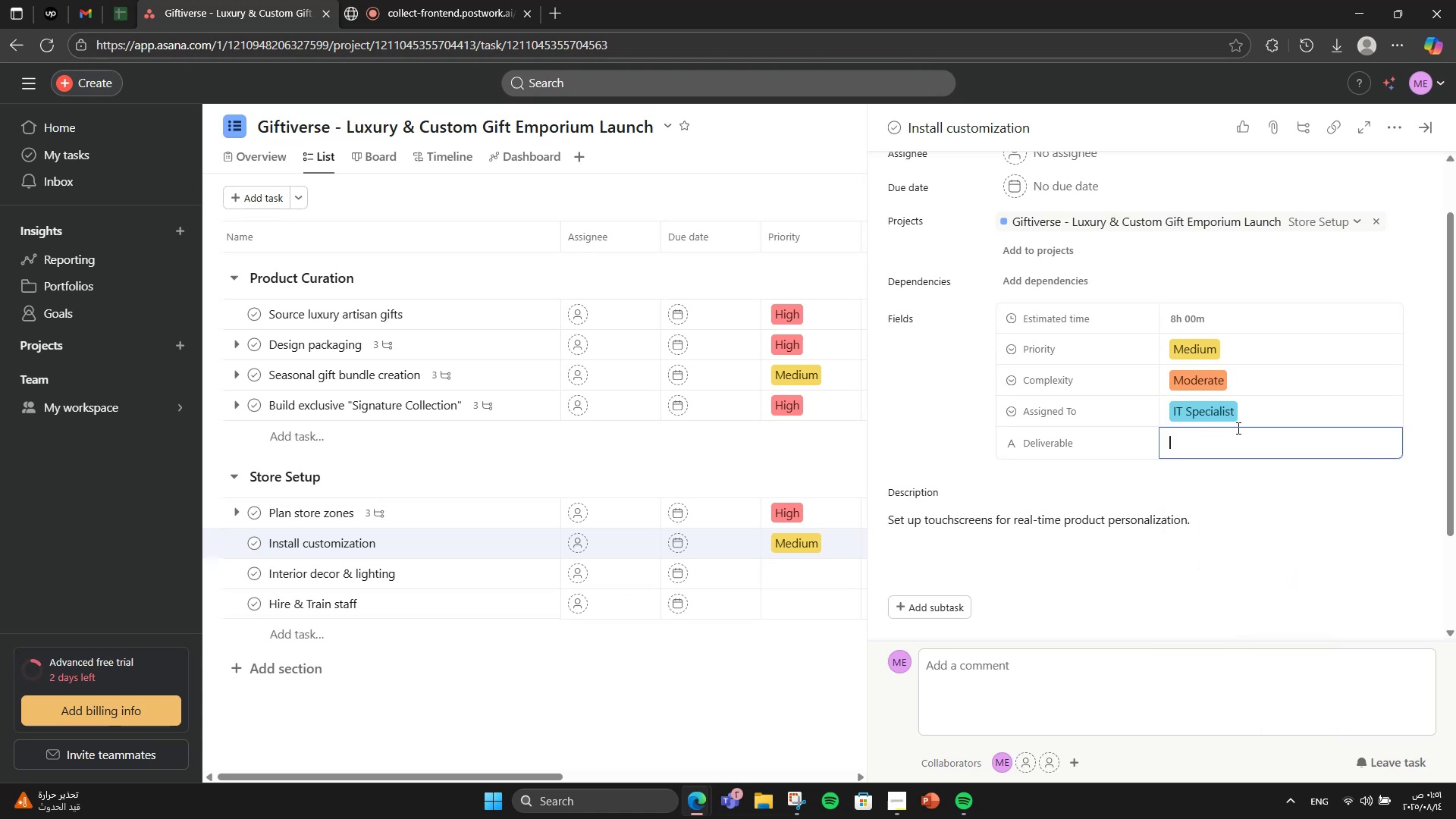 
type(Working Kiosks)
 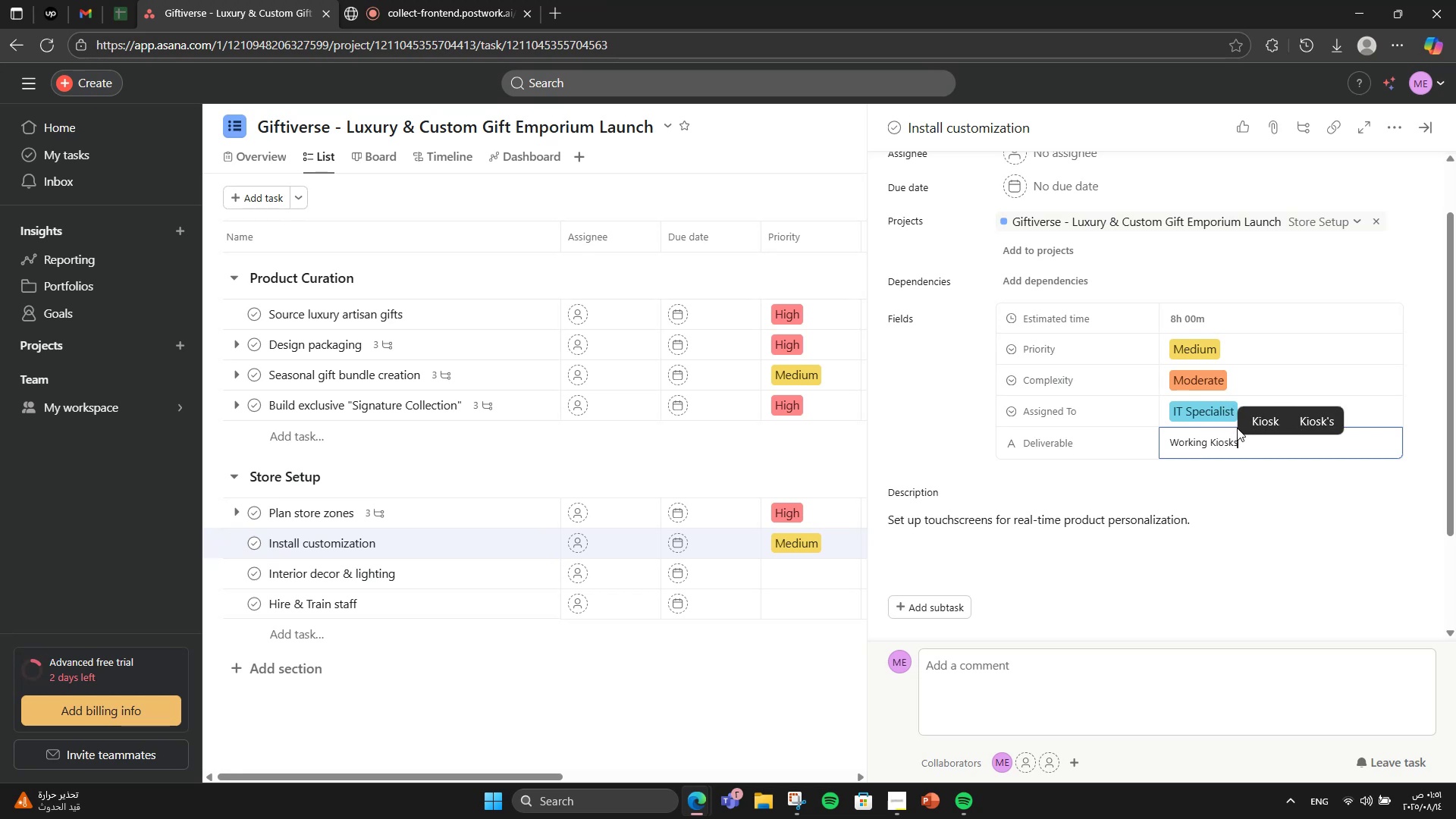 
scroll: coordinate [1222, 478], scroll_direction: down, amount: 3.0
 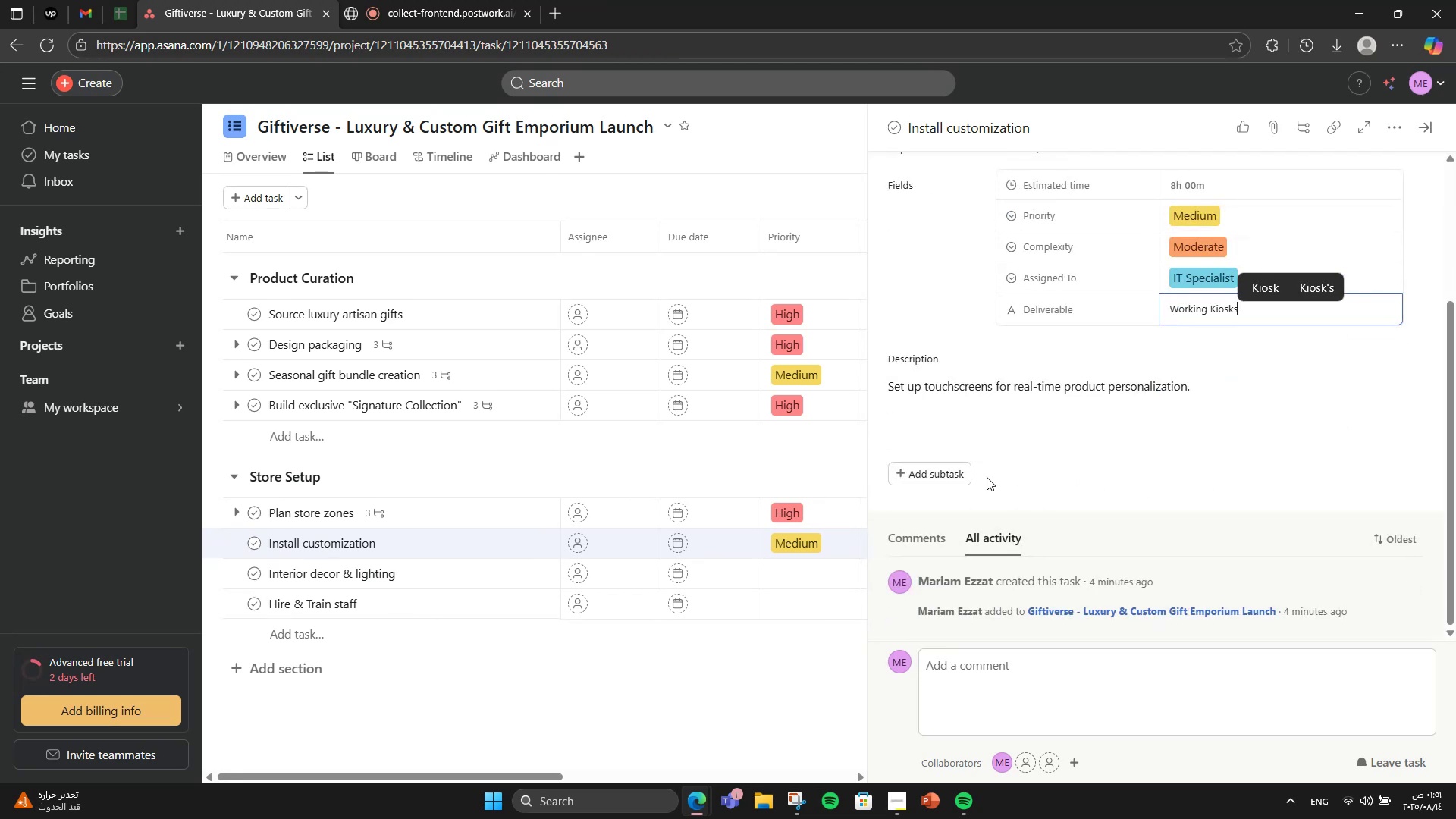 
left_click([958, 467])
 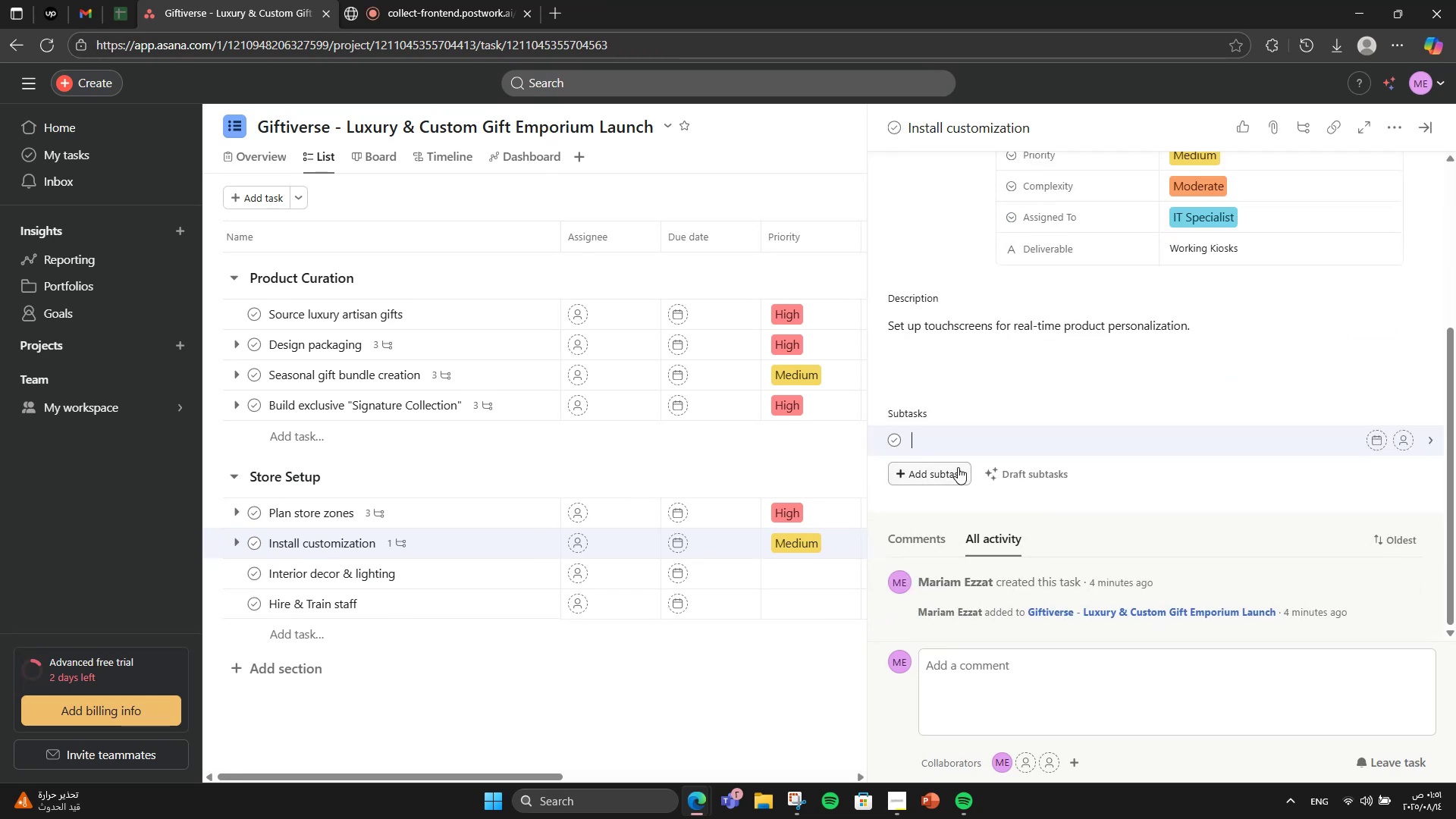 
type(Purchase hardware)
 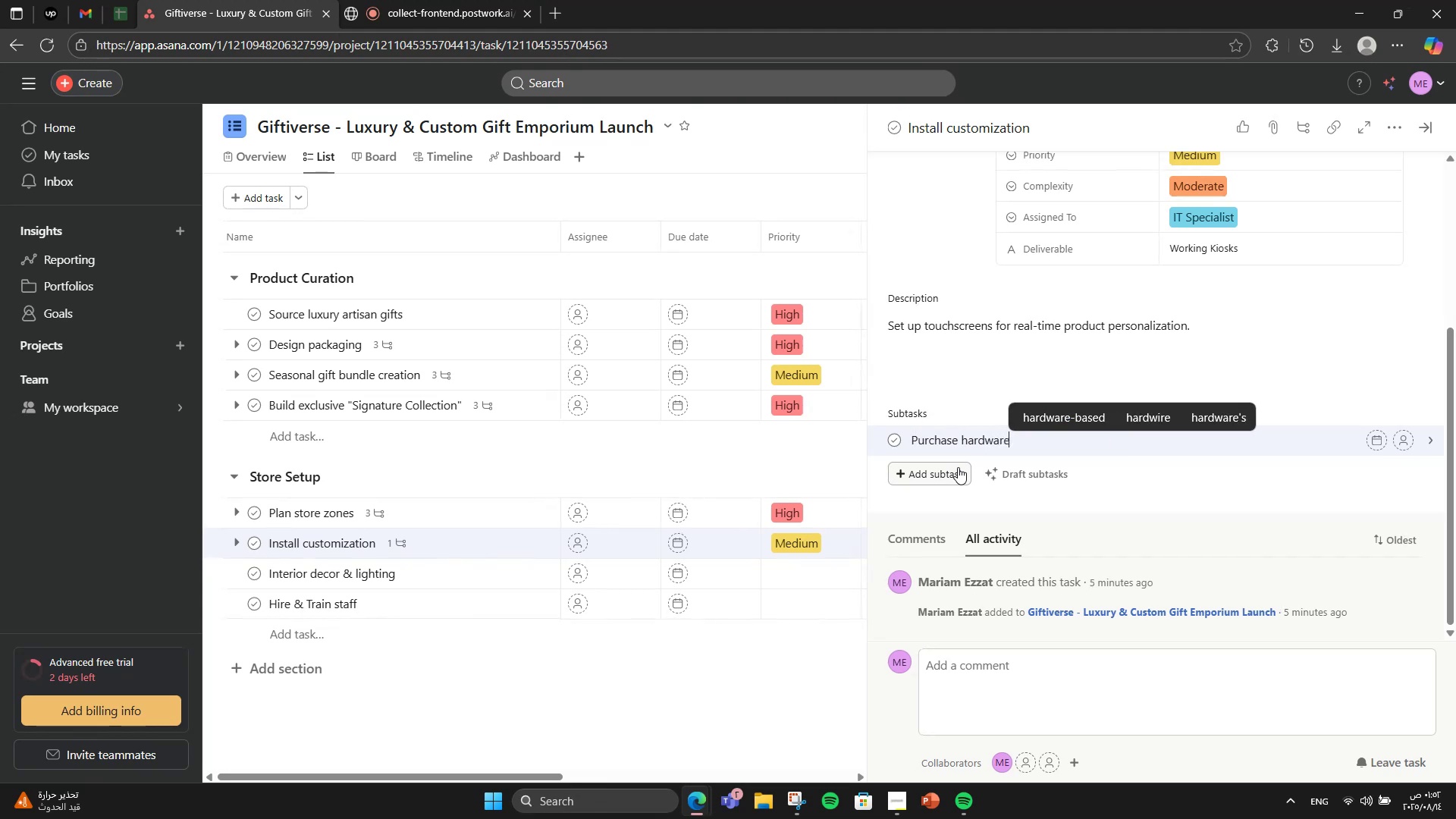 
key(Enter)
 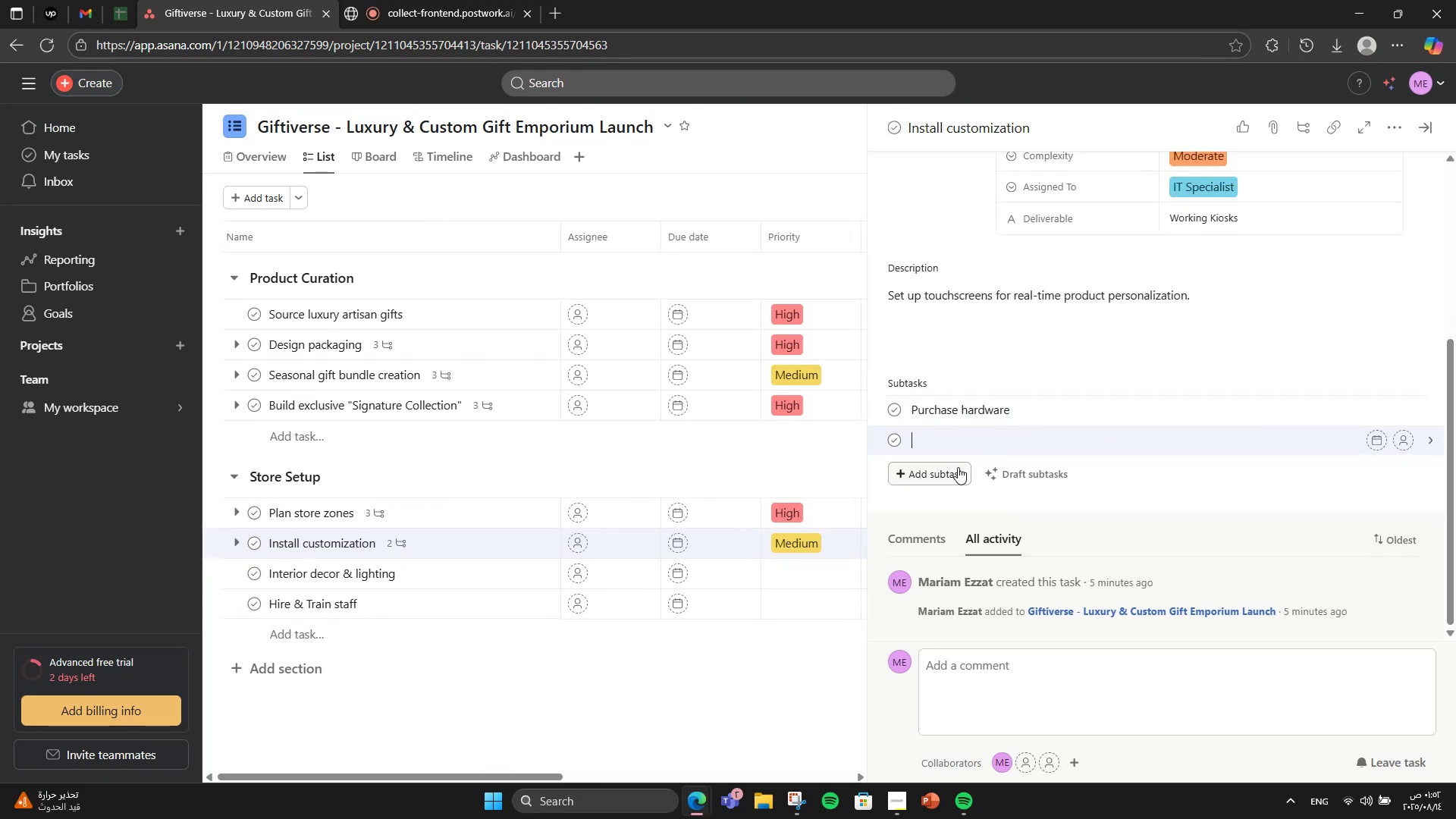 
type(Install software)
 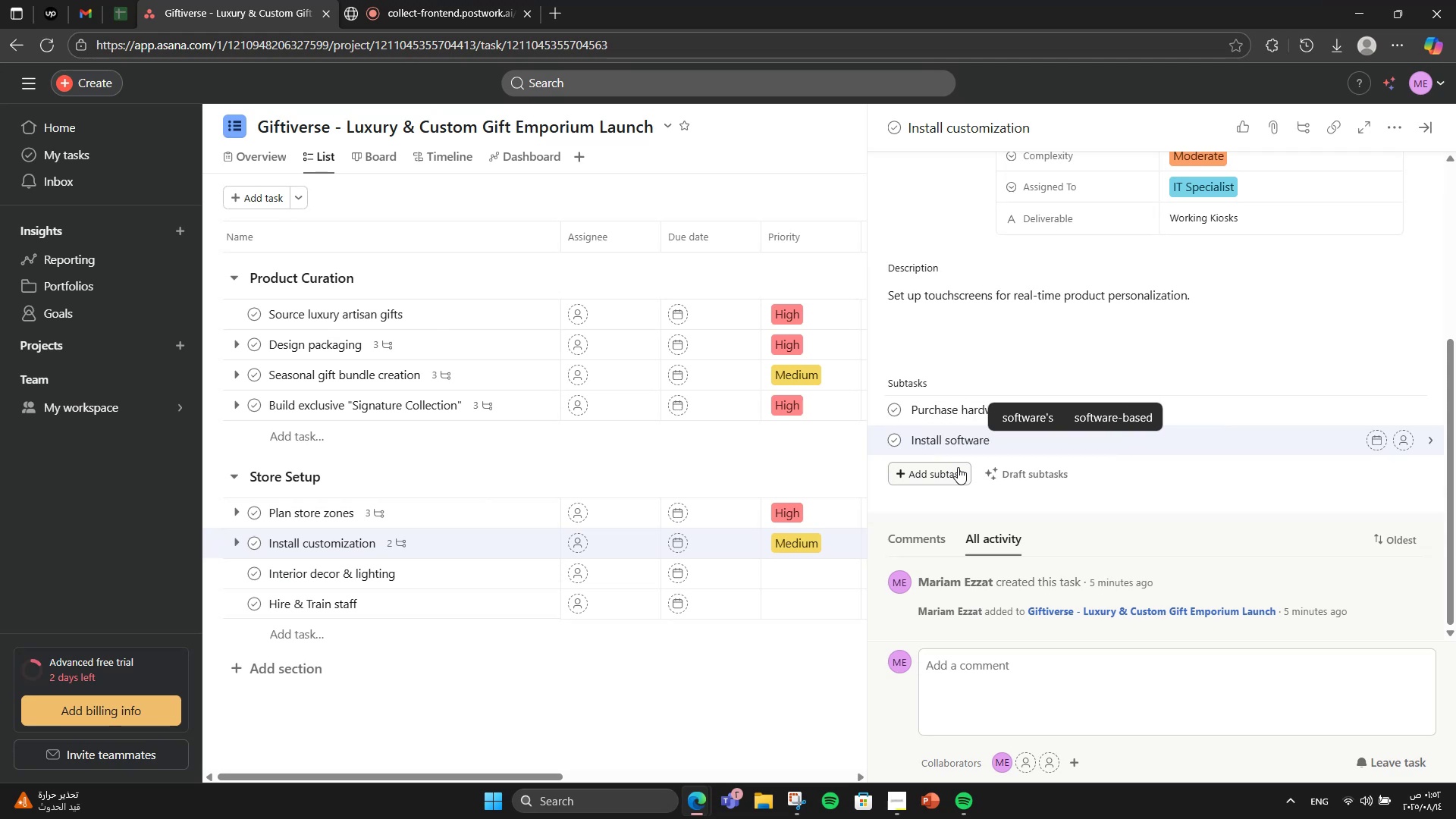 
key(Enter)
 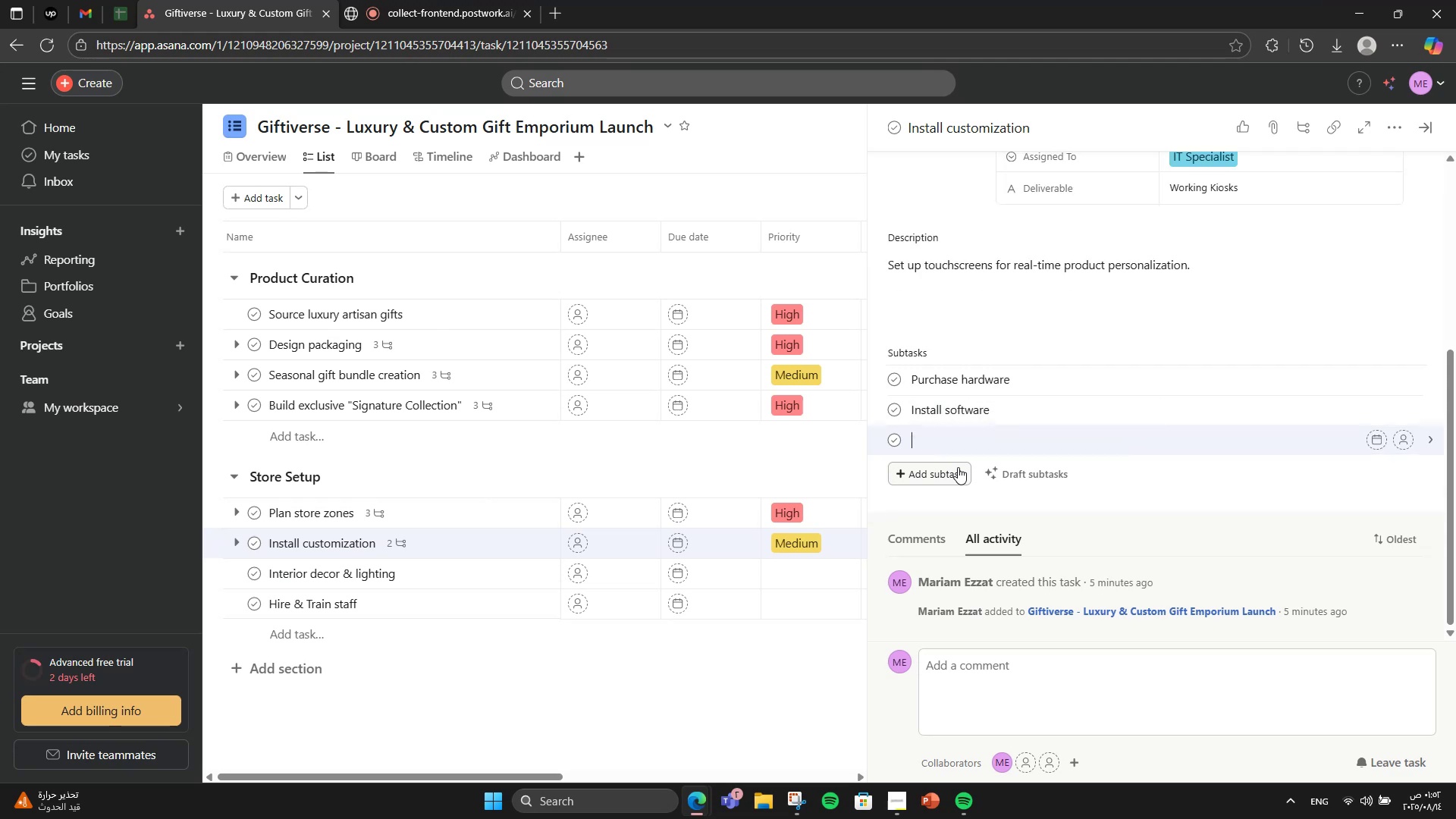 
type(Test UX)
 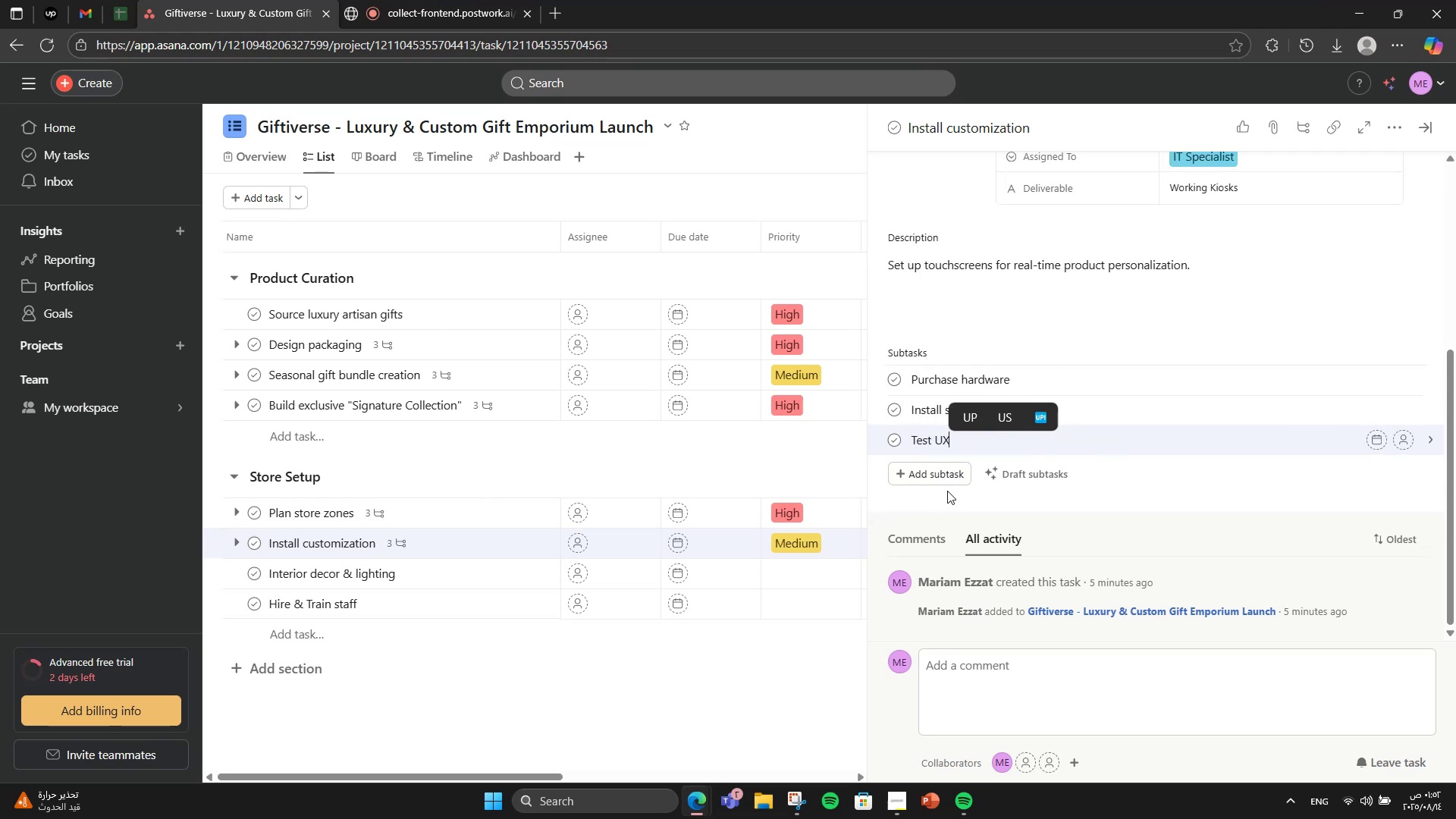 
scroll: coordinate [1116, 387], scroll_direction: up, amount: 4.0
 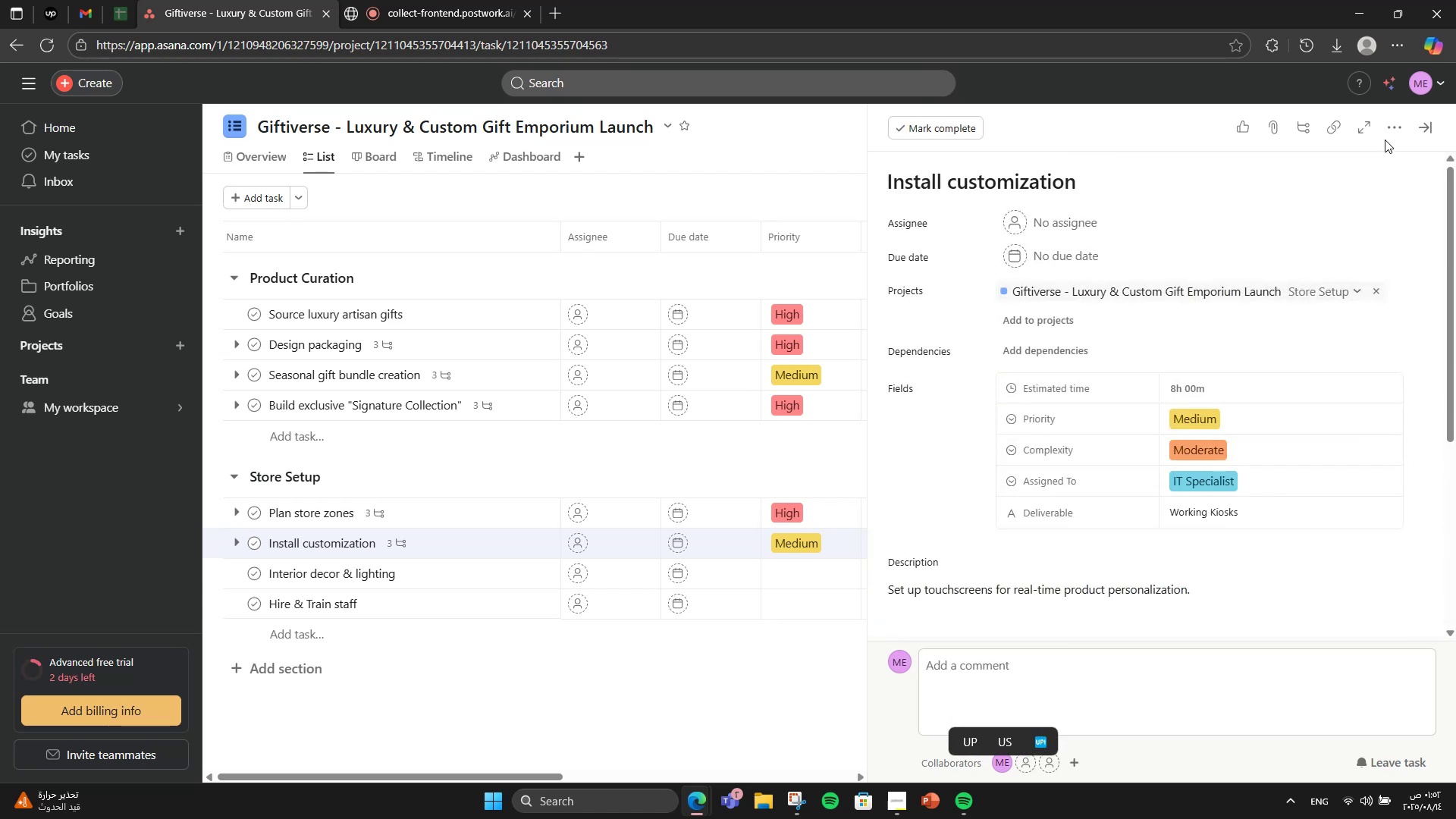 
double_click([1387, 134])
 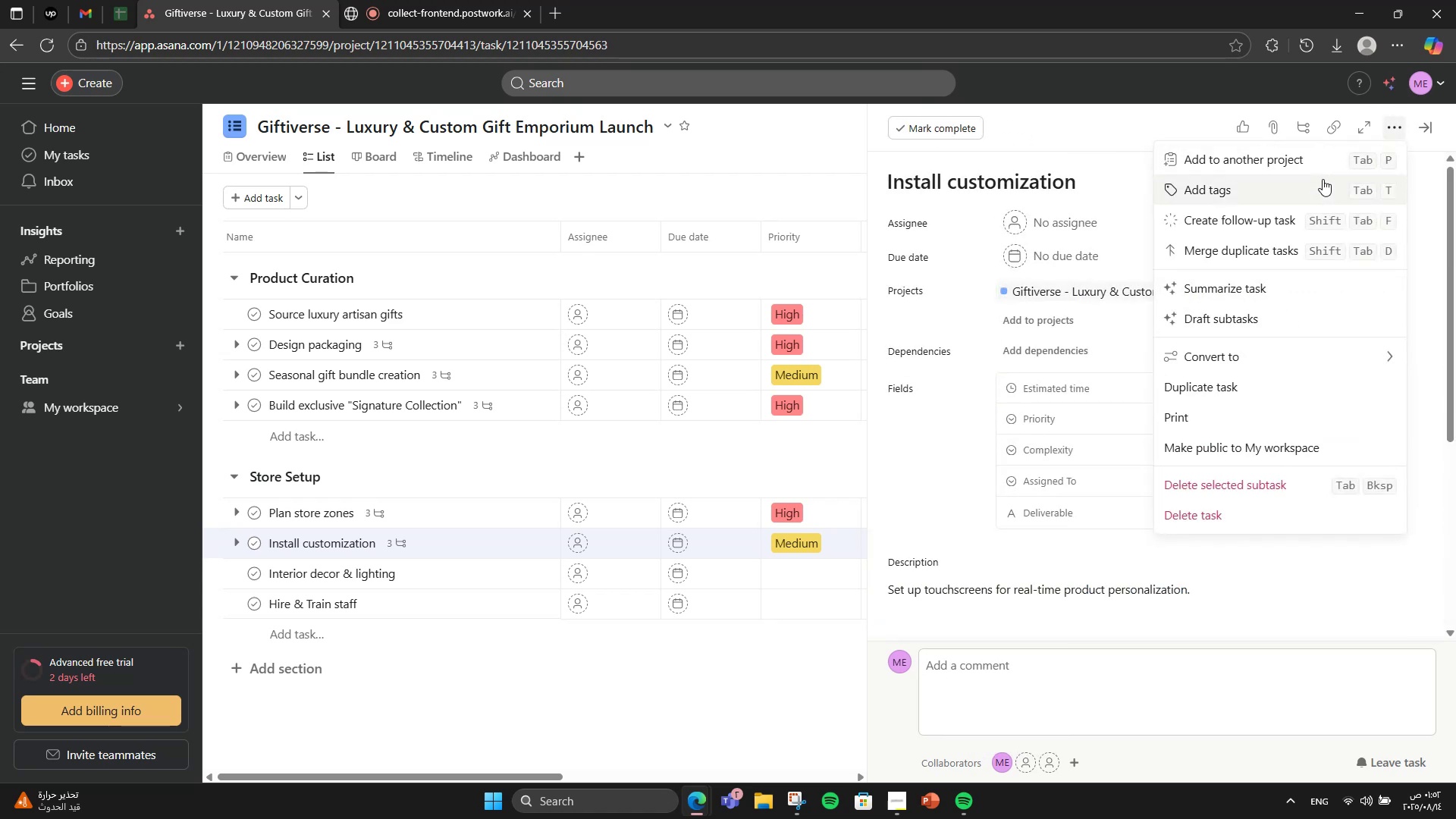 
left_click([1319, 181])
 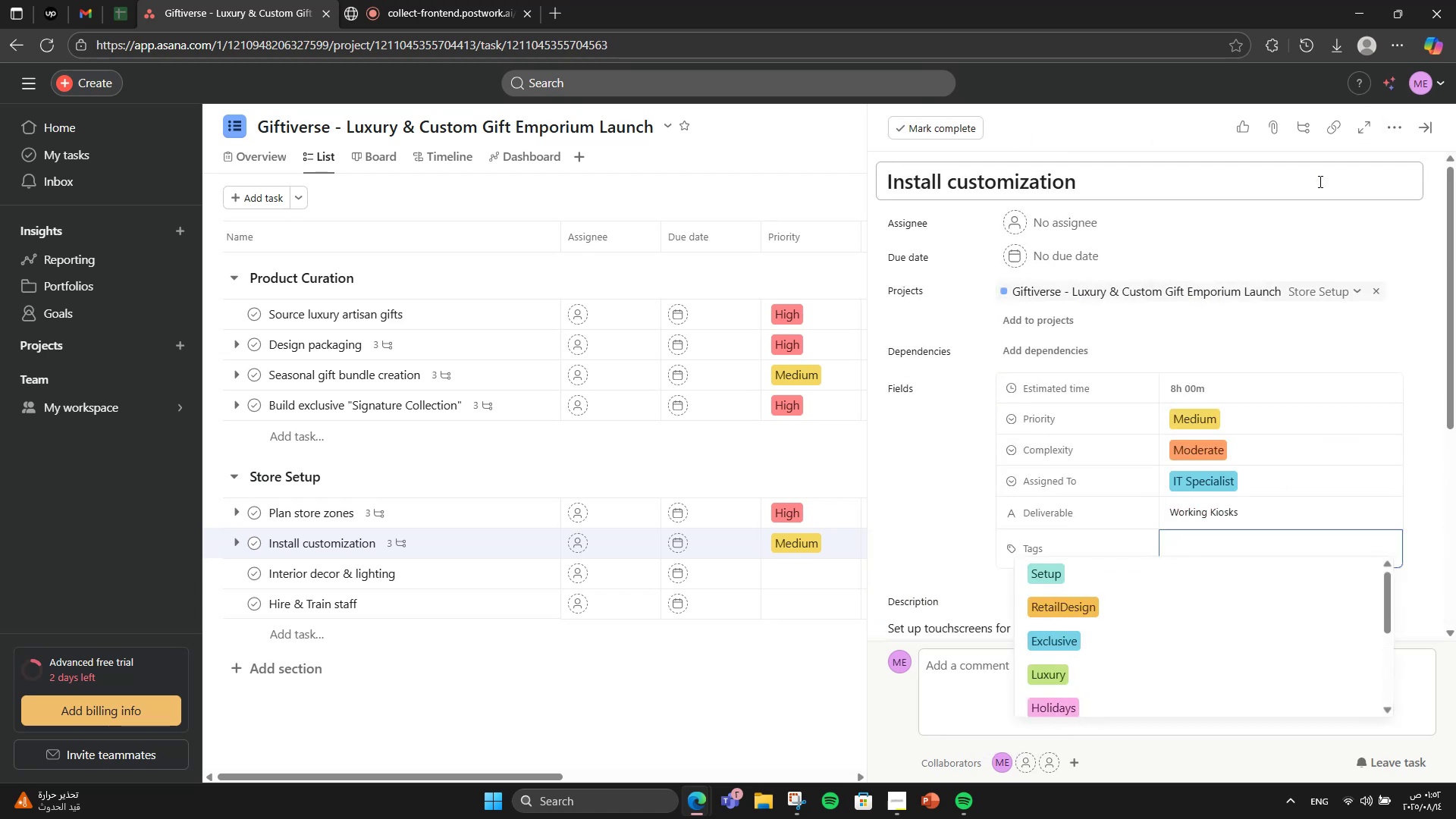 
type(Ins)
 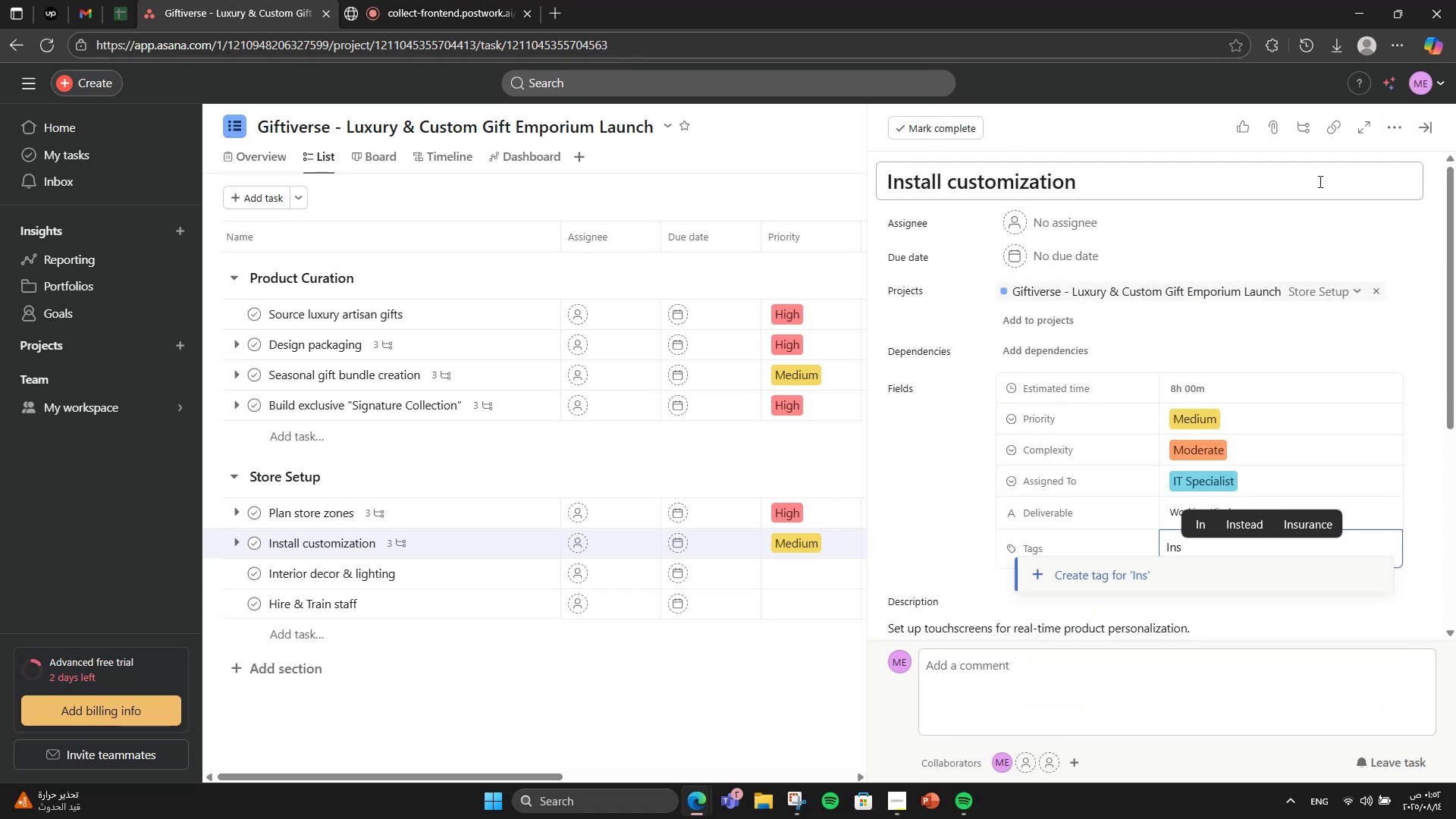 
key(Backspace)
type(StoreTech)
 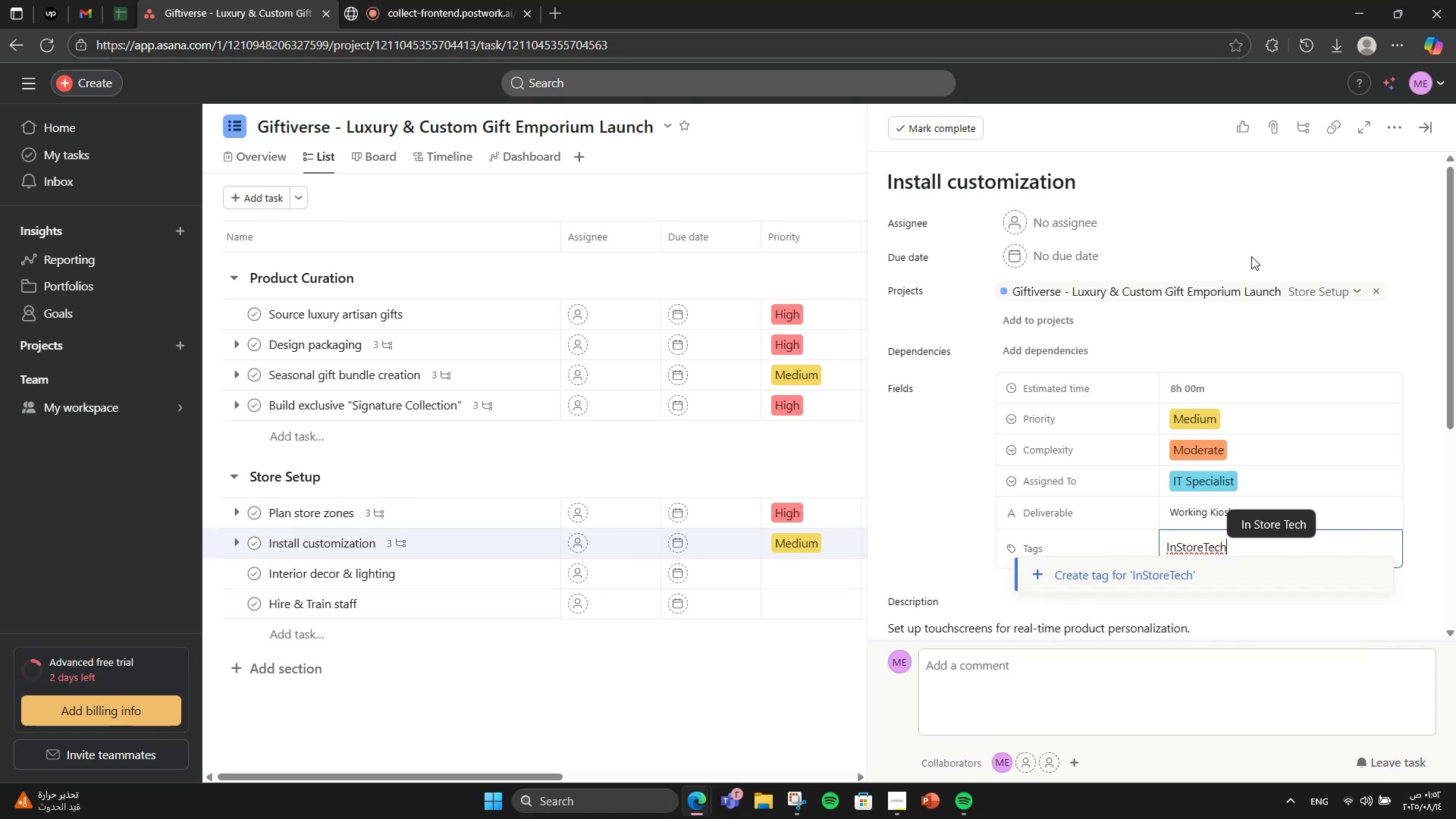 
left_click([1082, 570])
 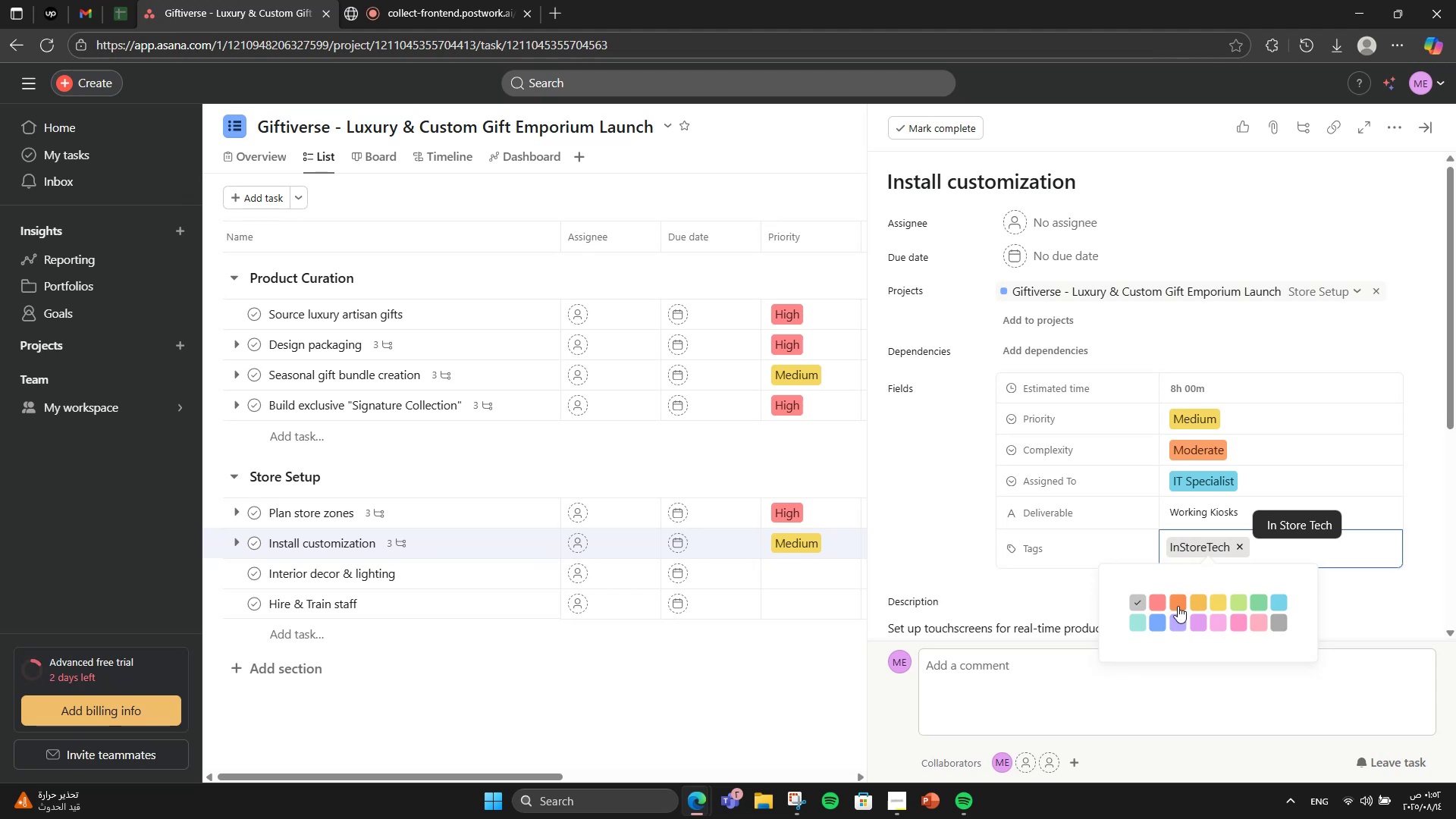 
left_click([1178, 606])
 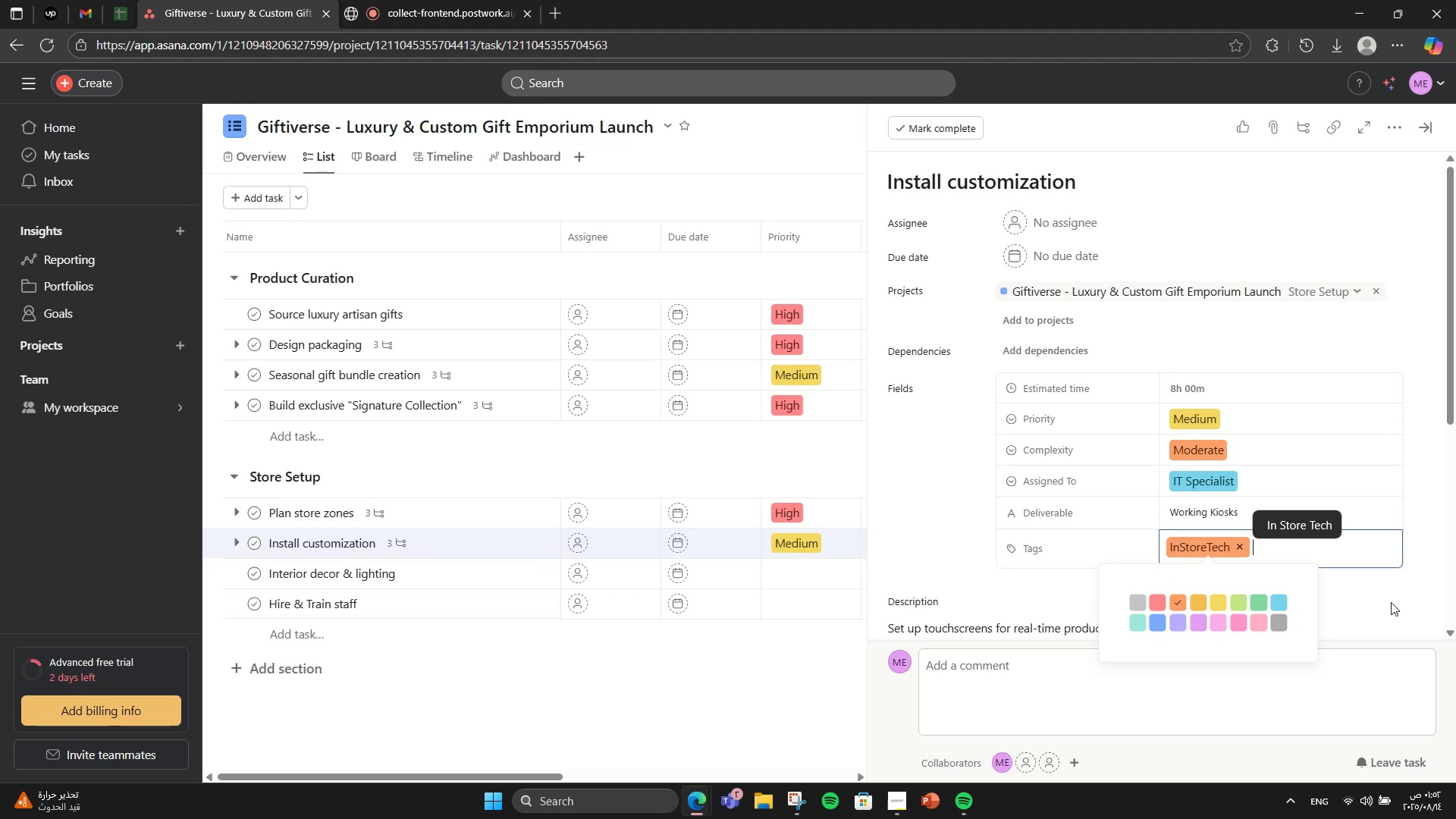 
type(Customization)
 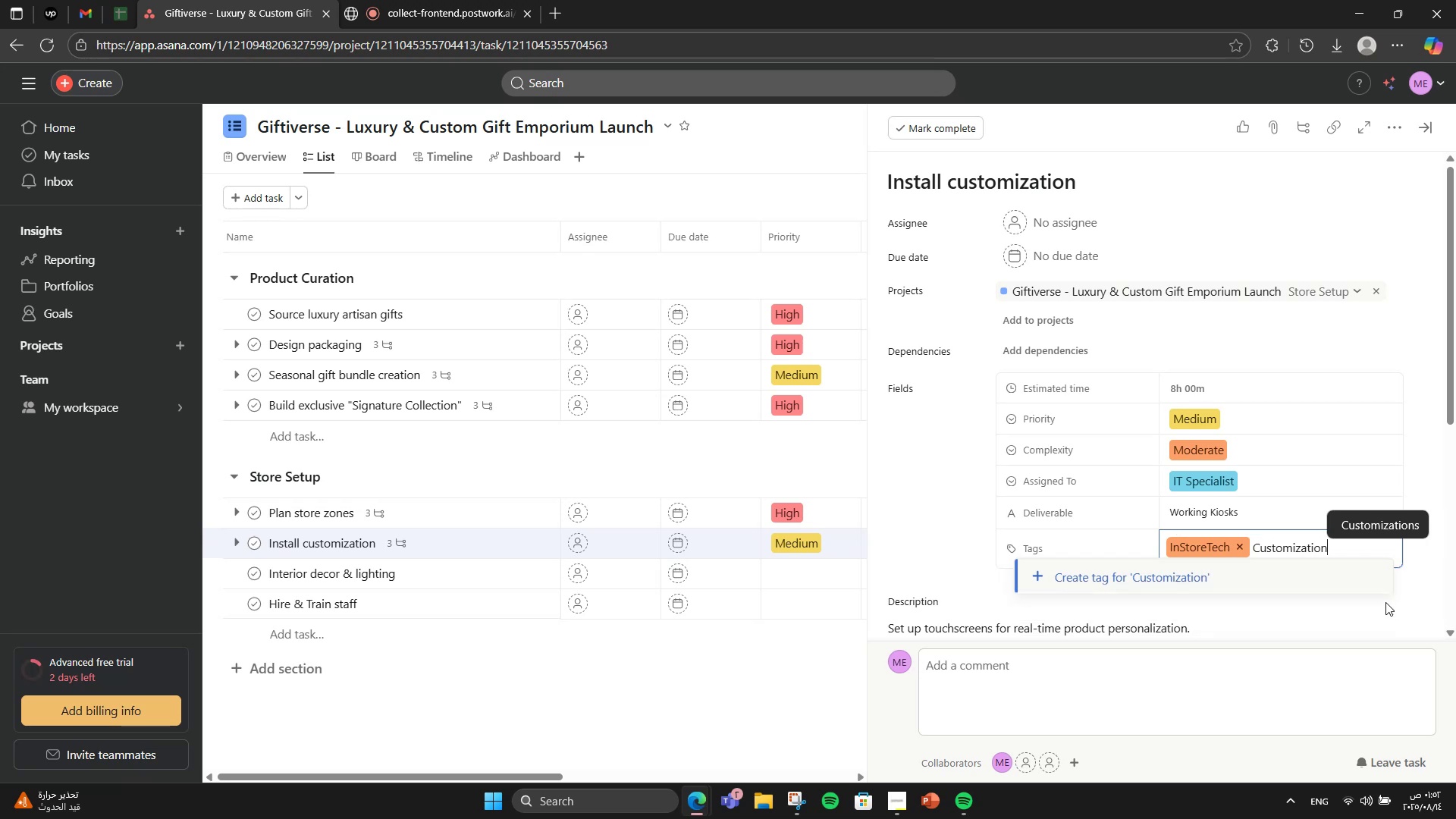 
left_click([1363, 582])
 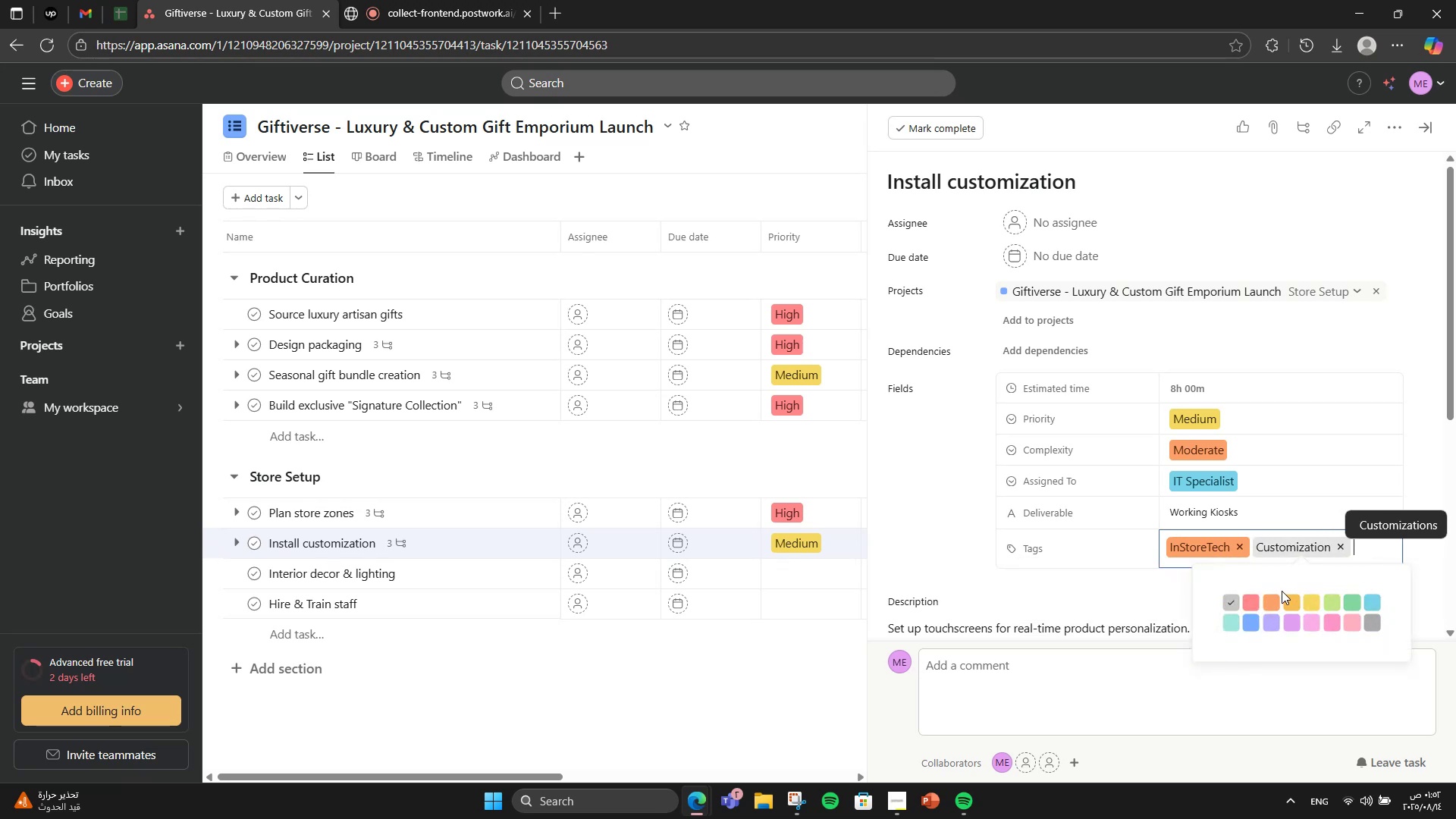 
left_click([1266, 623])
 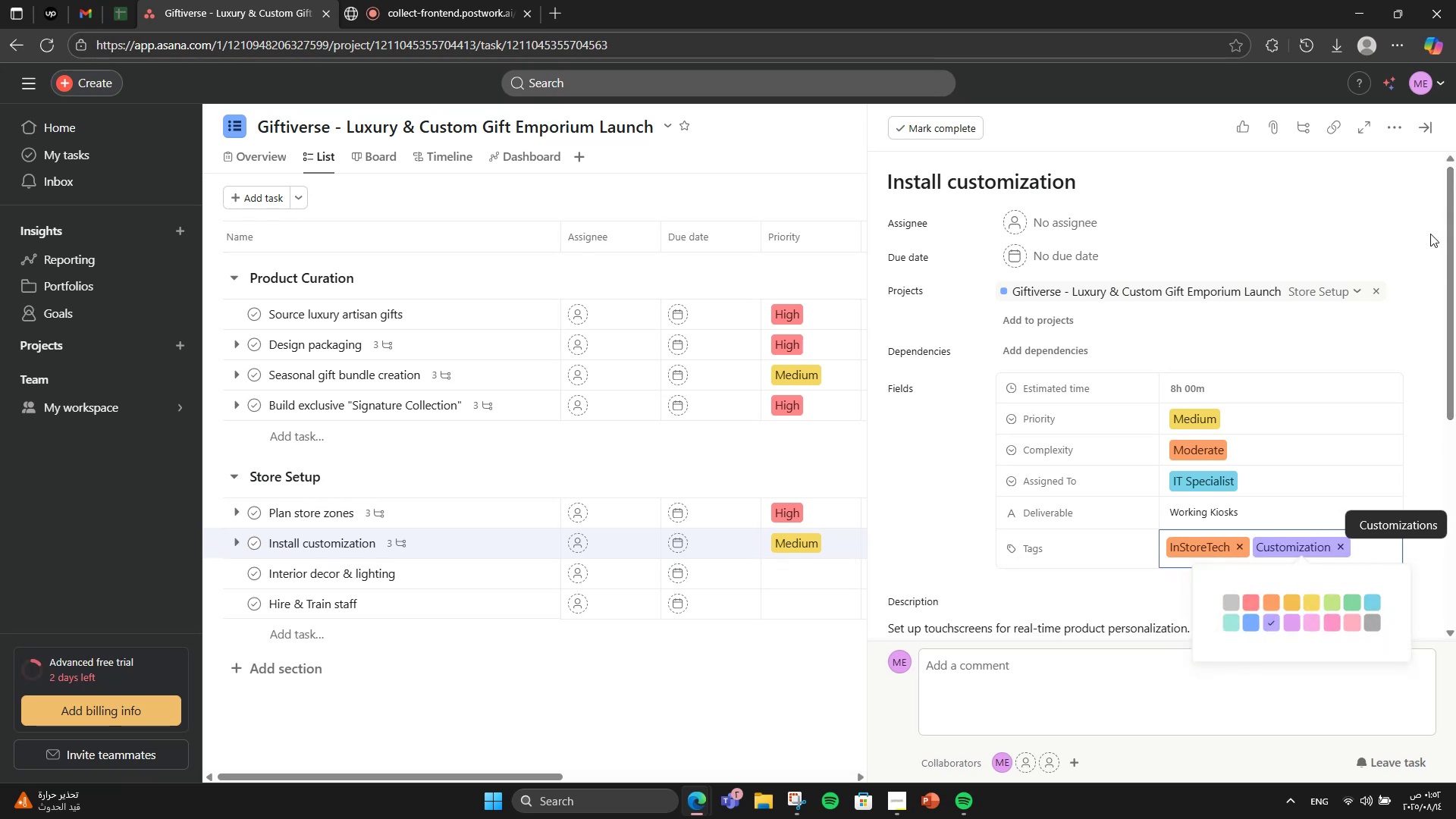 
left_click([1430, 234])
 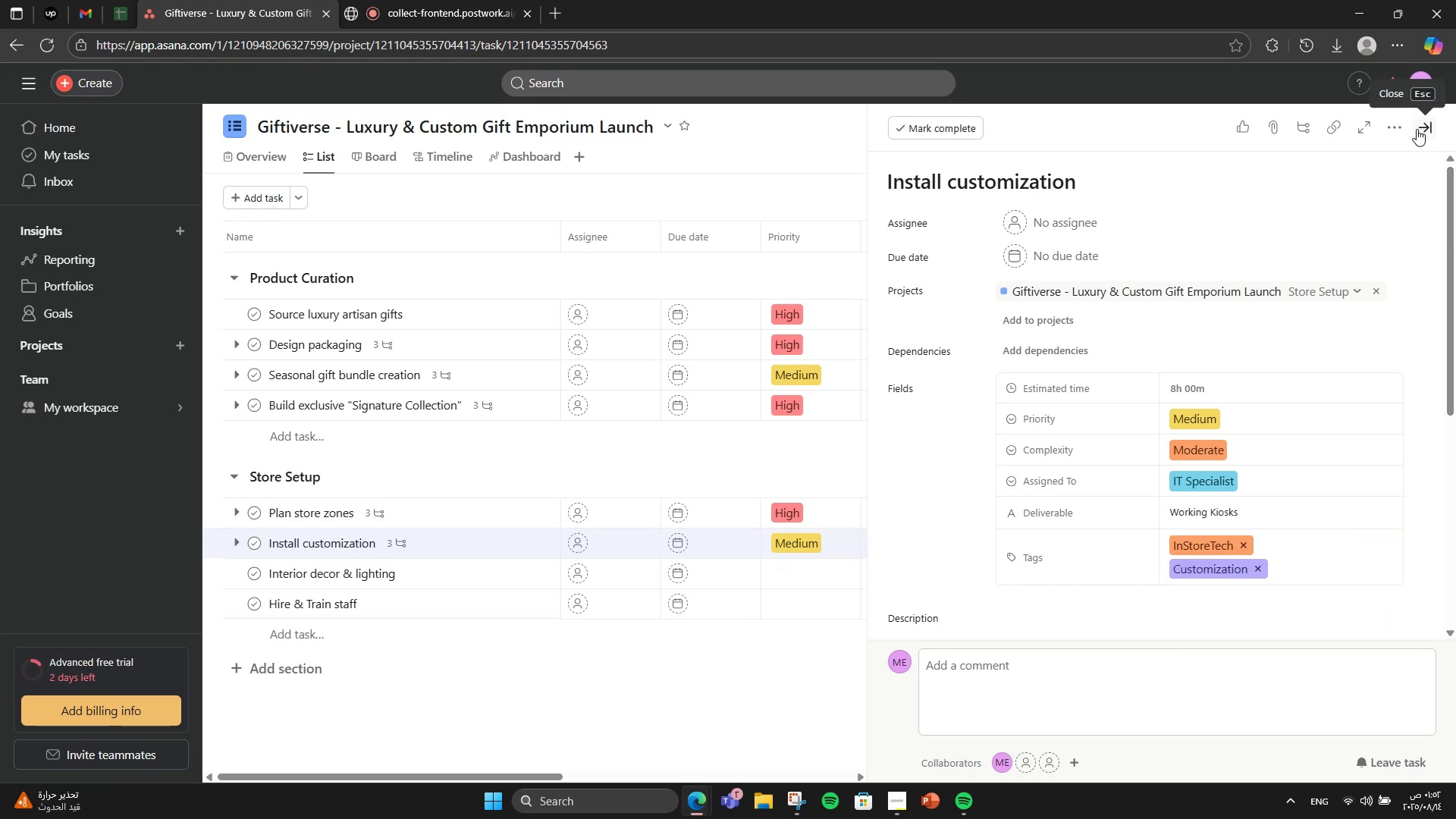 
scroll: coordinate [1373, 373], scroll_direction: down, amount: 6.0
 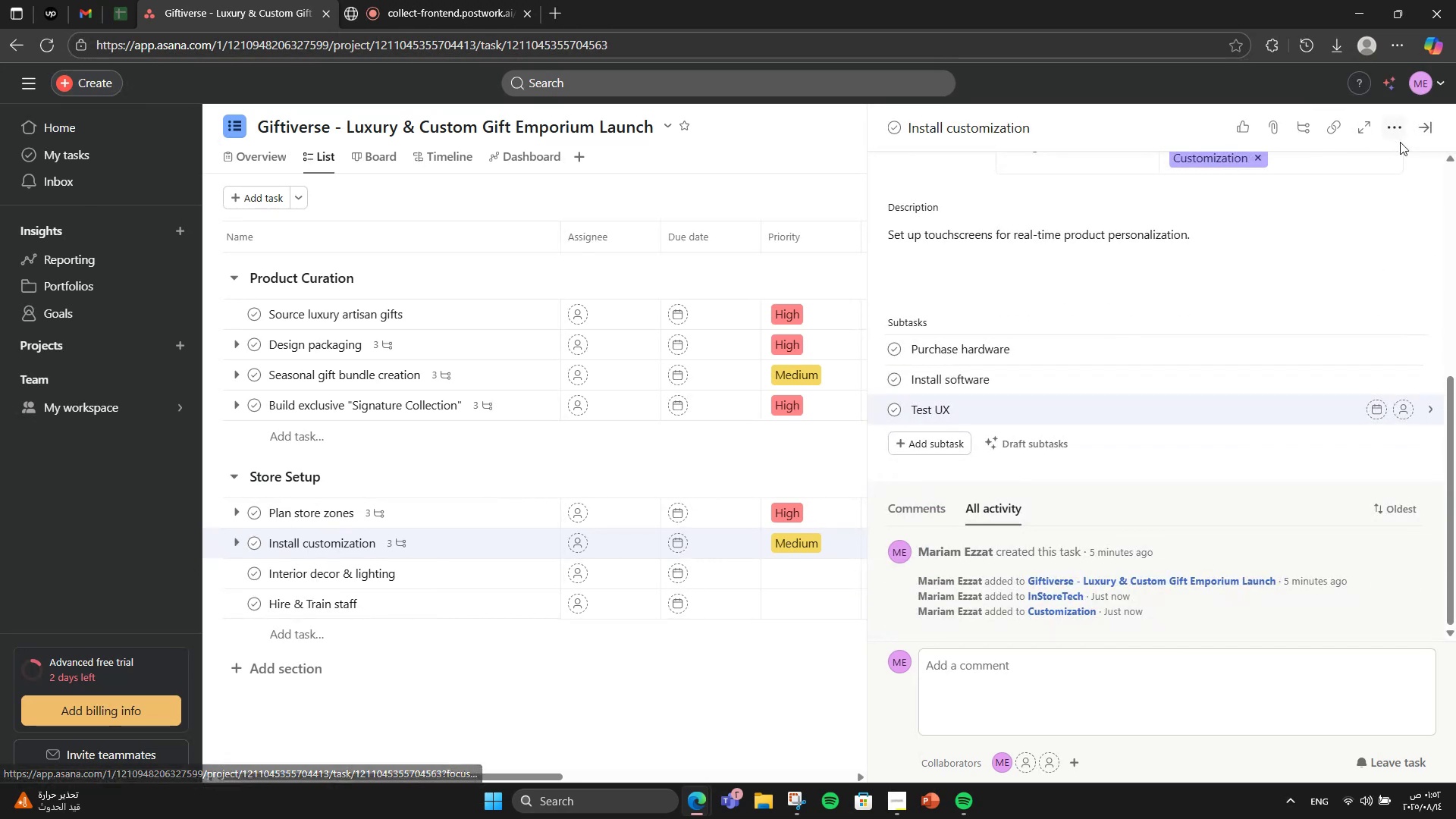 
left_click([1431, 132])
 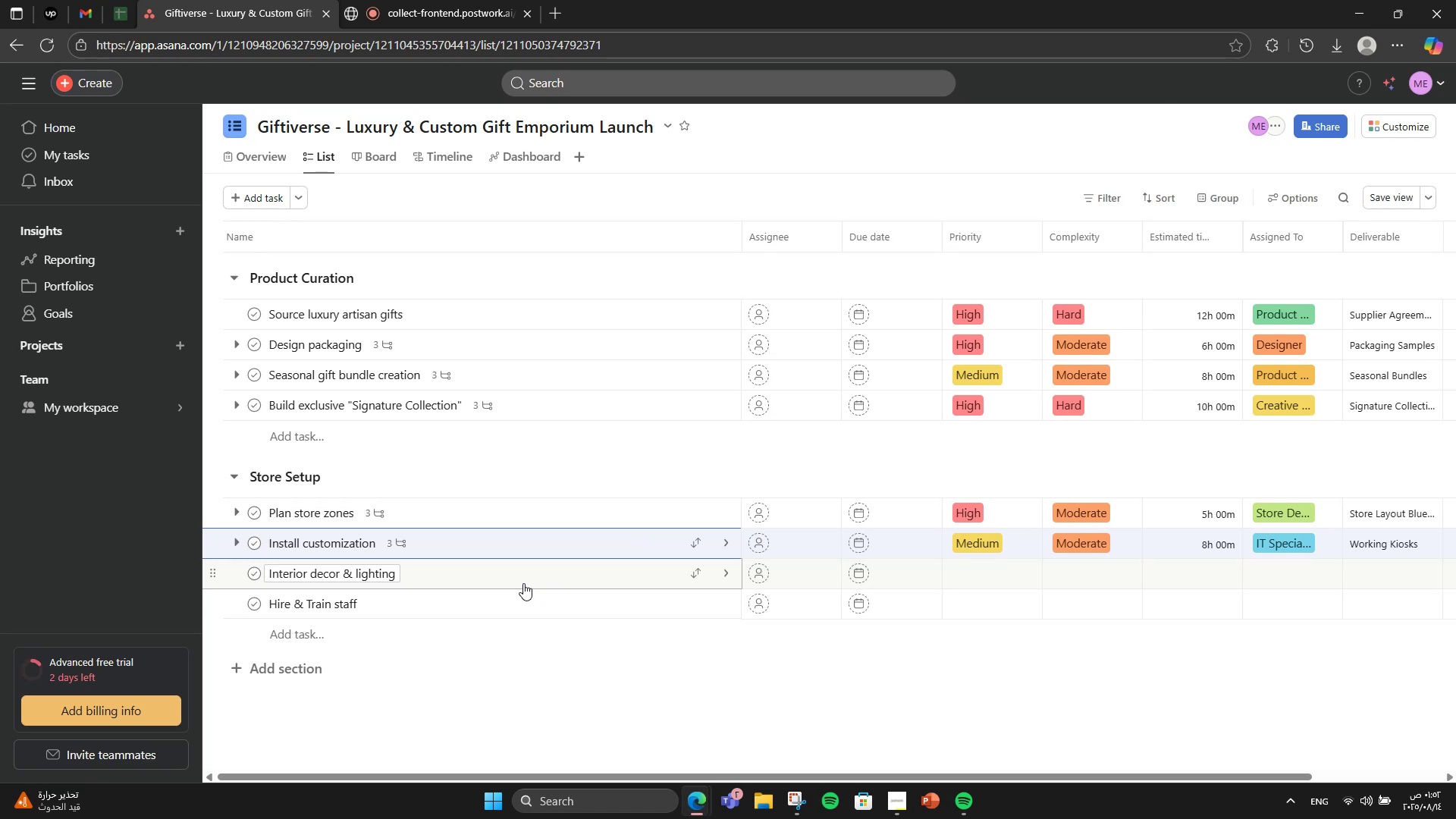 
left_click([523, 583])
 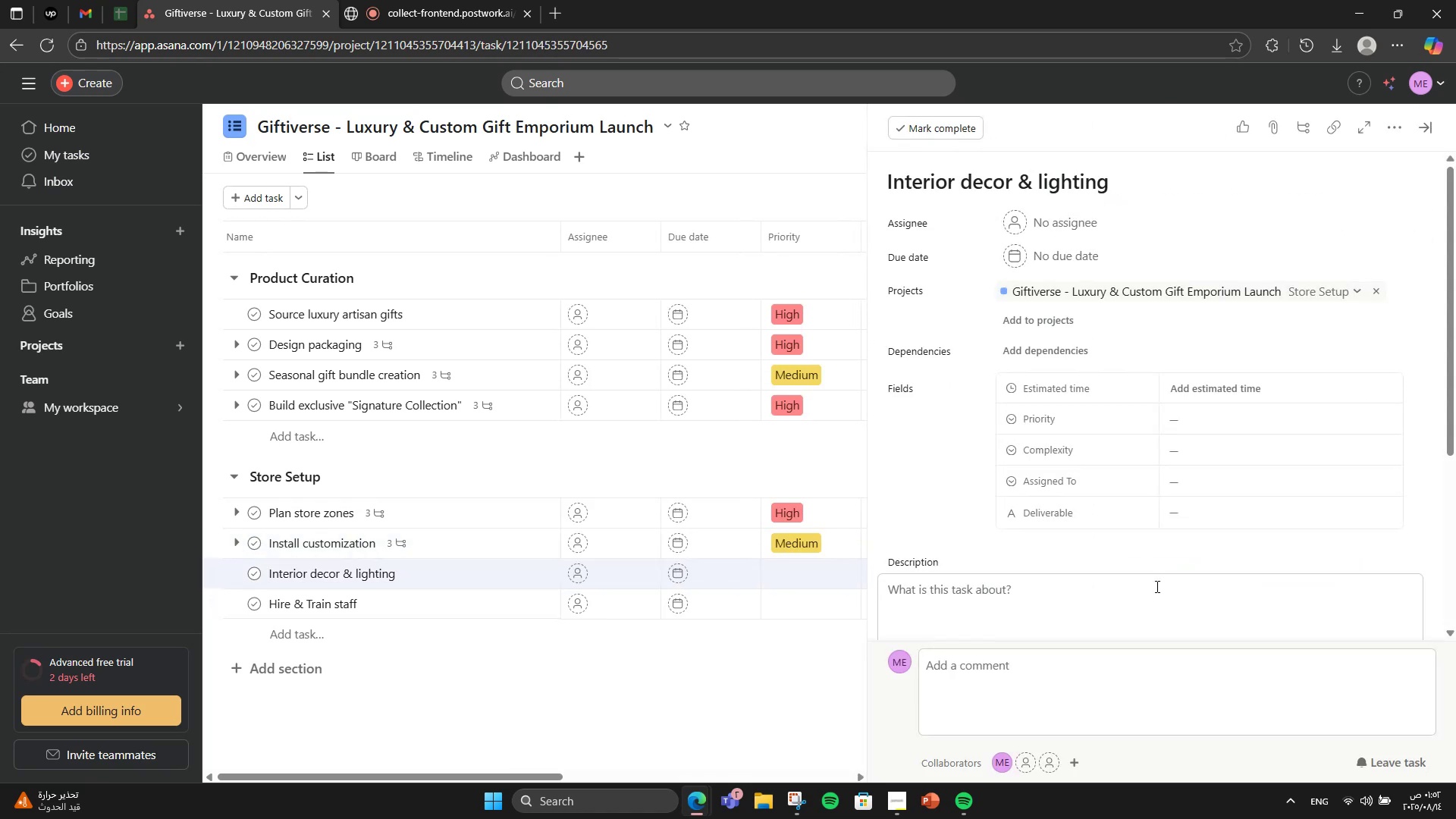 
scroll: coordinate [1154, 575], scroll_direction: down, amount: 1.0
 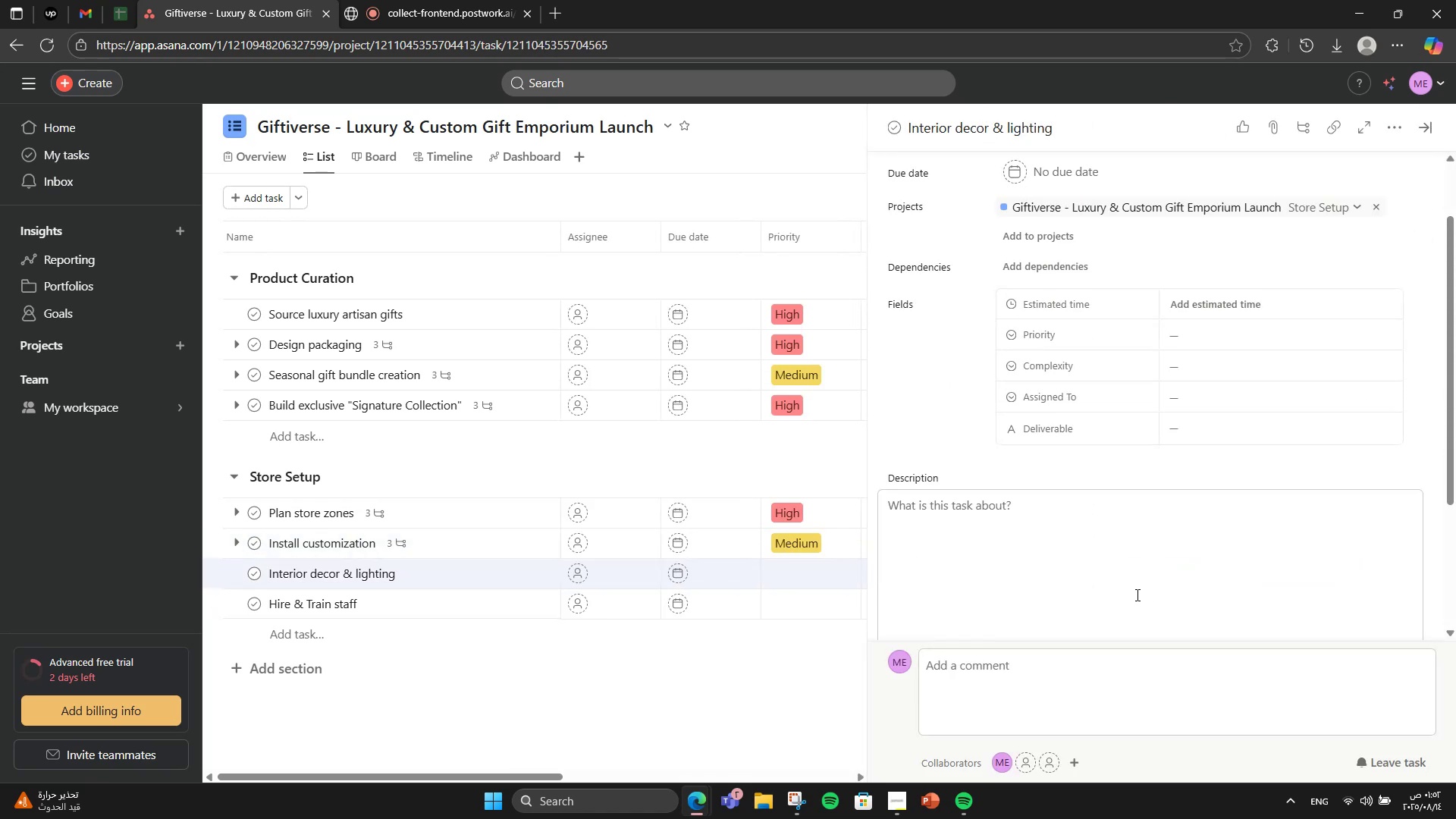 
left_click([1136, 595])
 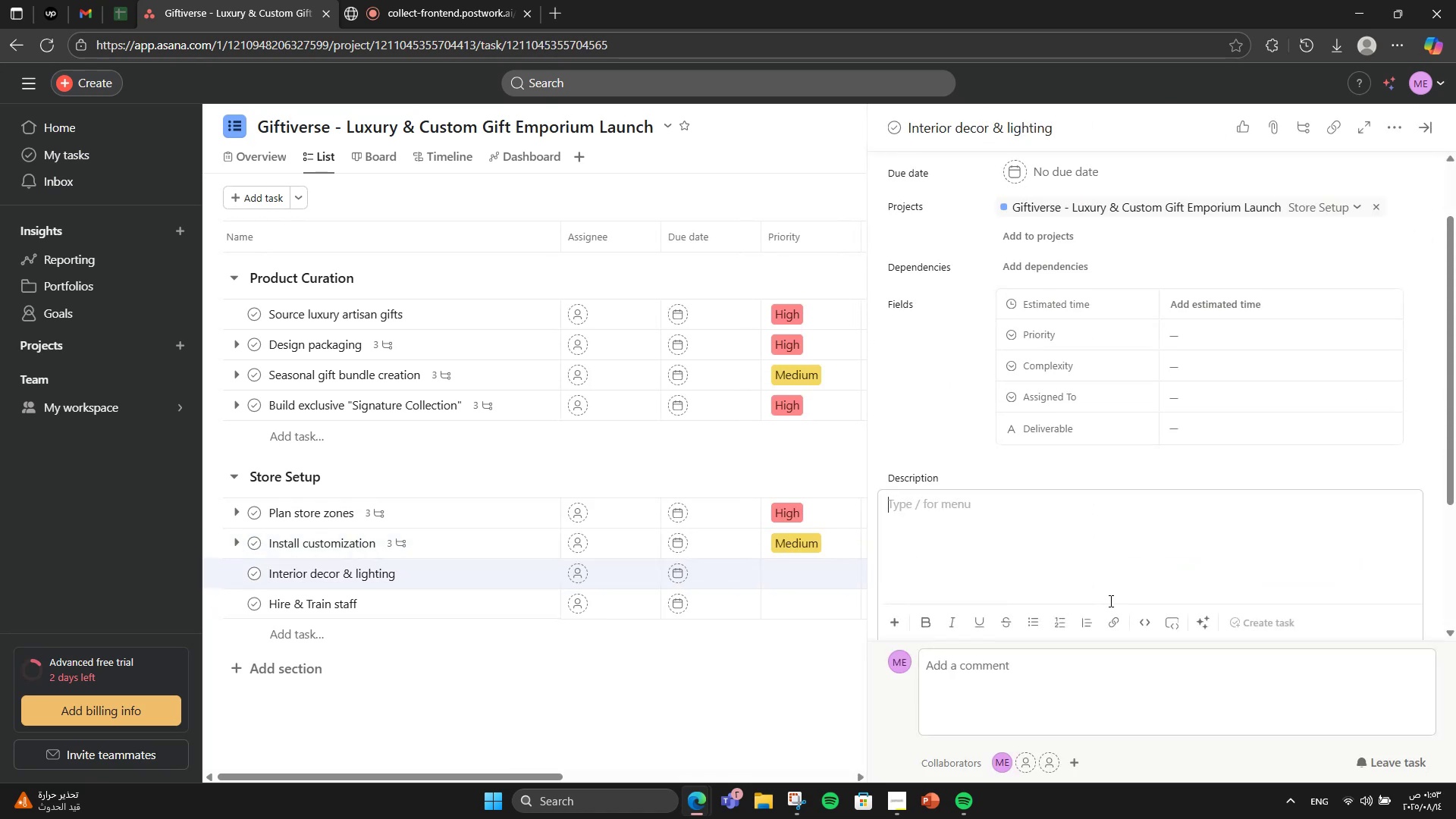 
type(Design lighting am)
key(Backspace)
type(nd interioe)
key(Backspace)
type(rs y)
key(Backspace)
type(to match luxury brand aesthes)
key(Backspace)
type(tics.)
 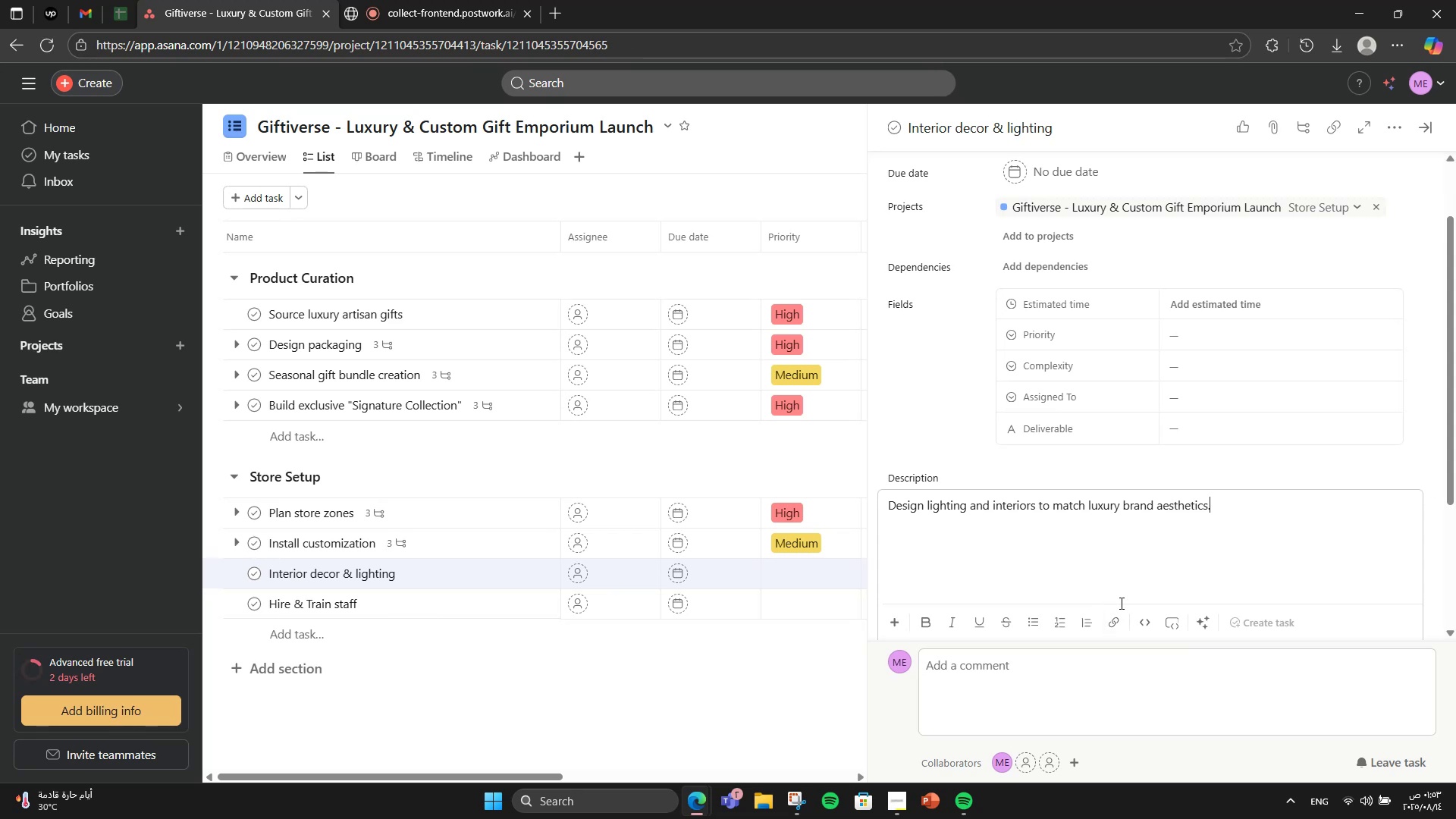 
left_click([1233, 340])
 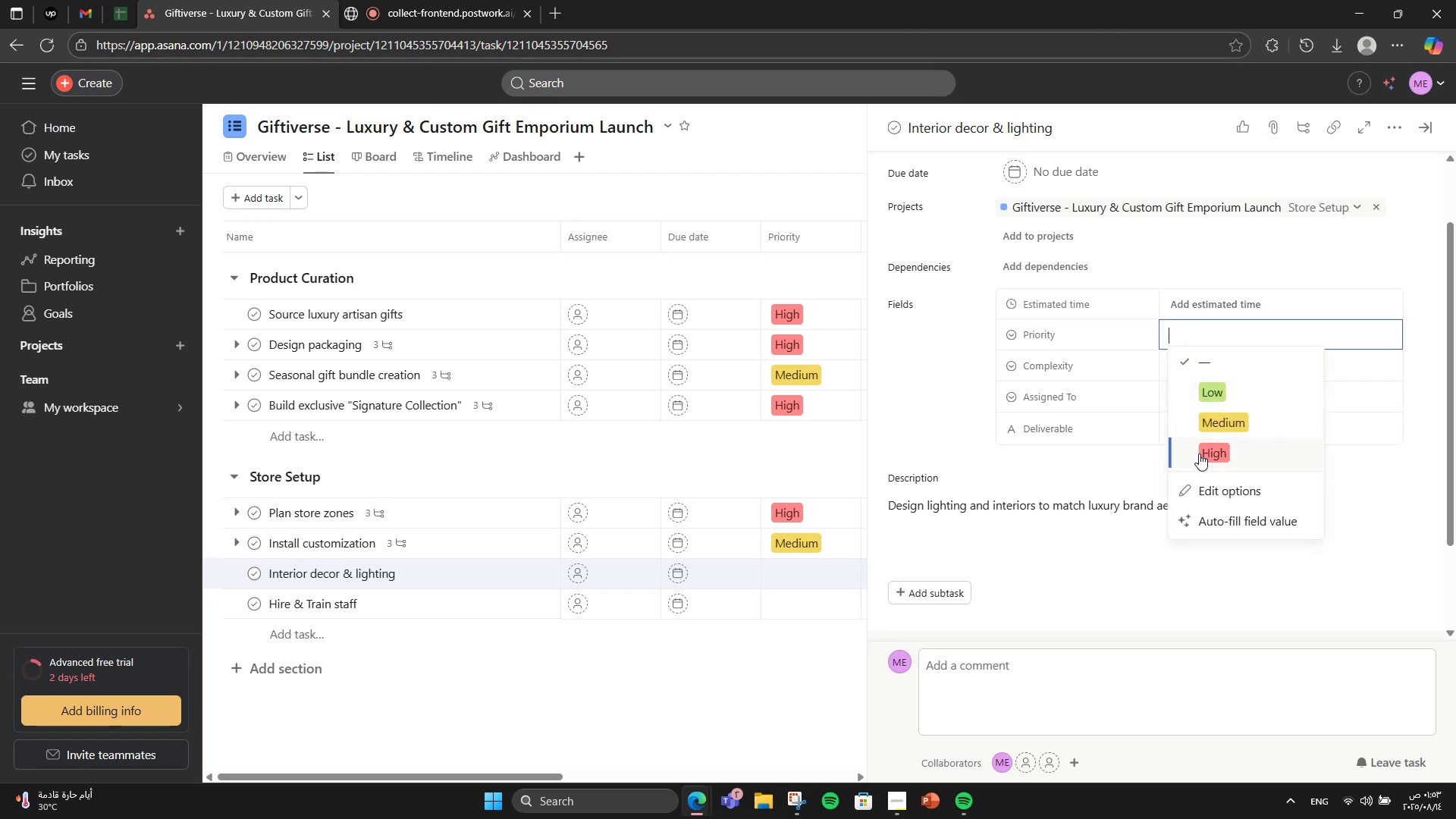 
left_click([1199, 453])
 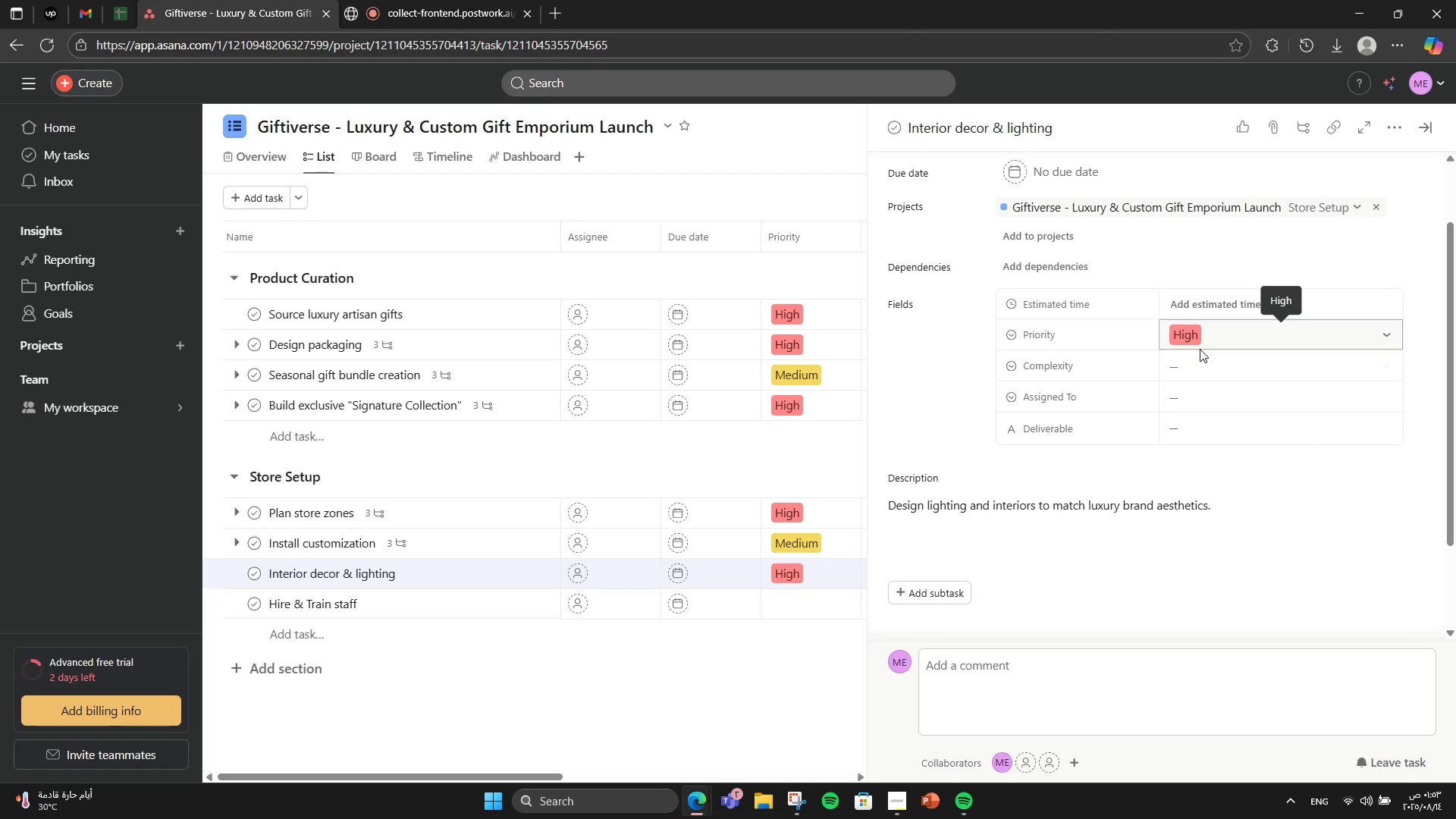 
left_click([1200, 349])
 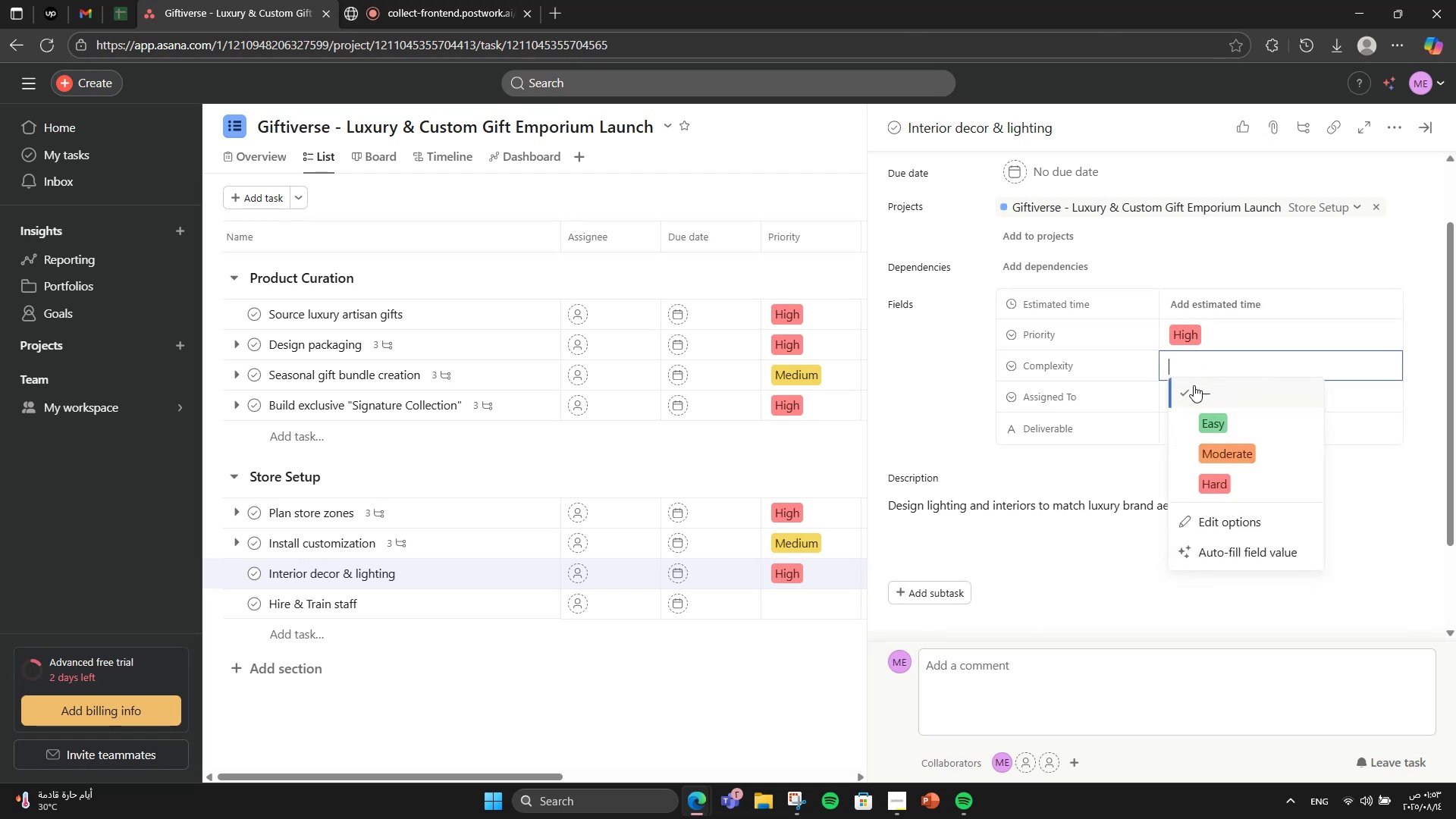 
left_click([1194, 451])
 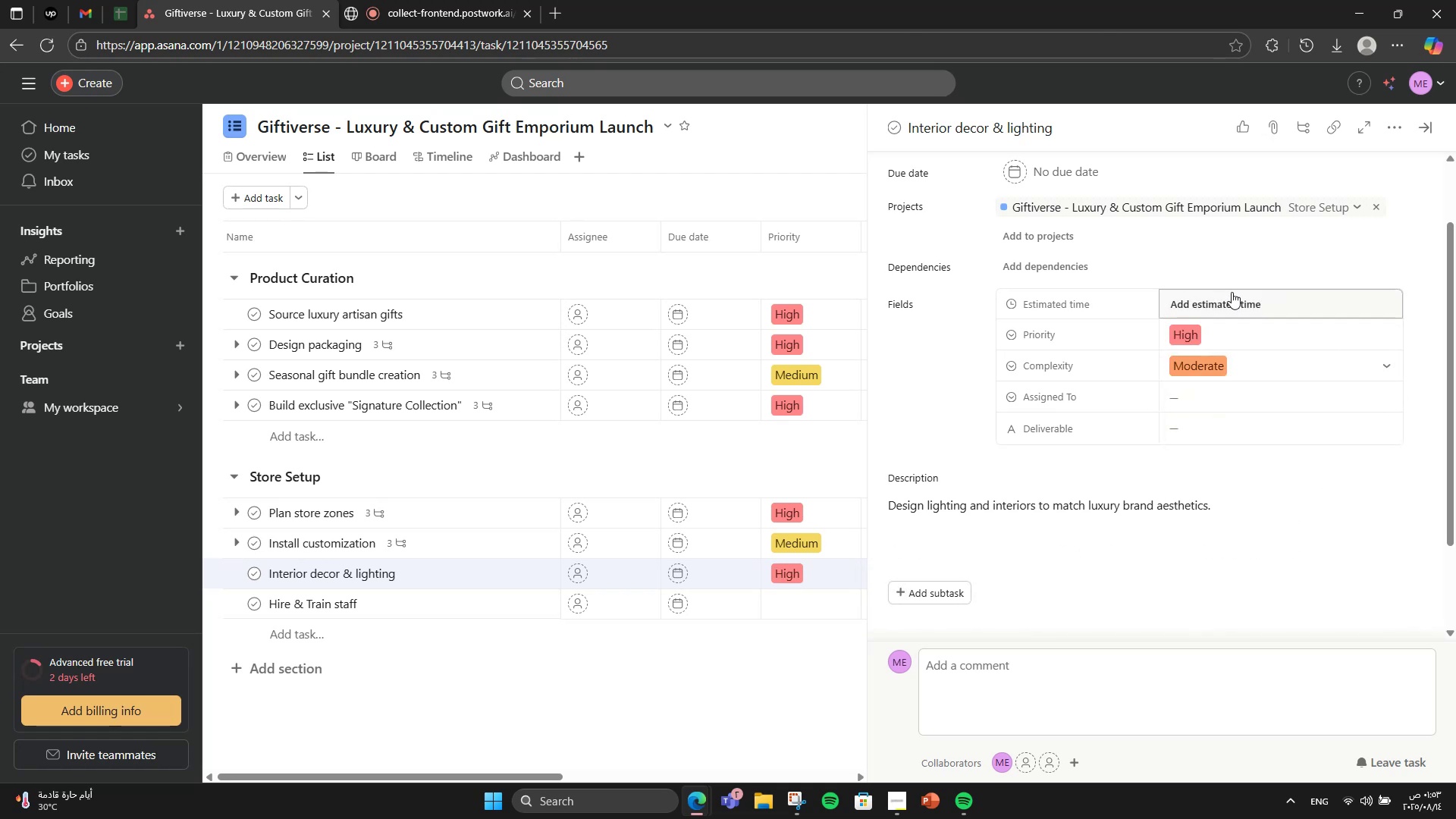 
left_click([1232, 292])
 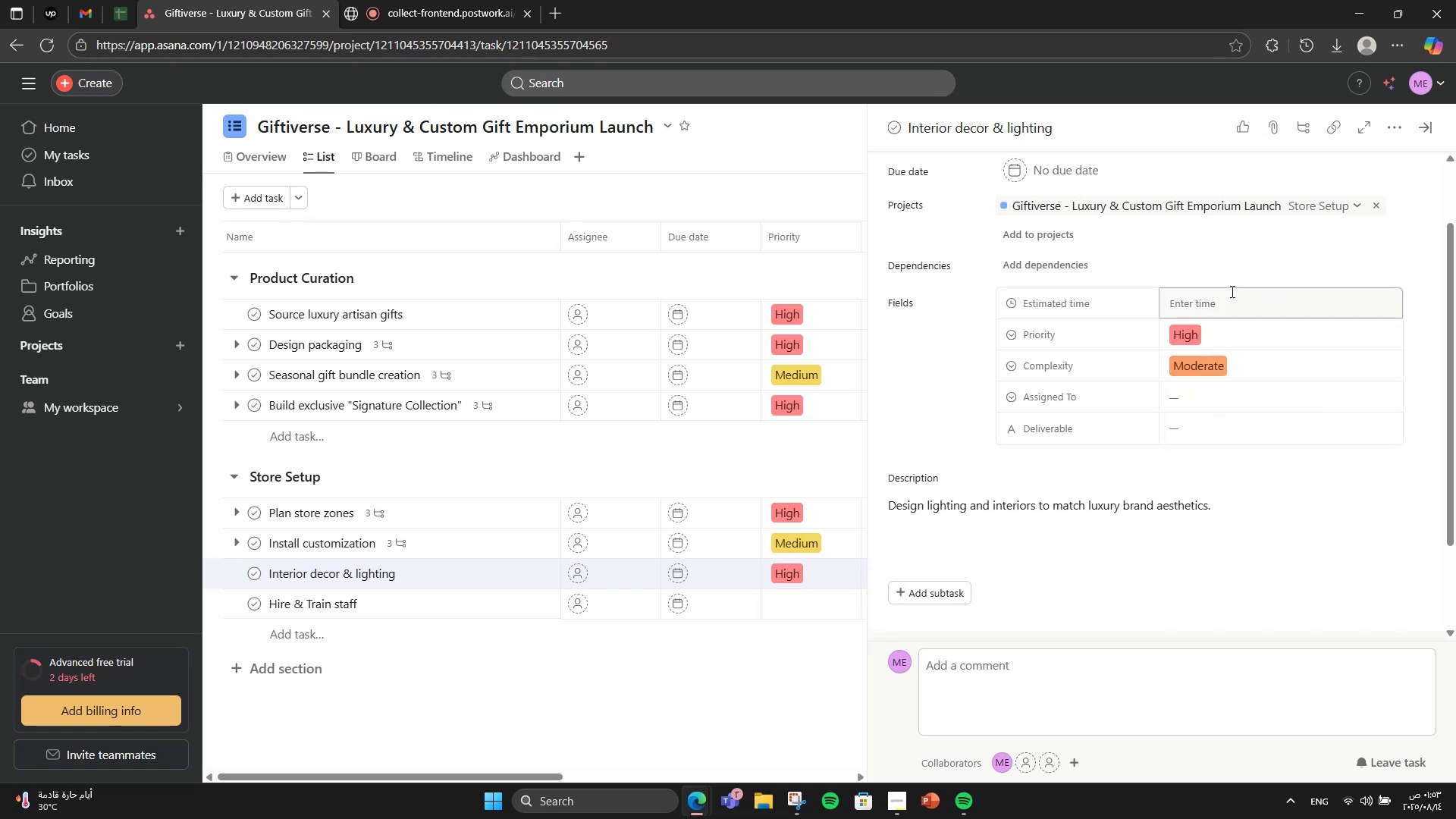 
left_click([1228, 304])
 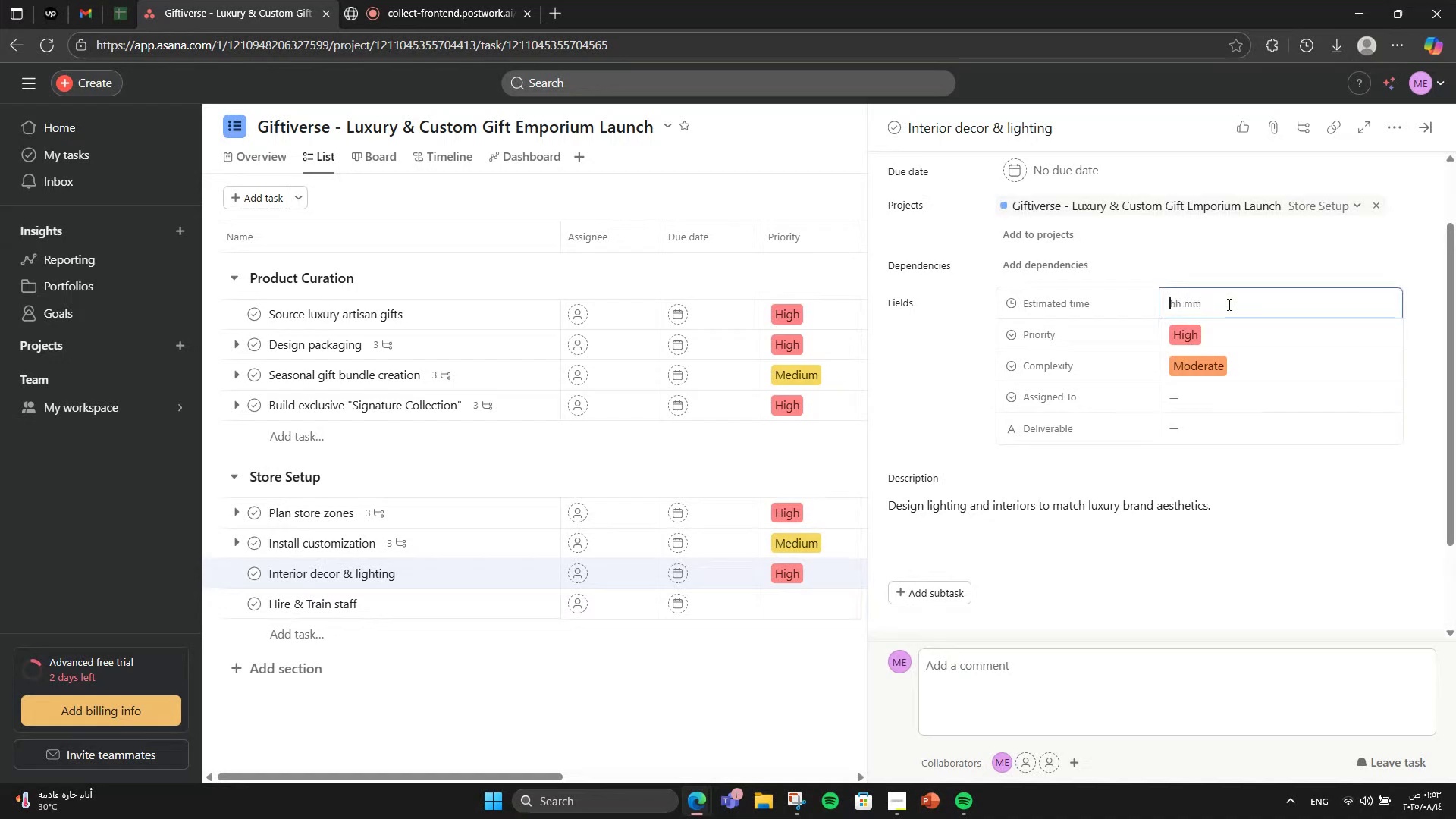 
key(Numpad6)
 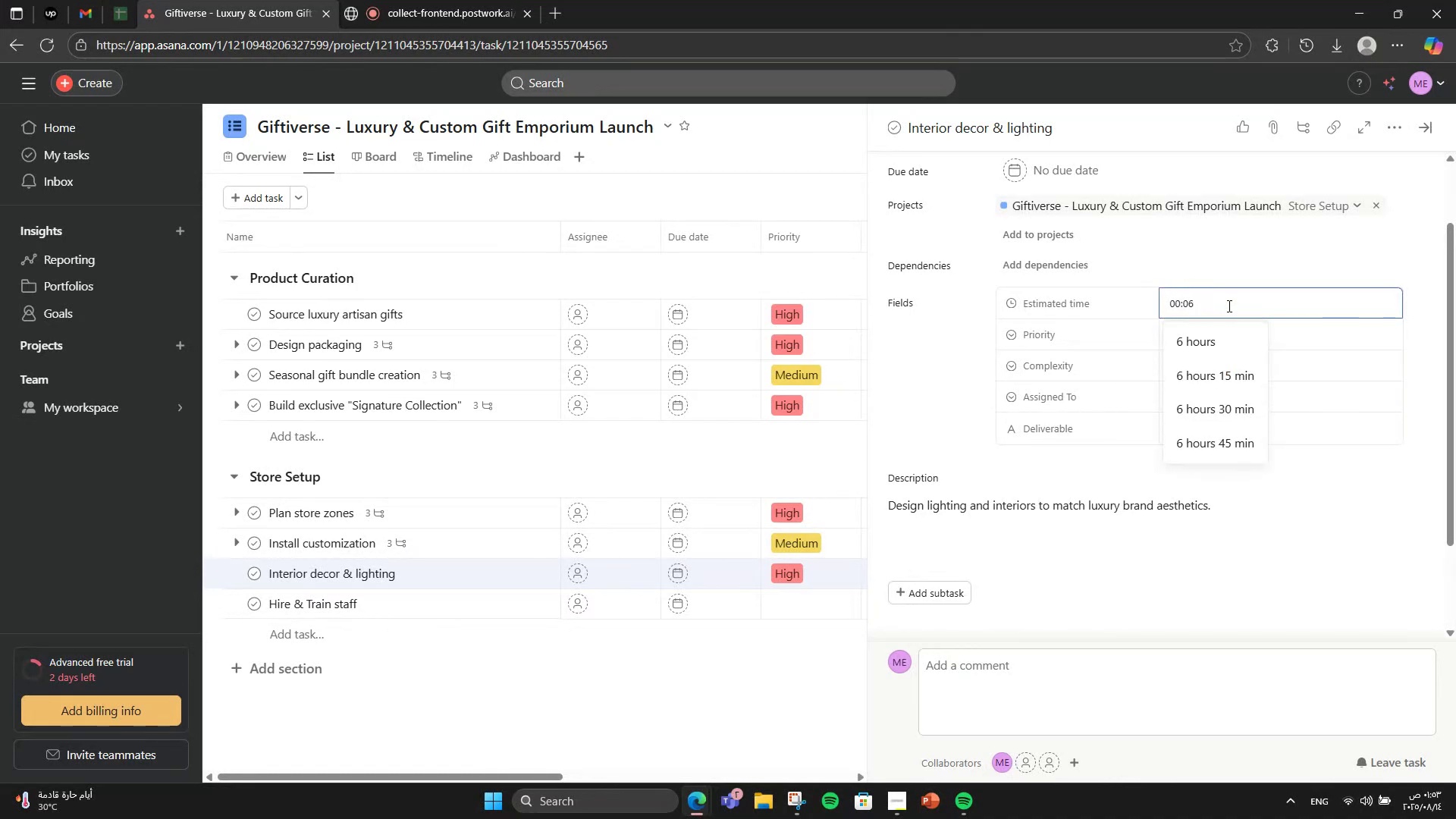 
left_click([1229, 340])
 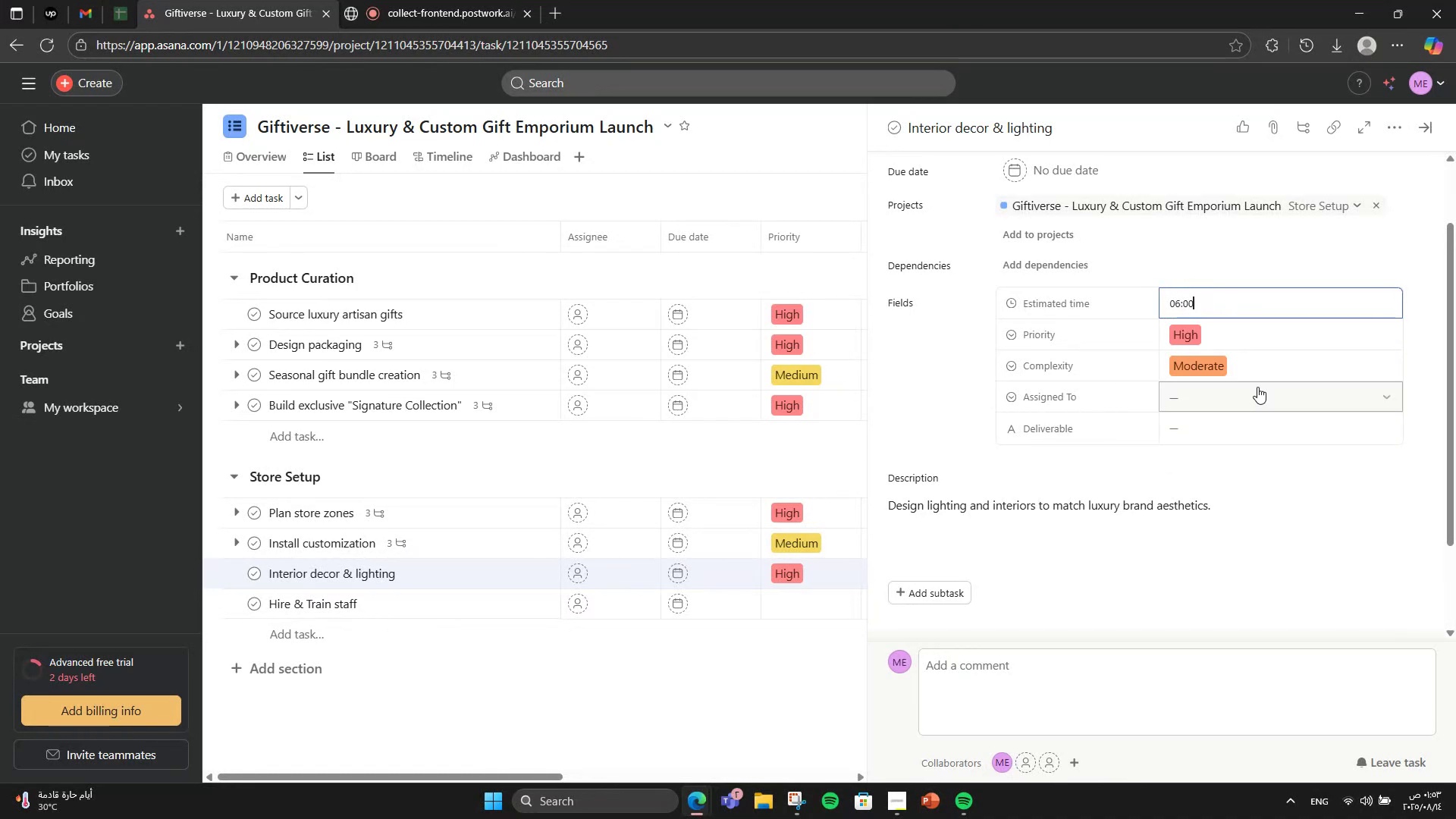 
left_click([1257, 387])
 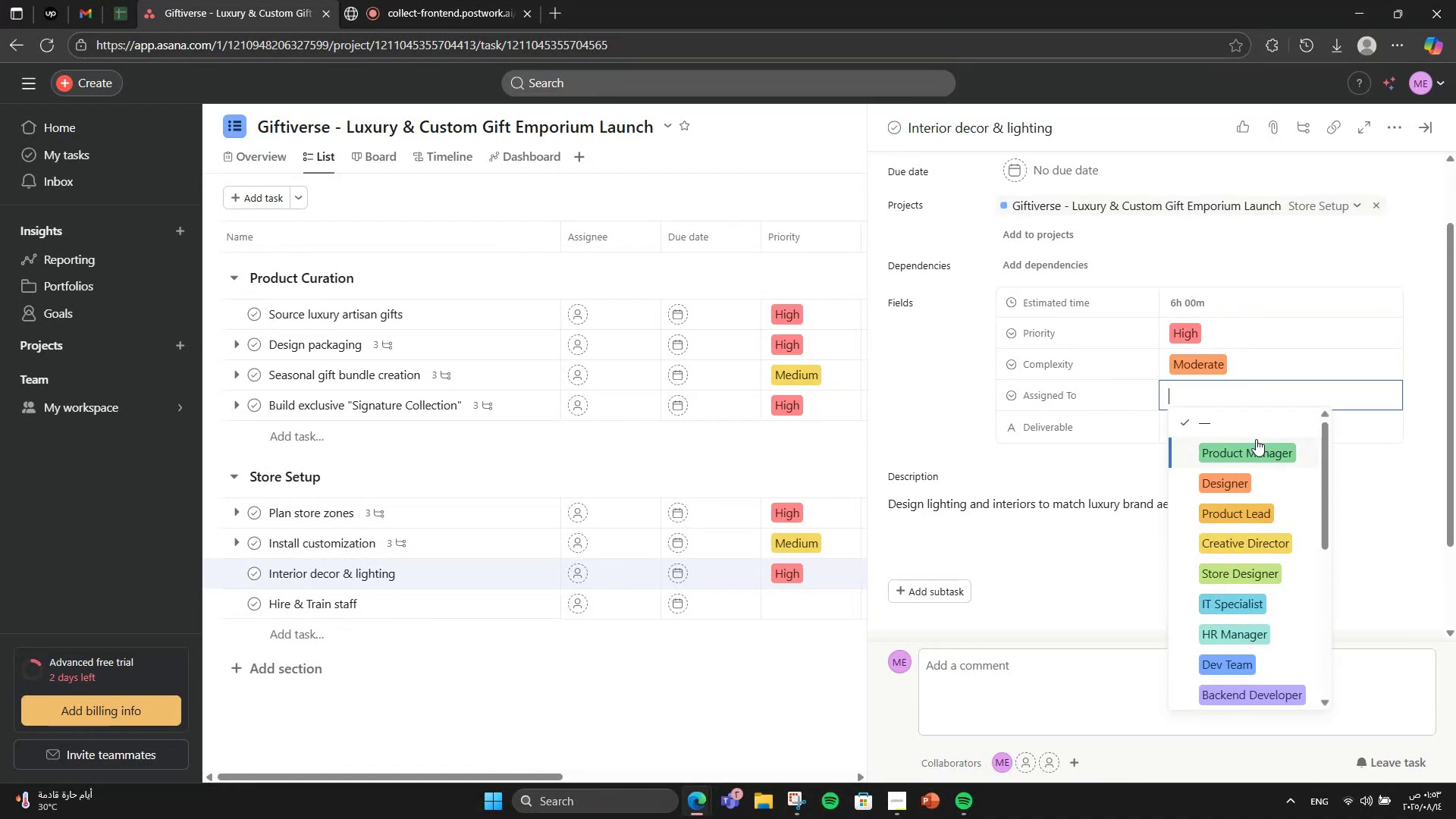 
left_click([1263, 560])
 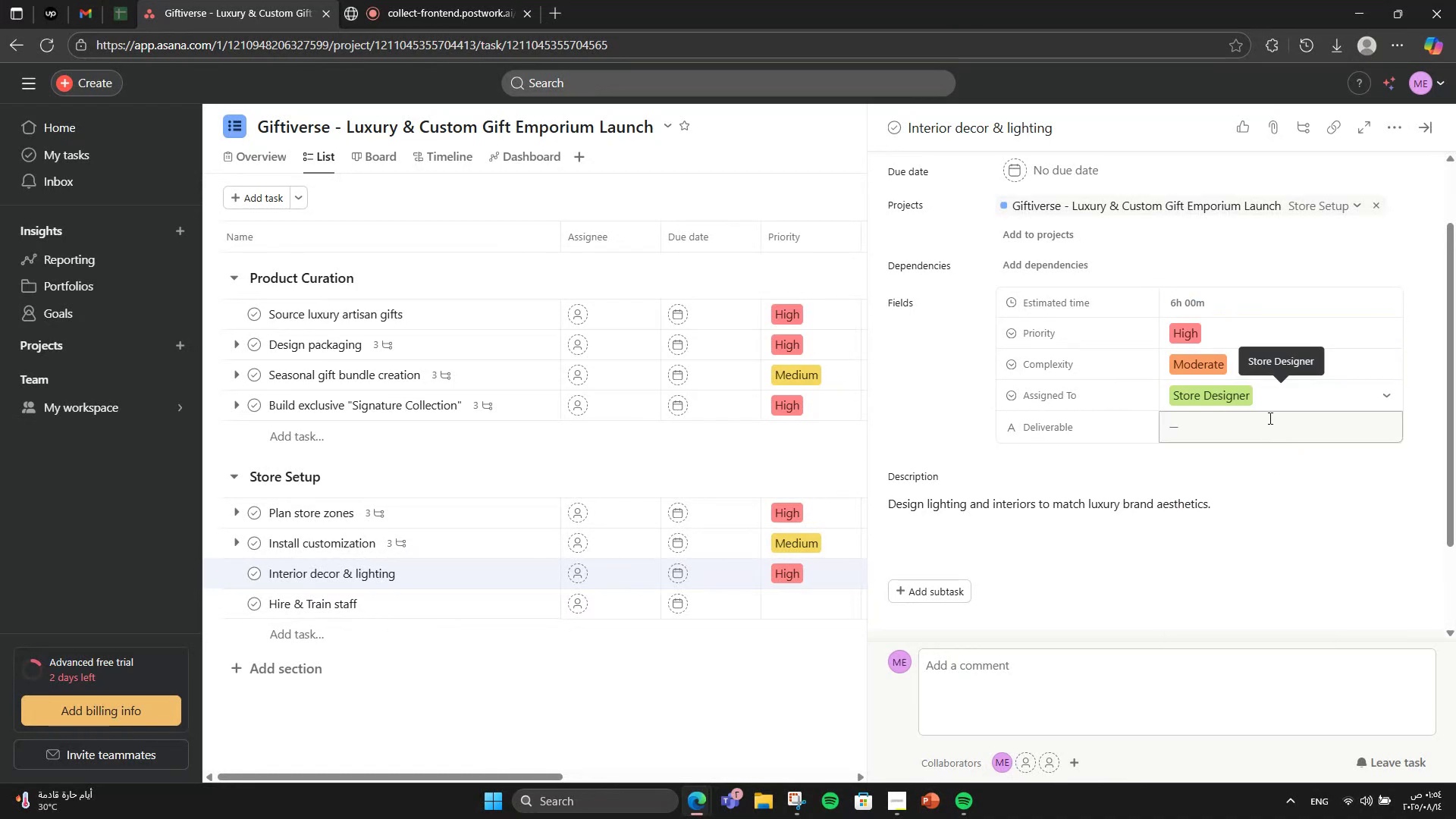 
left_click([1269, 418])
 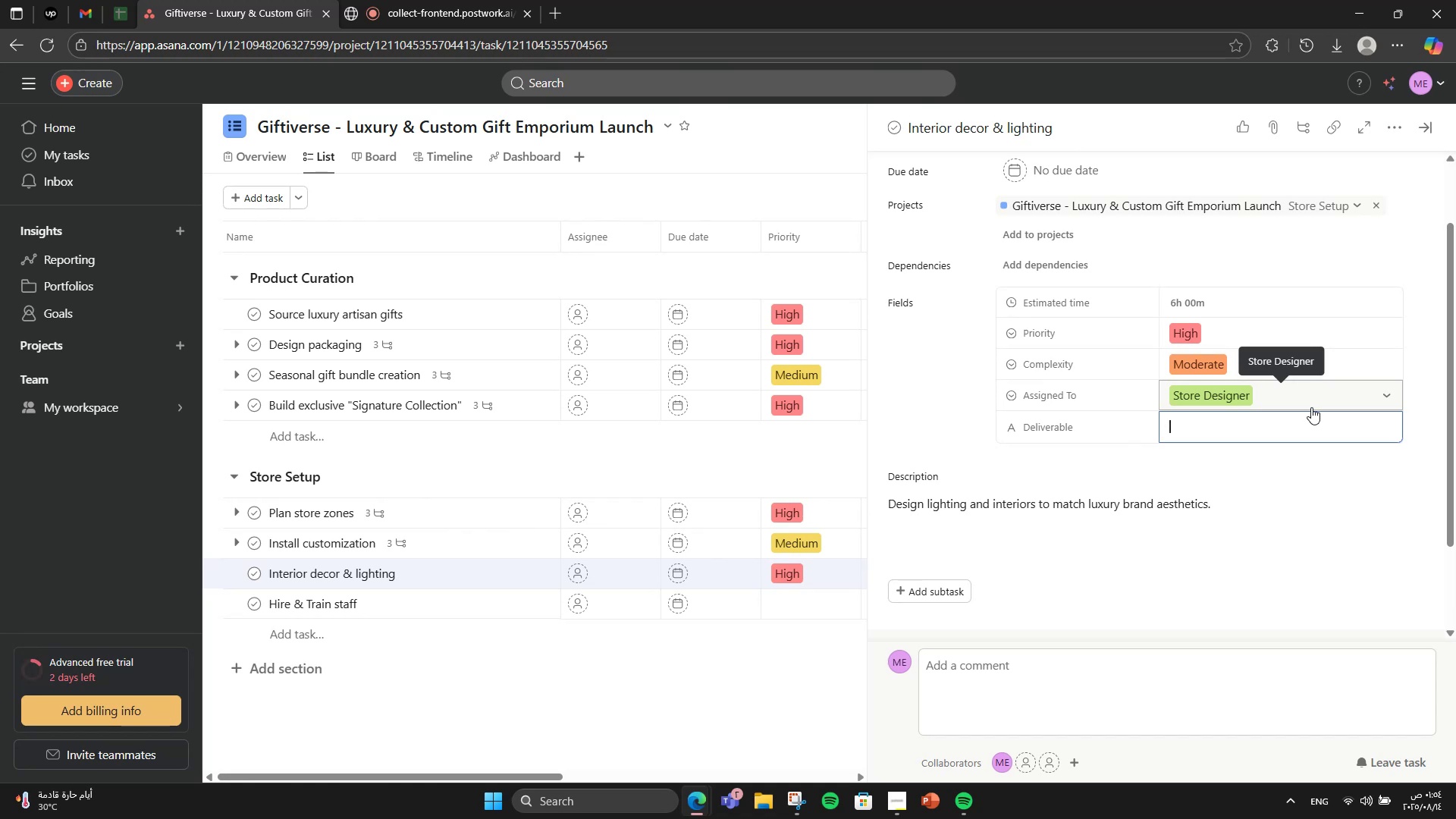 
wait(5.9)
 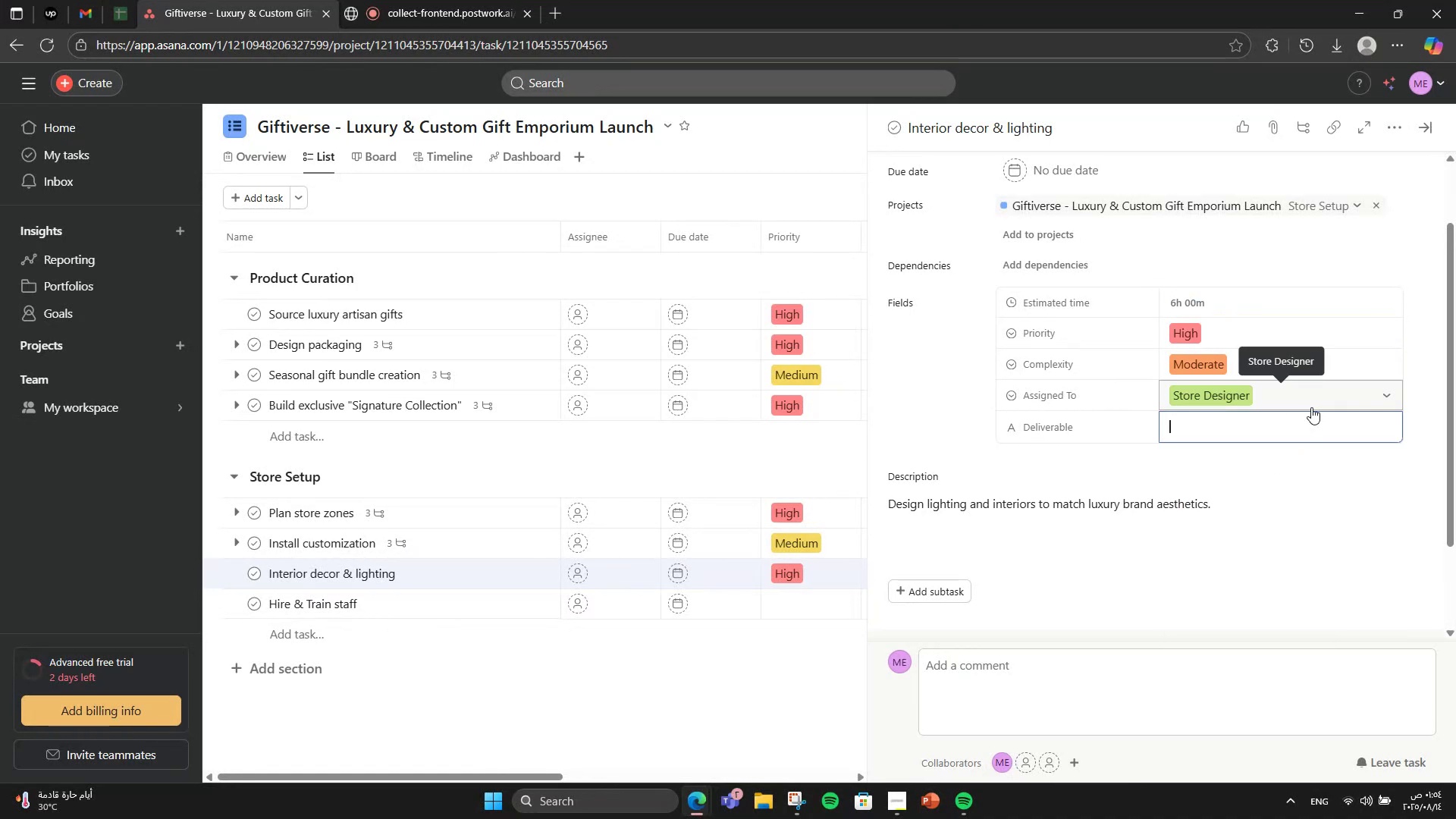 
type(Interior Design Plan)
 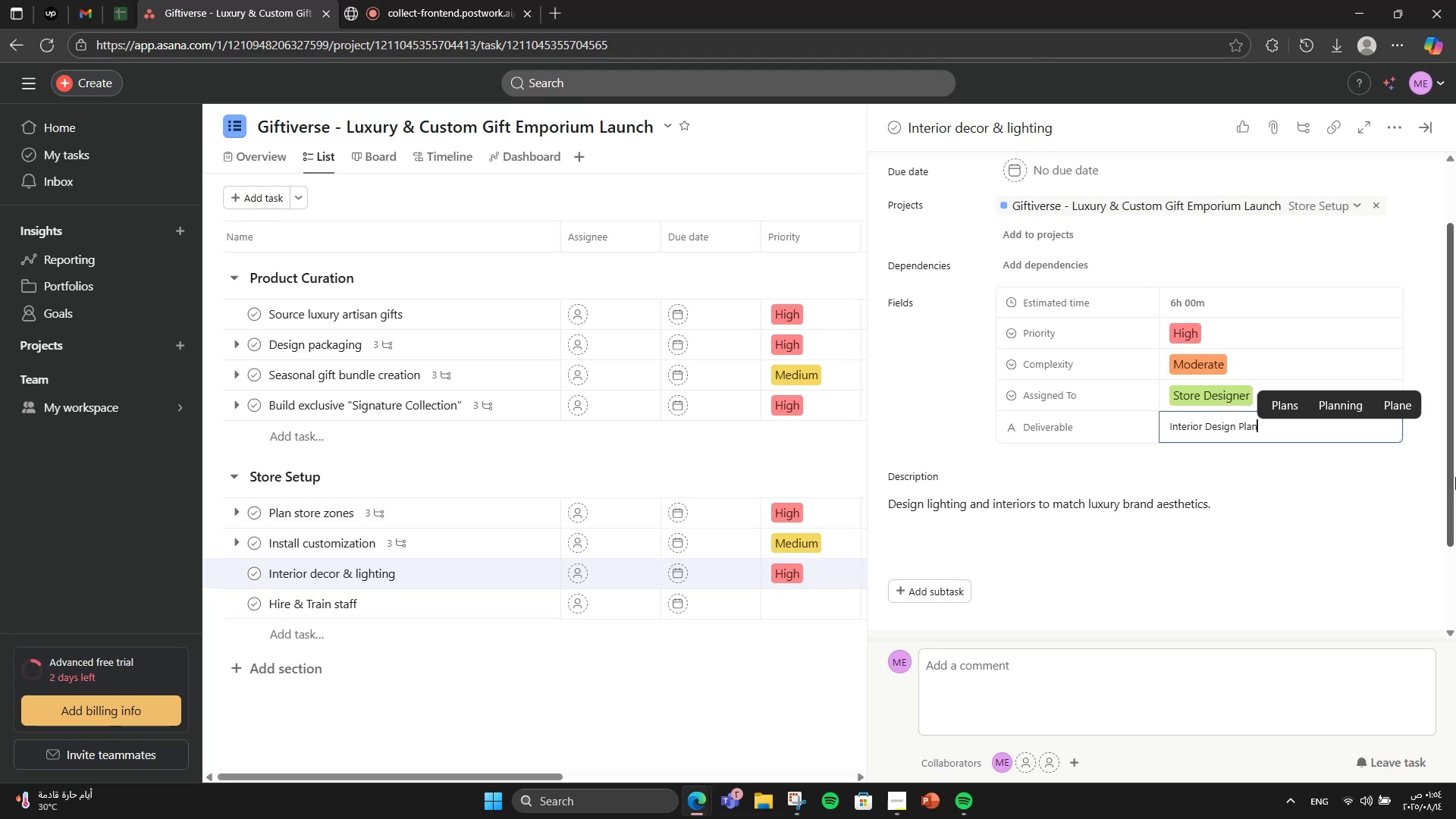 
scroll: coordinate [1455, 477], scroll_direction: down, amount: 5.0
 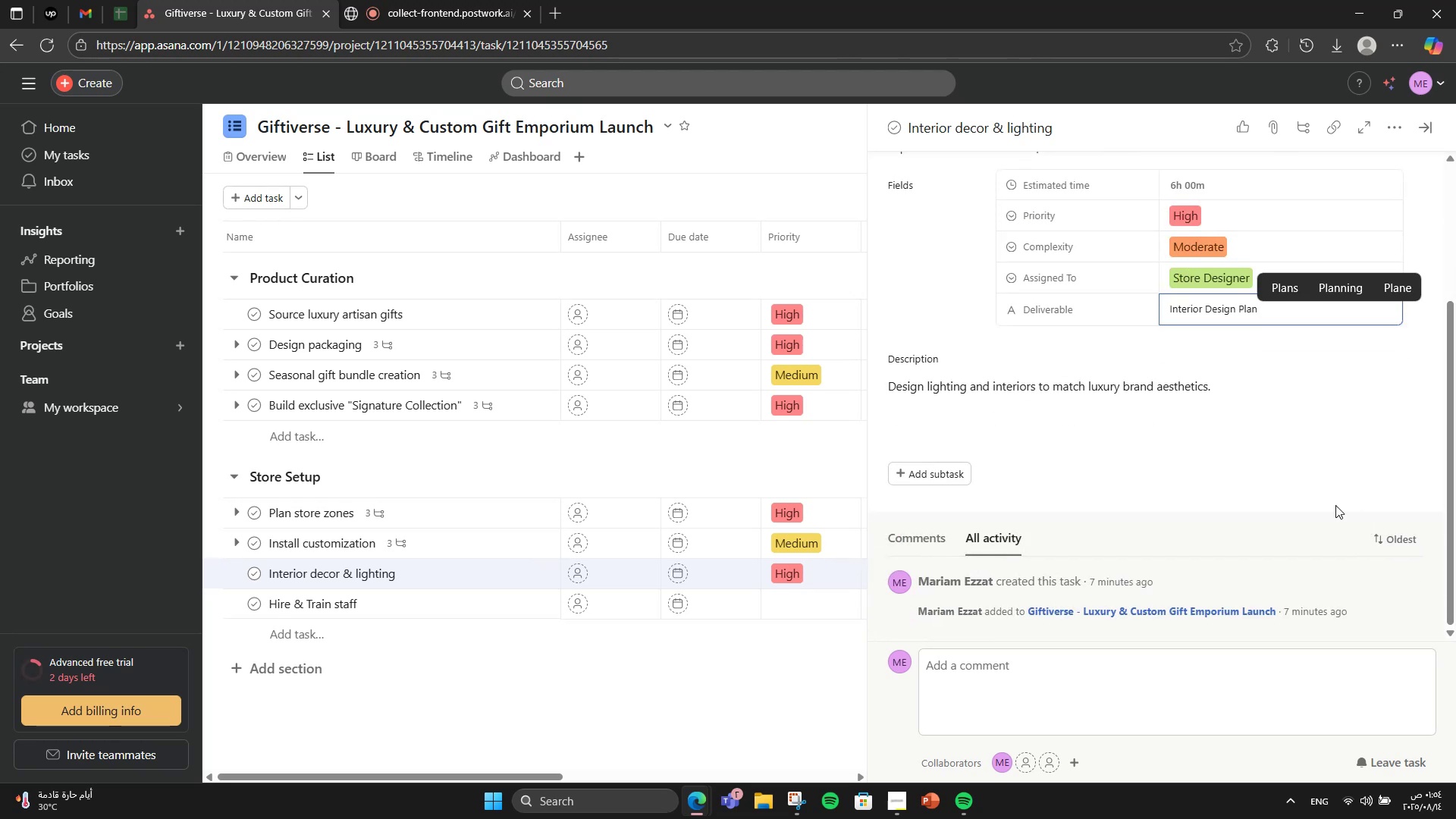 
left_click([947, 476])
 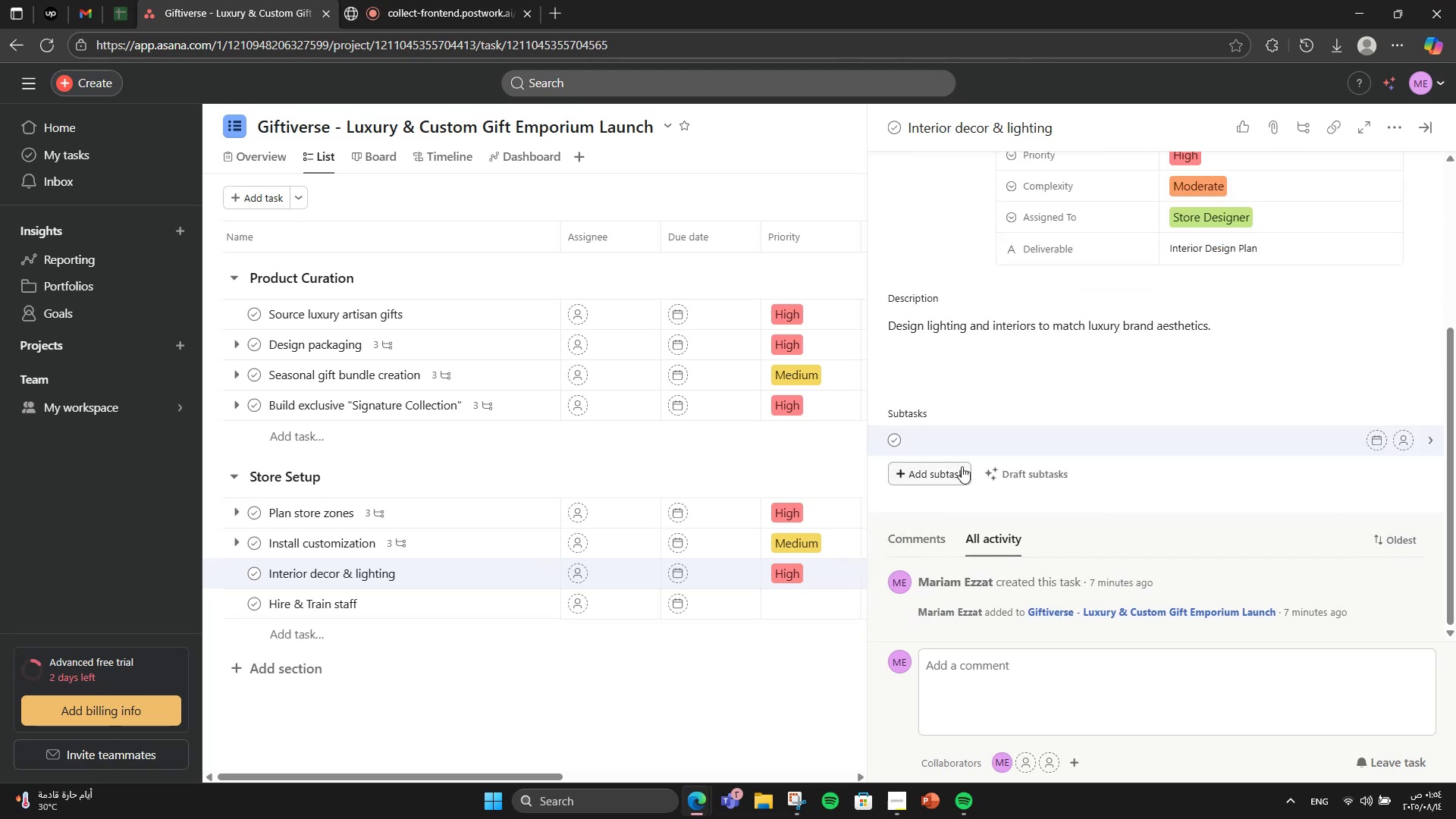 
type(Choose deo)
key(Backspace)
type(cor)
 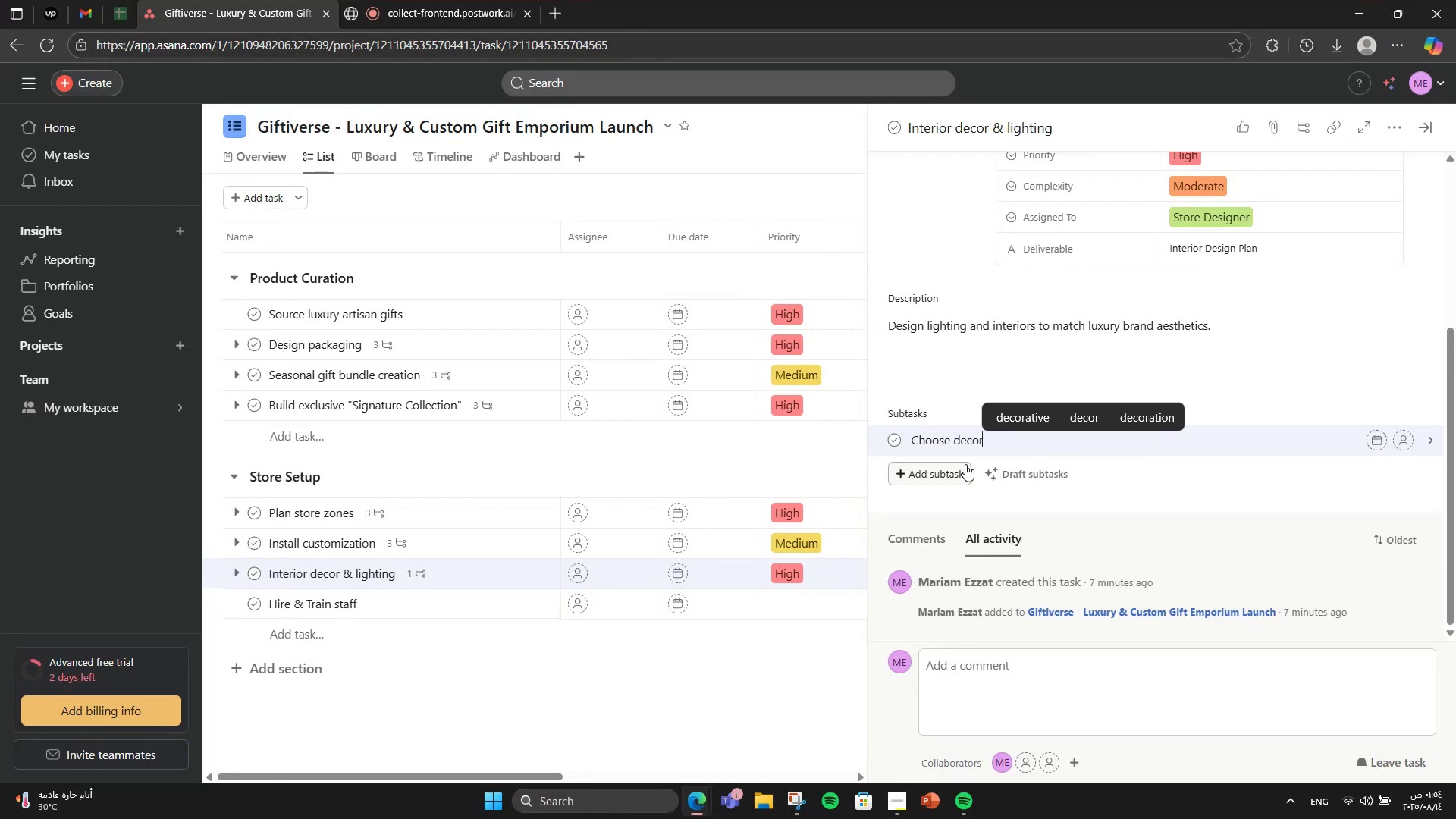 
key(Enter)
 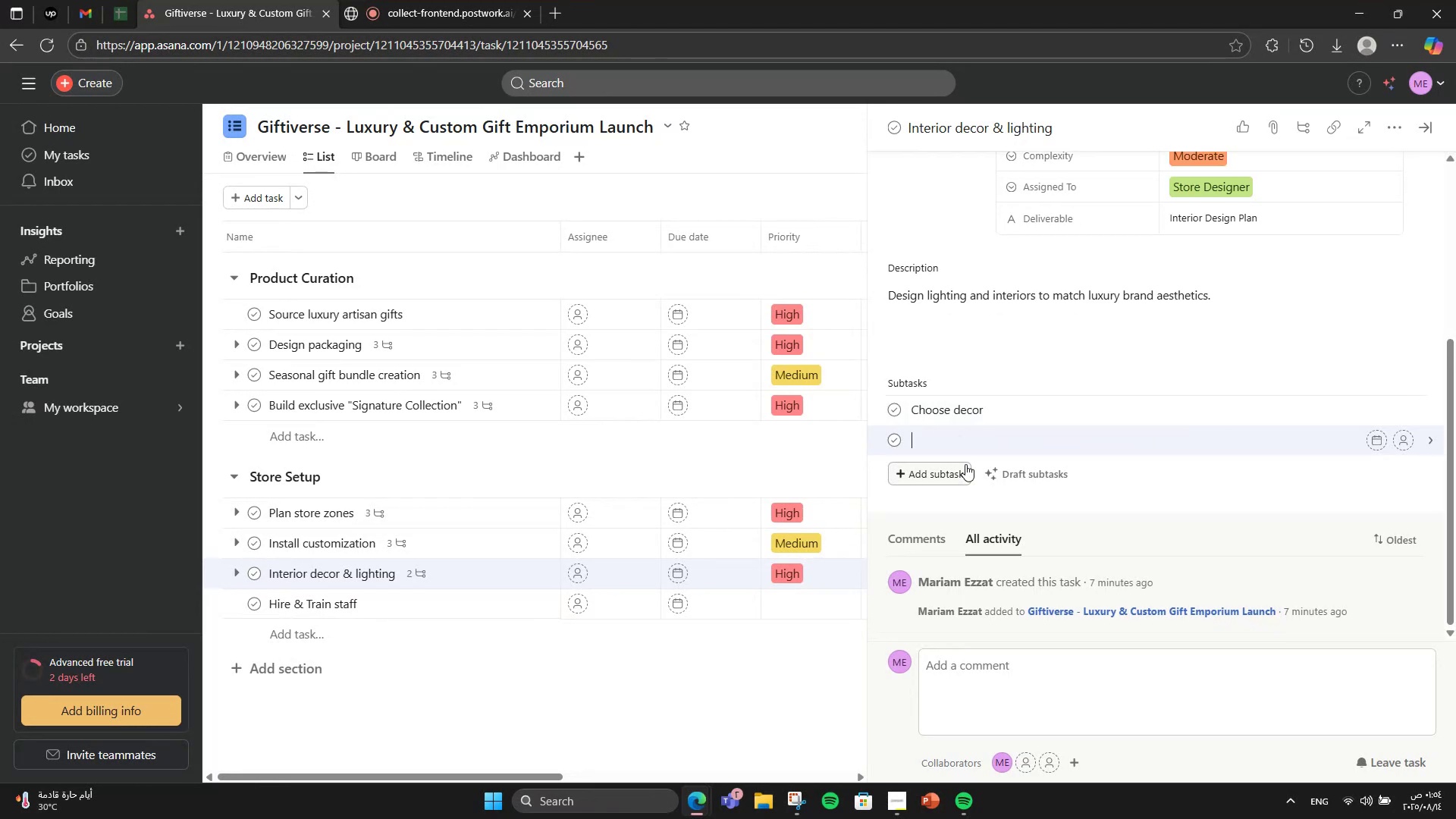 
type(Install lighting)
 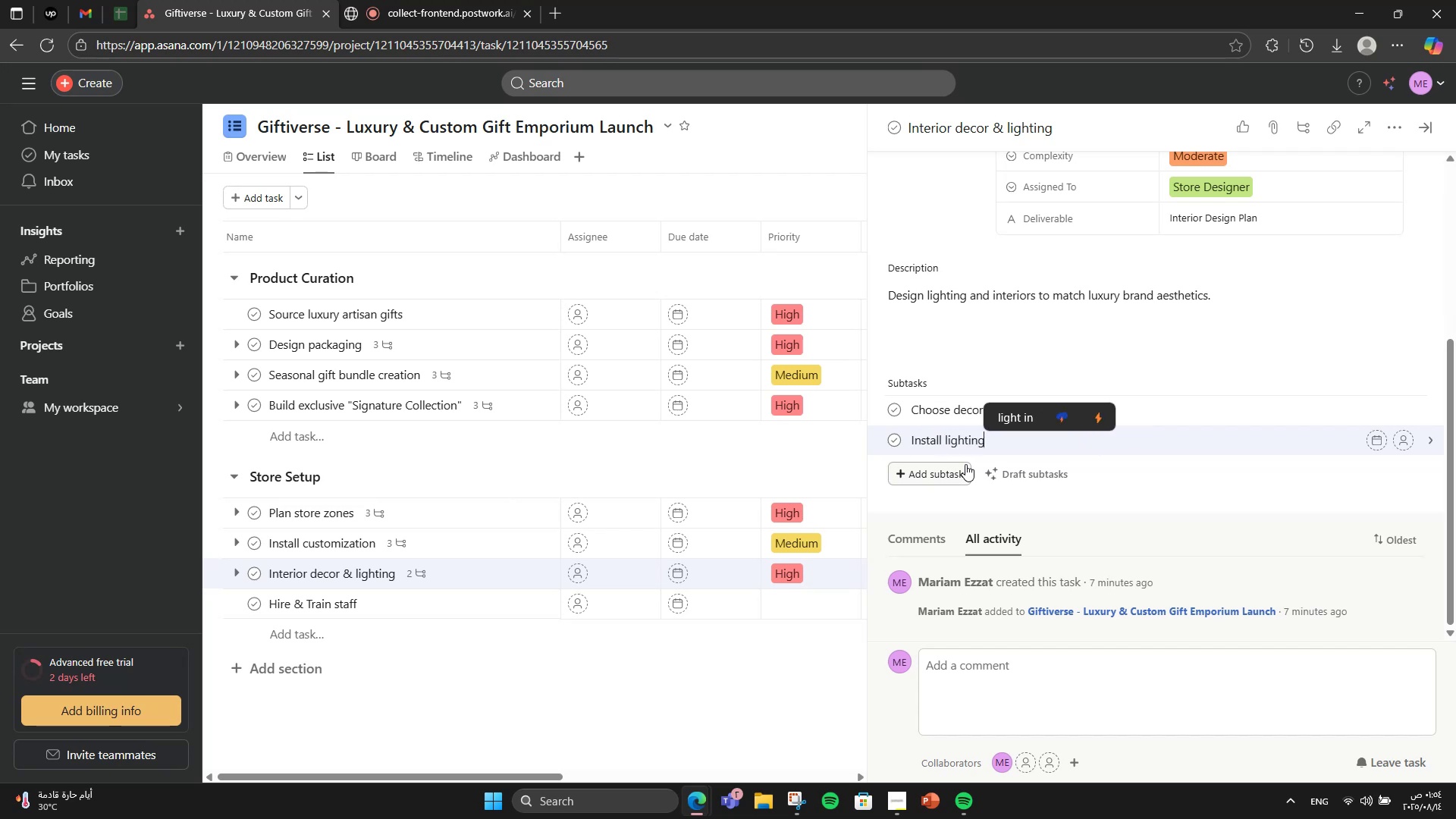 
key(Enter)
 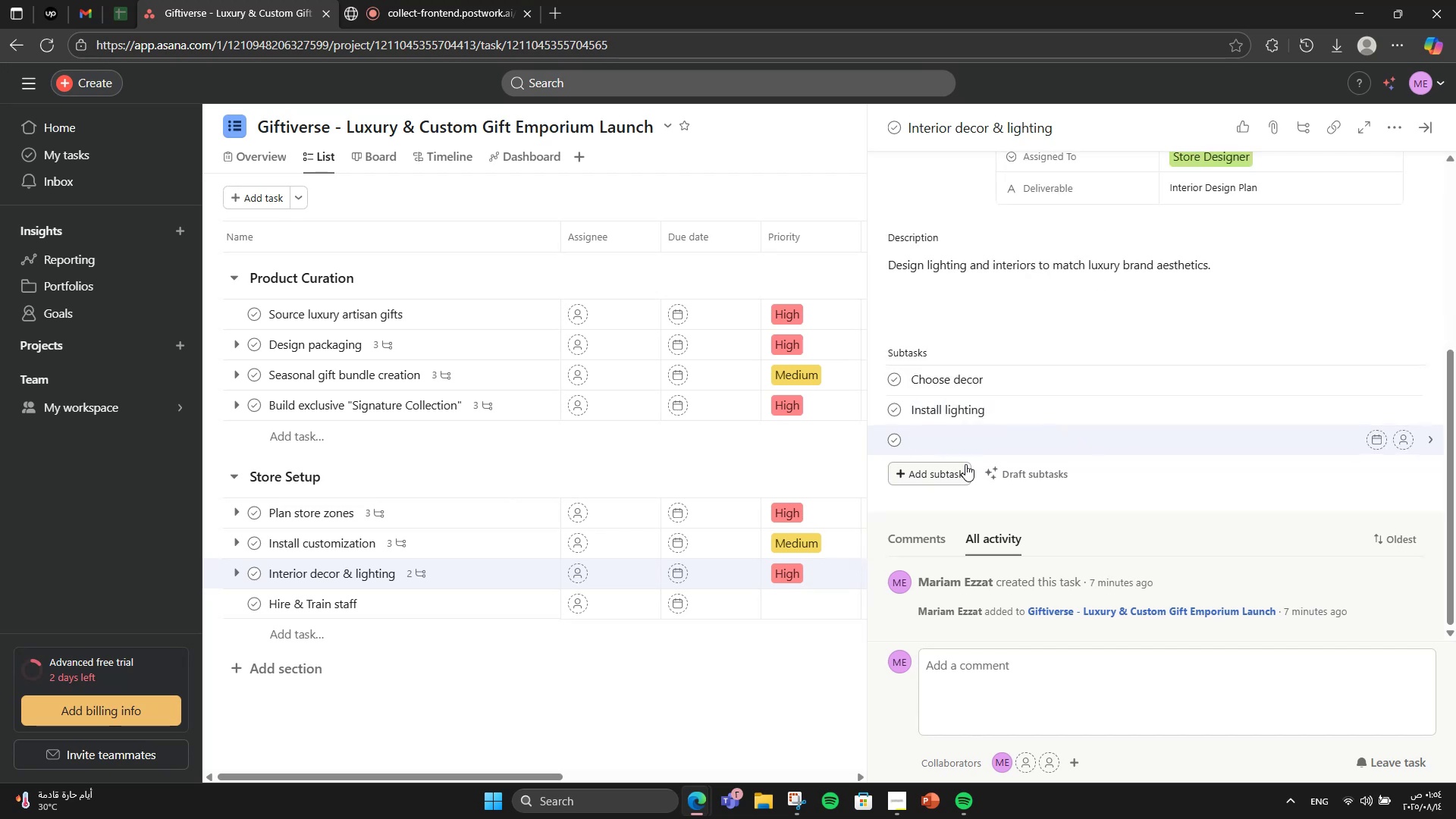 
type(Fia)
key(Backspace)
type(nla)
key(Backspace)
key(Backspace)
type(al inspection)
 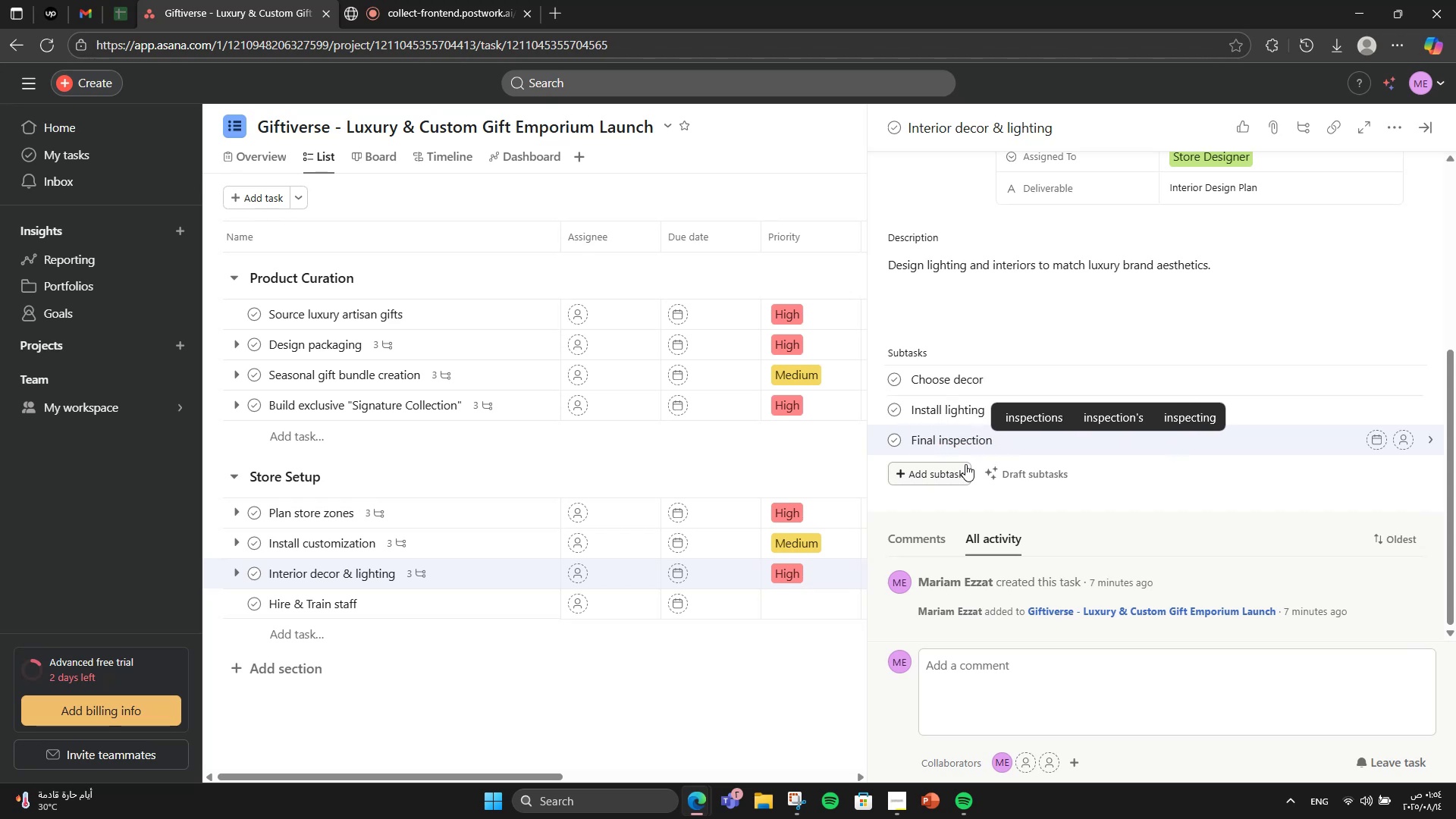 
scroll: coordinate [994, 434], scroll_direction: up, amount: 2.0
 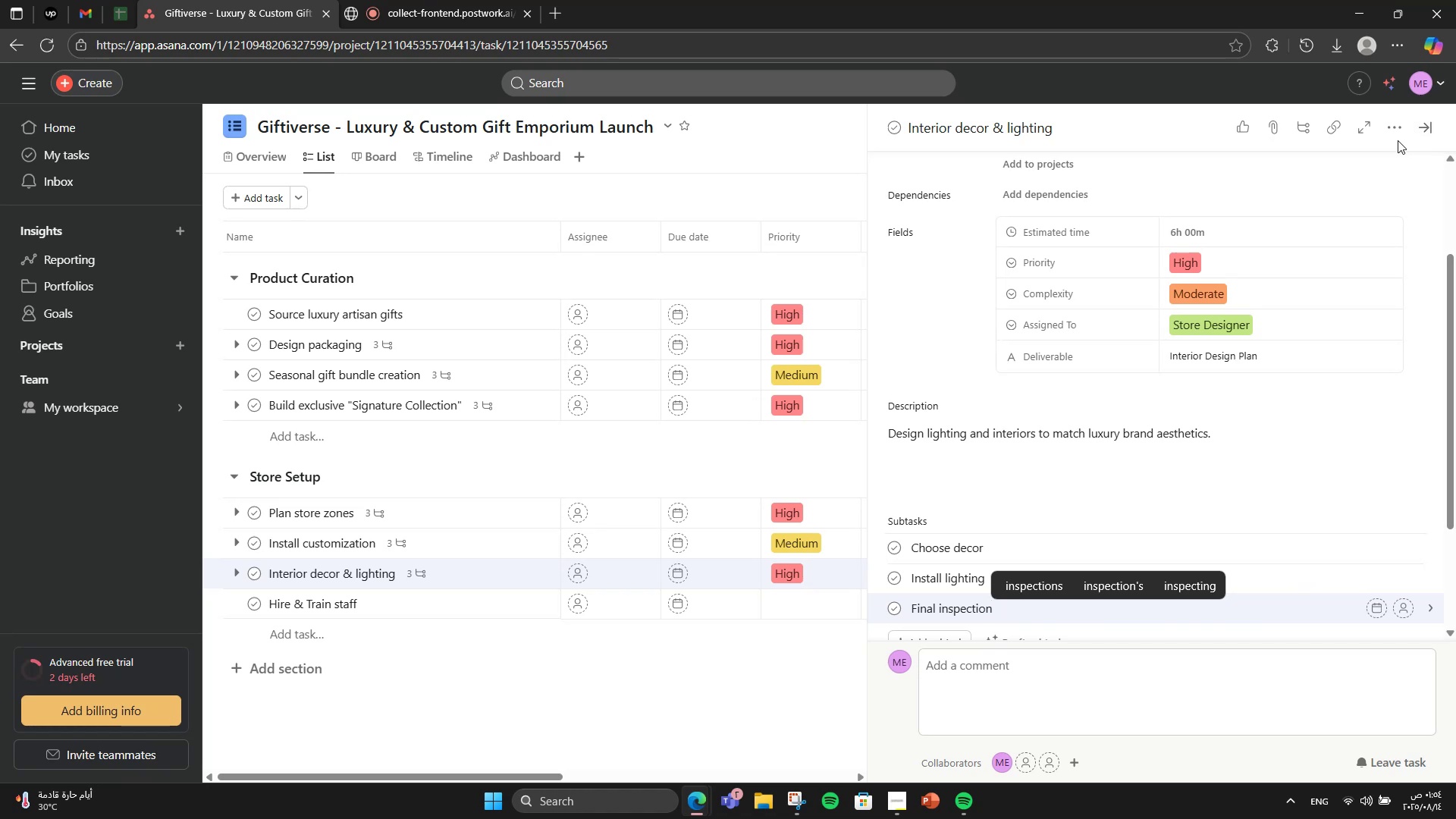 
left_click([1397, 140])
 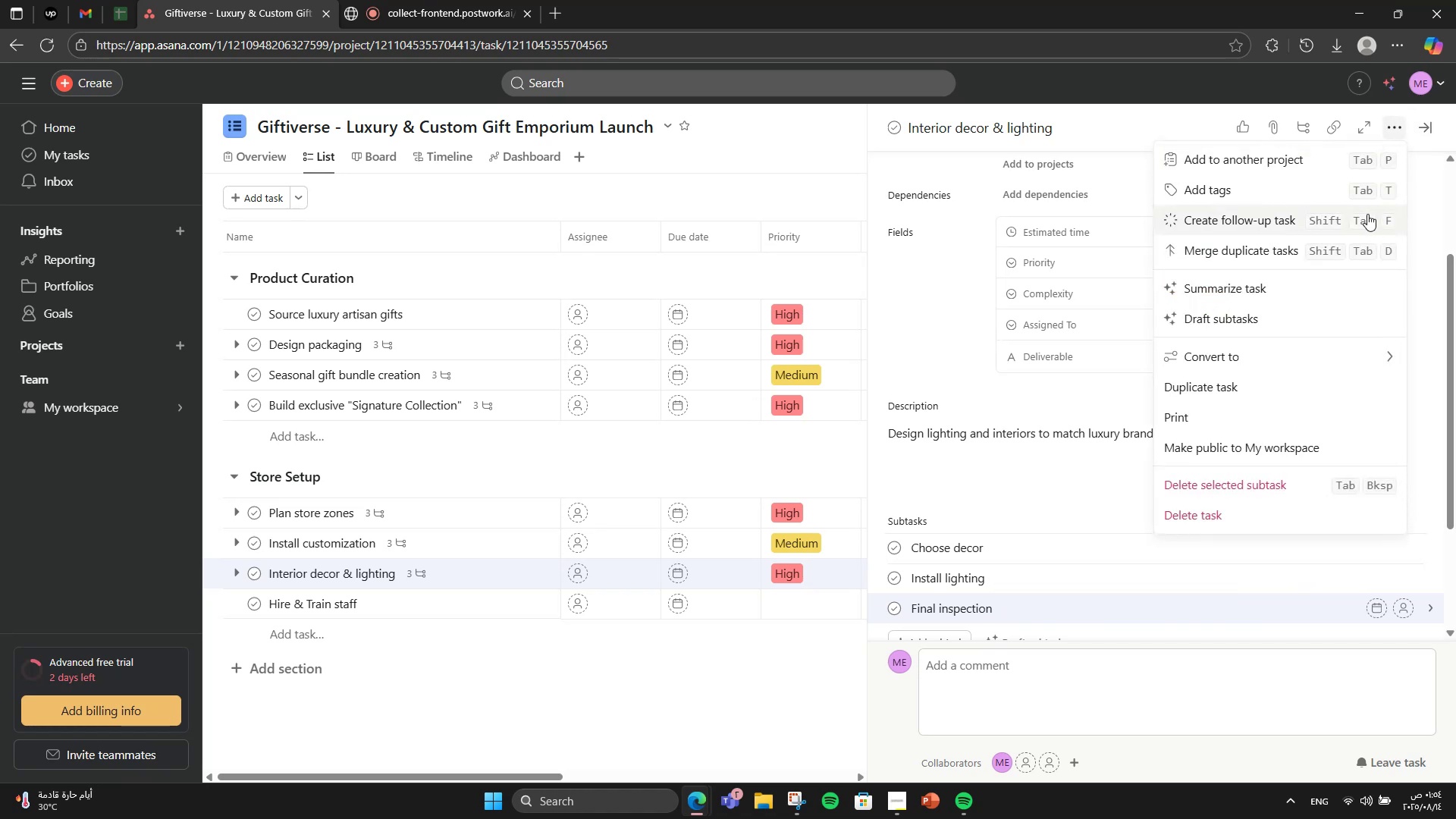 
left_click([1361, 199])
 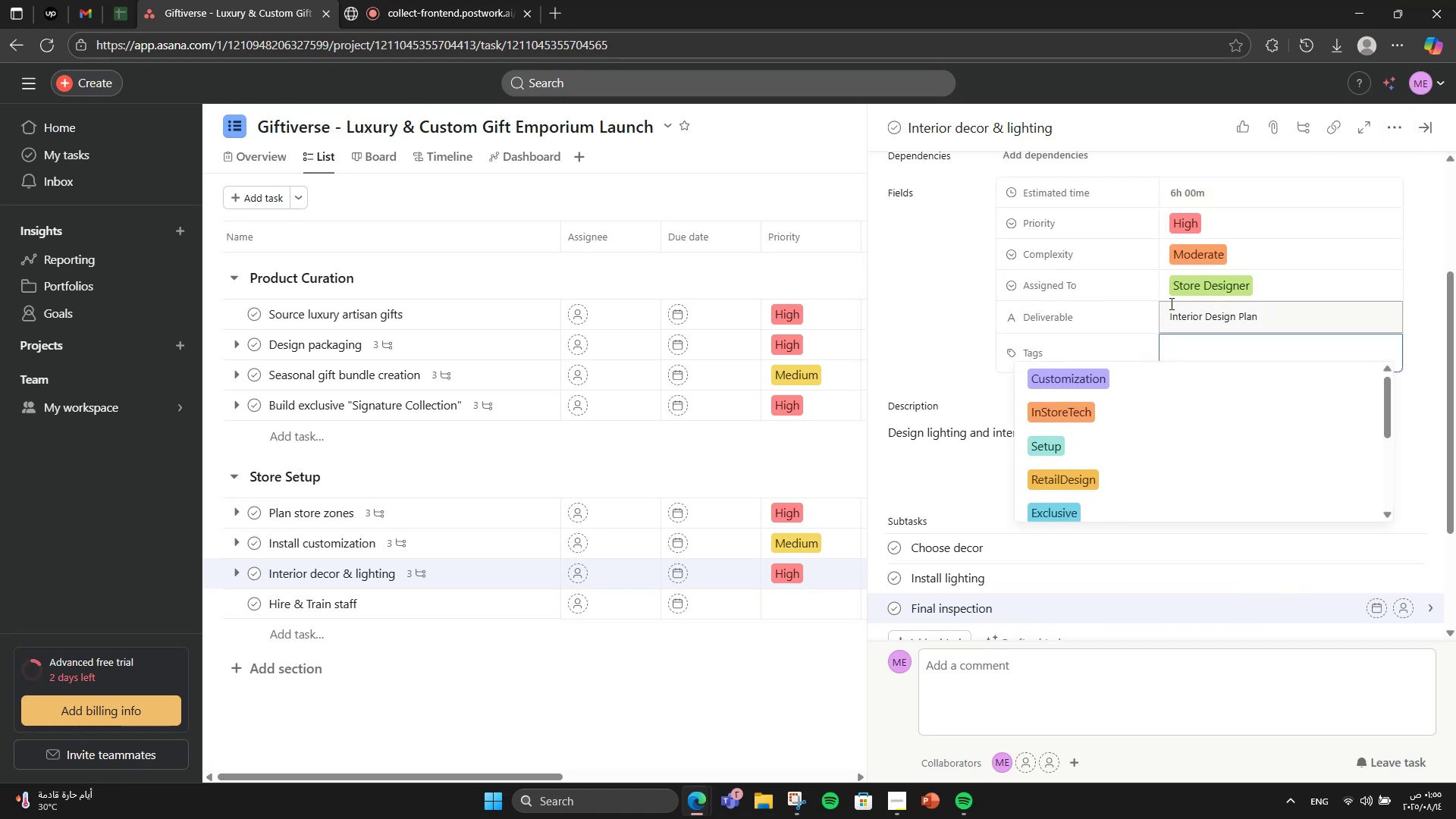 
wait(5.59)
 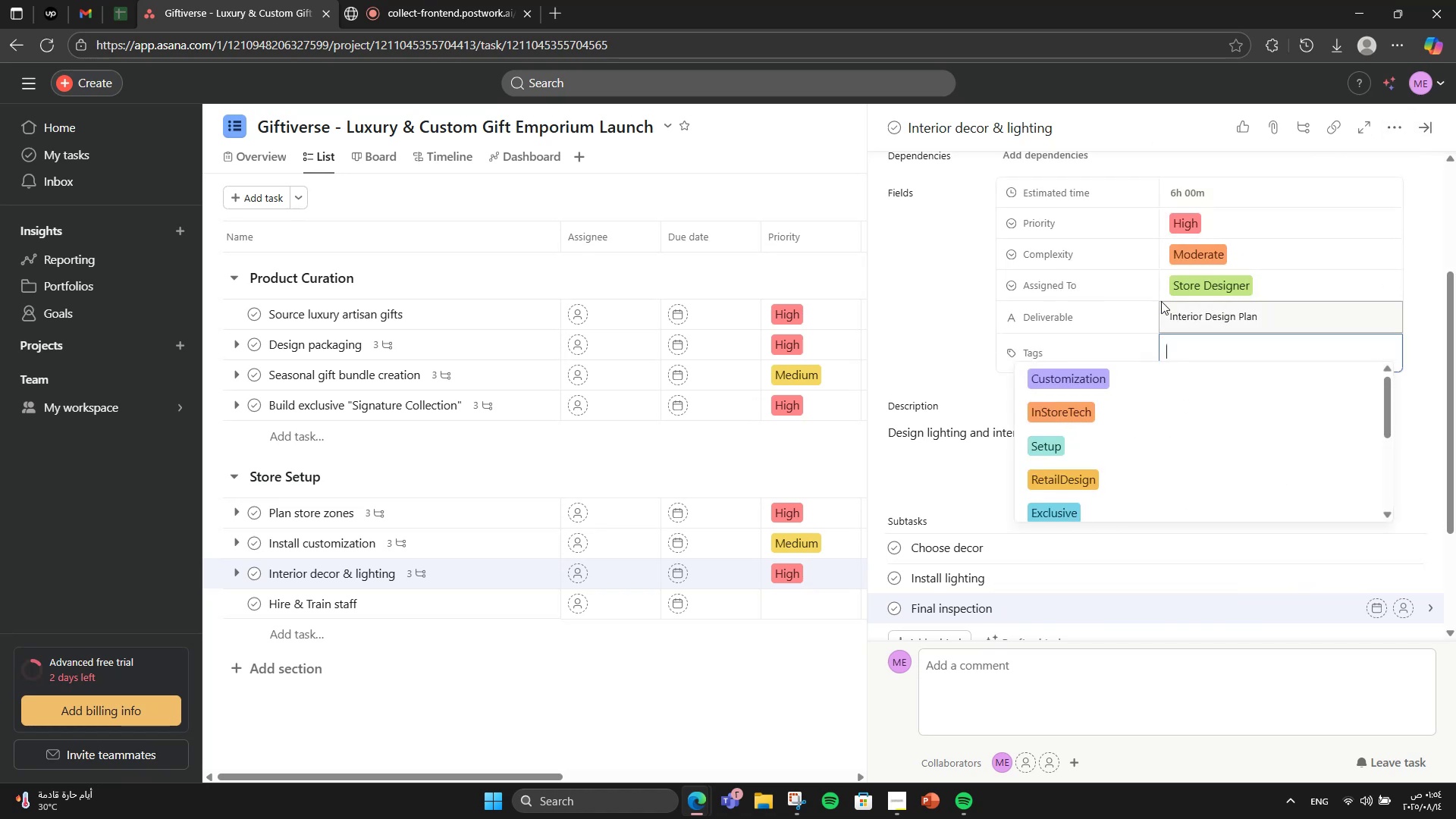 
type(VisualMerchandising)
 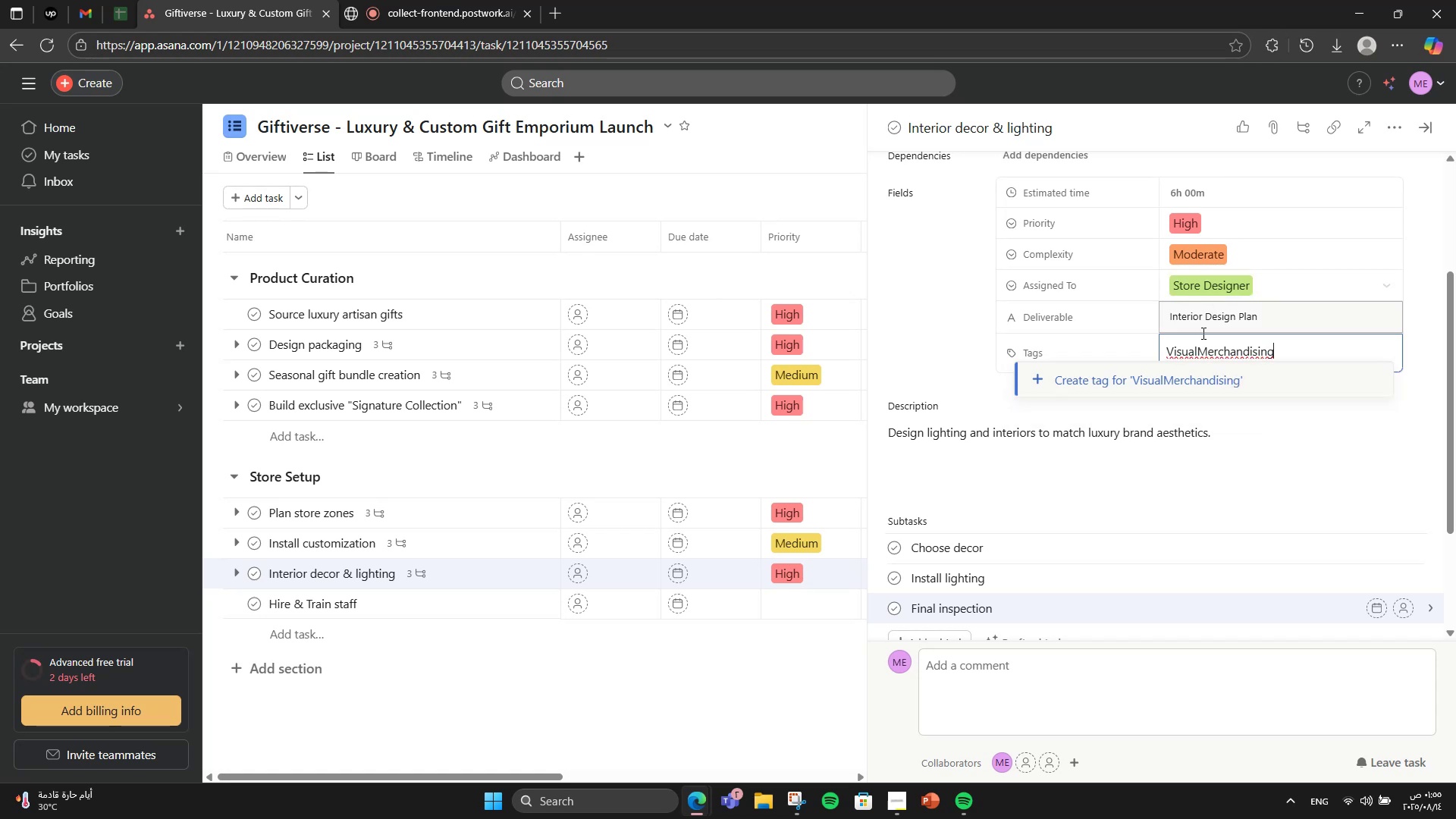 
left_click([1193, 384])
 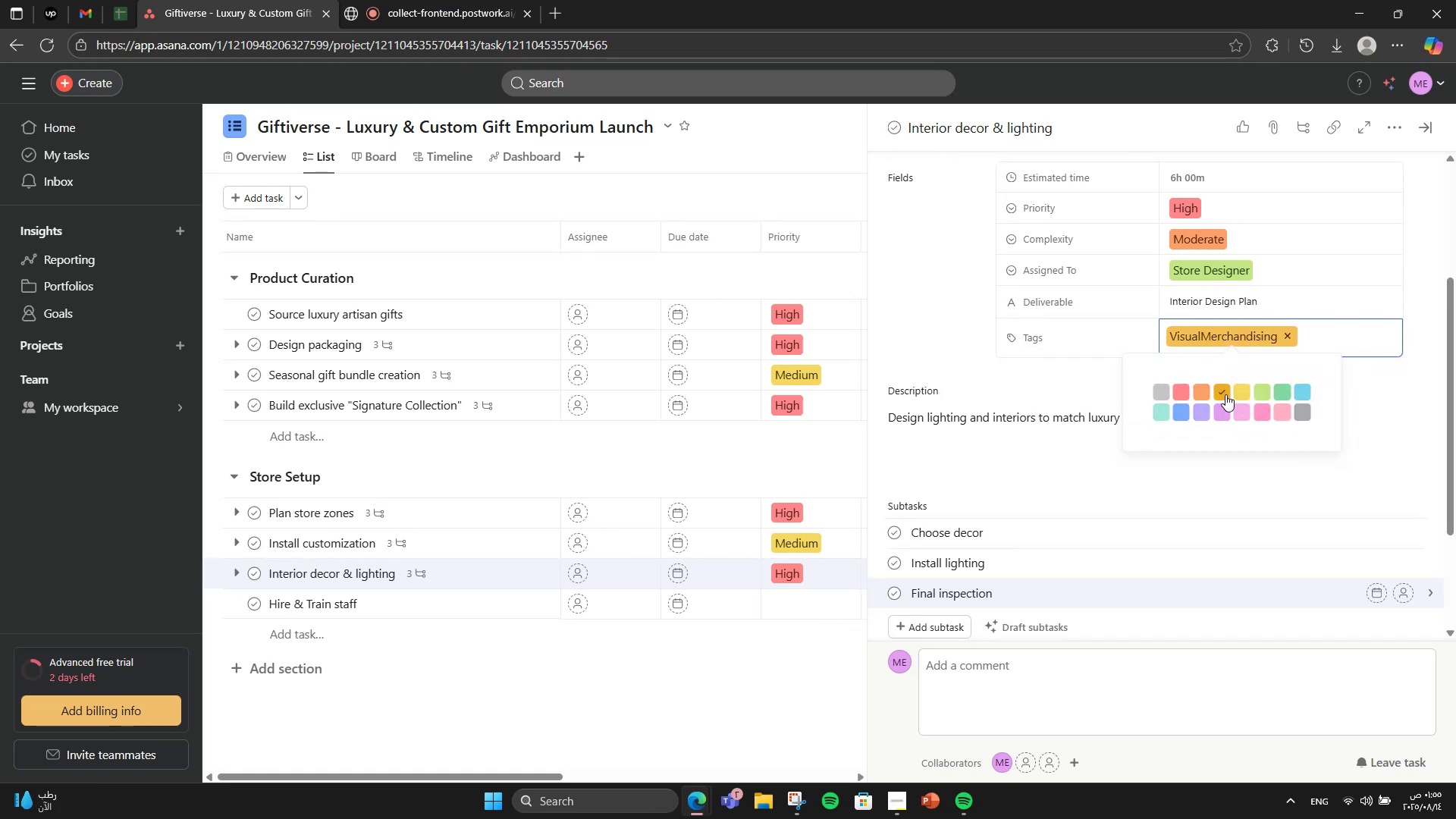 
type(BrandExperience)
 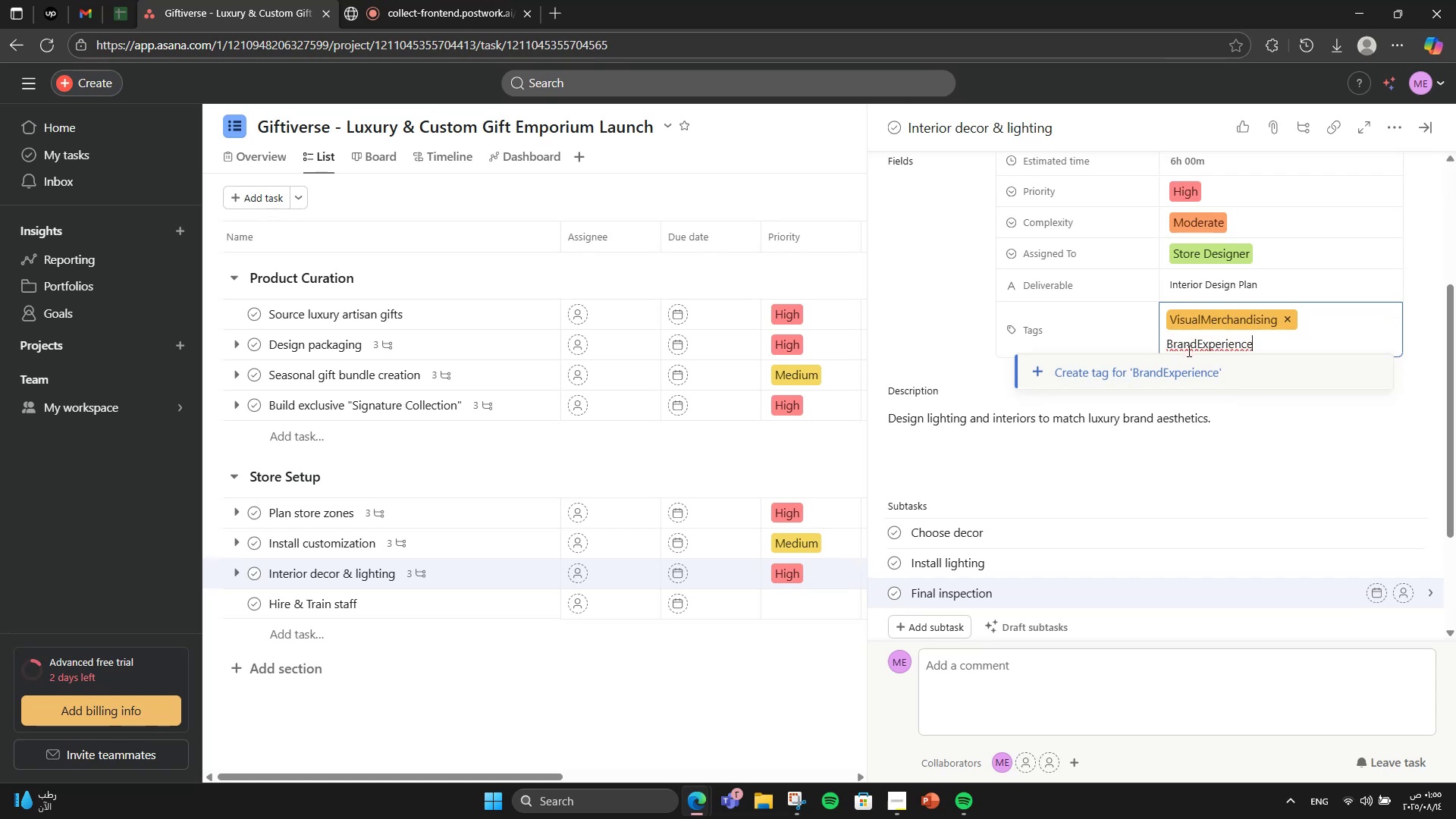 
left_click([1189, 362])
 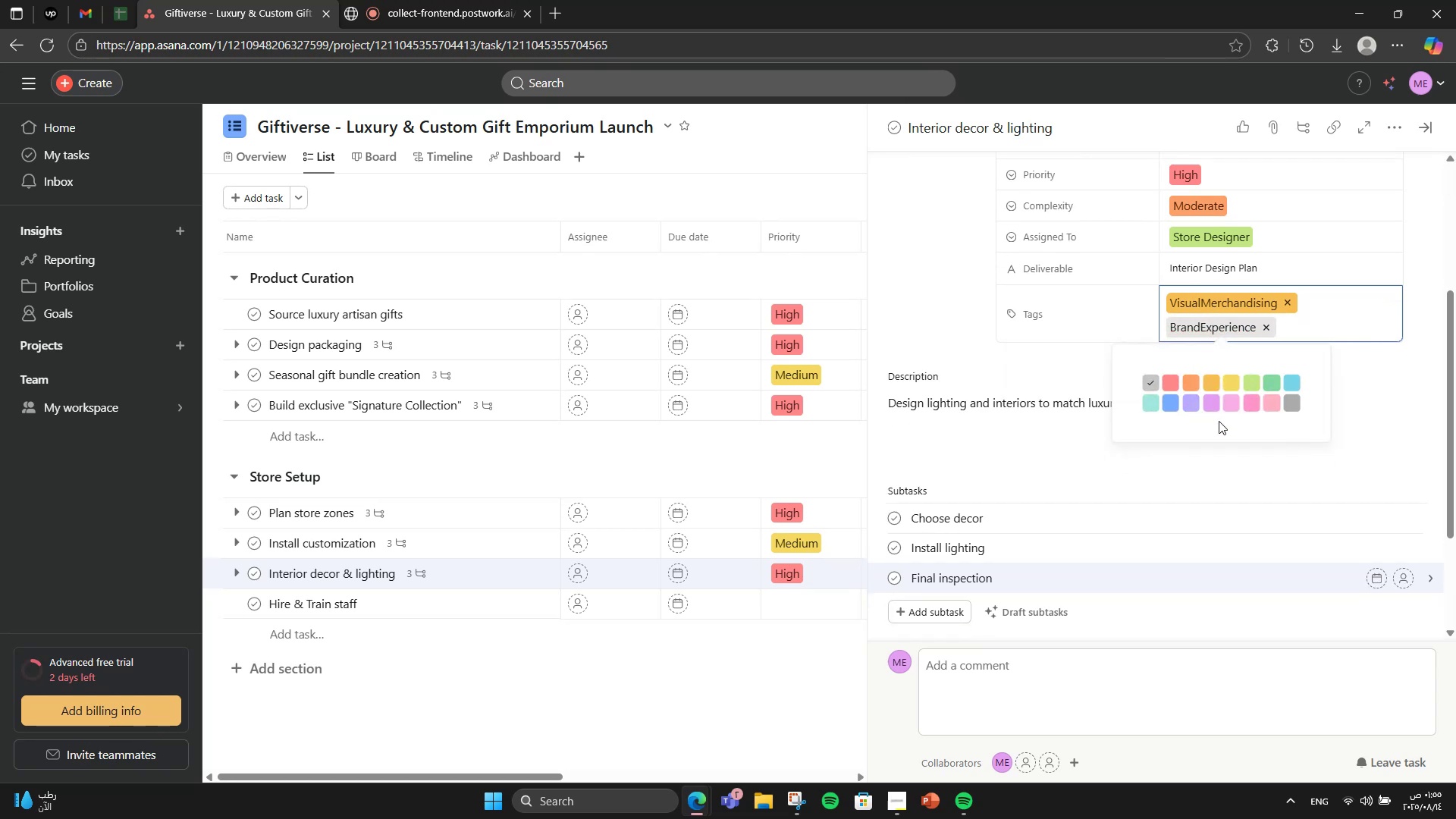 
left_click([1226, 409])
 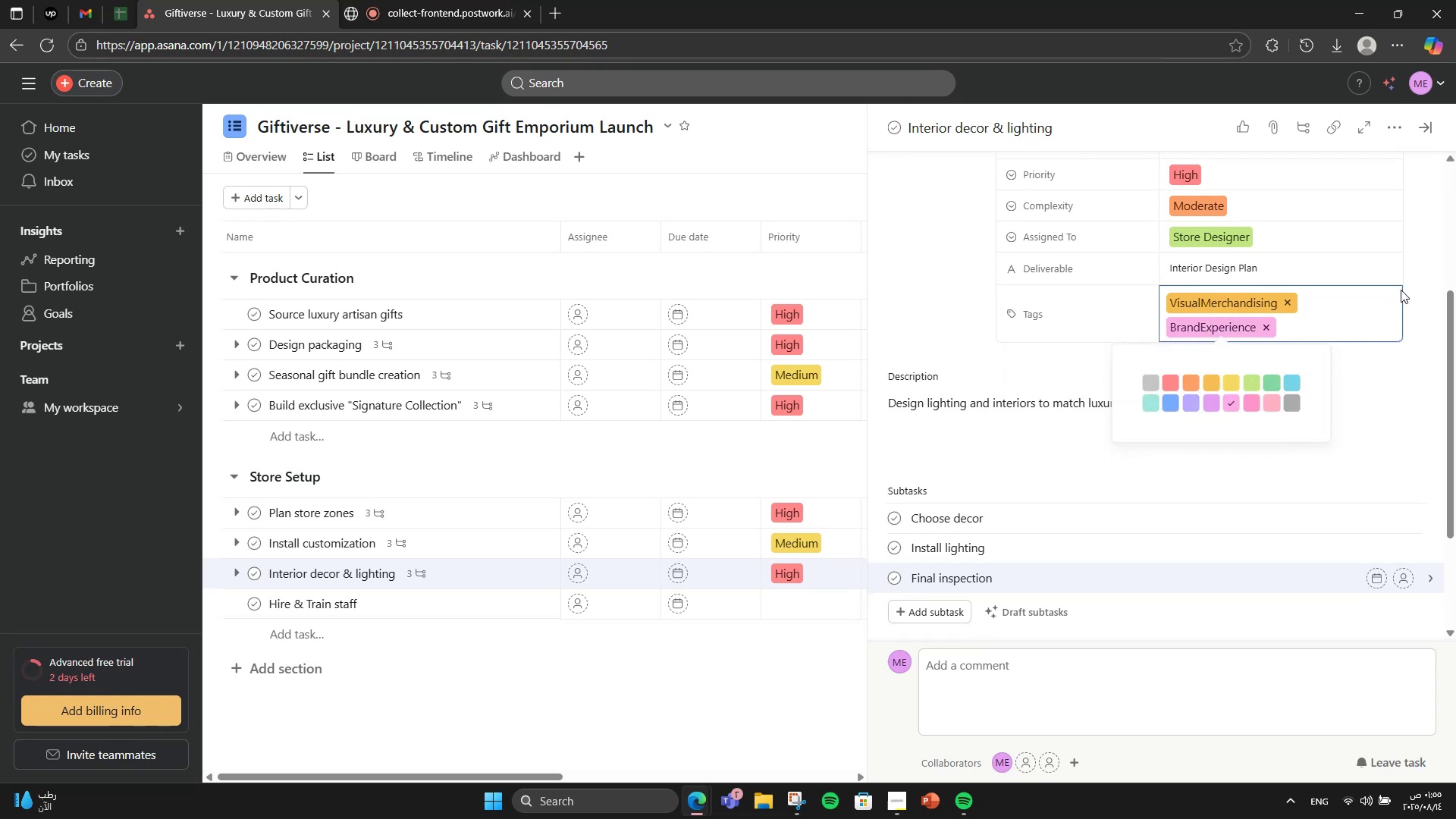 
left_click([1414, 275])
 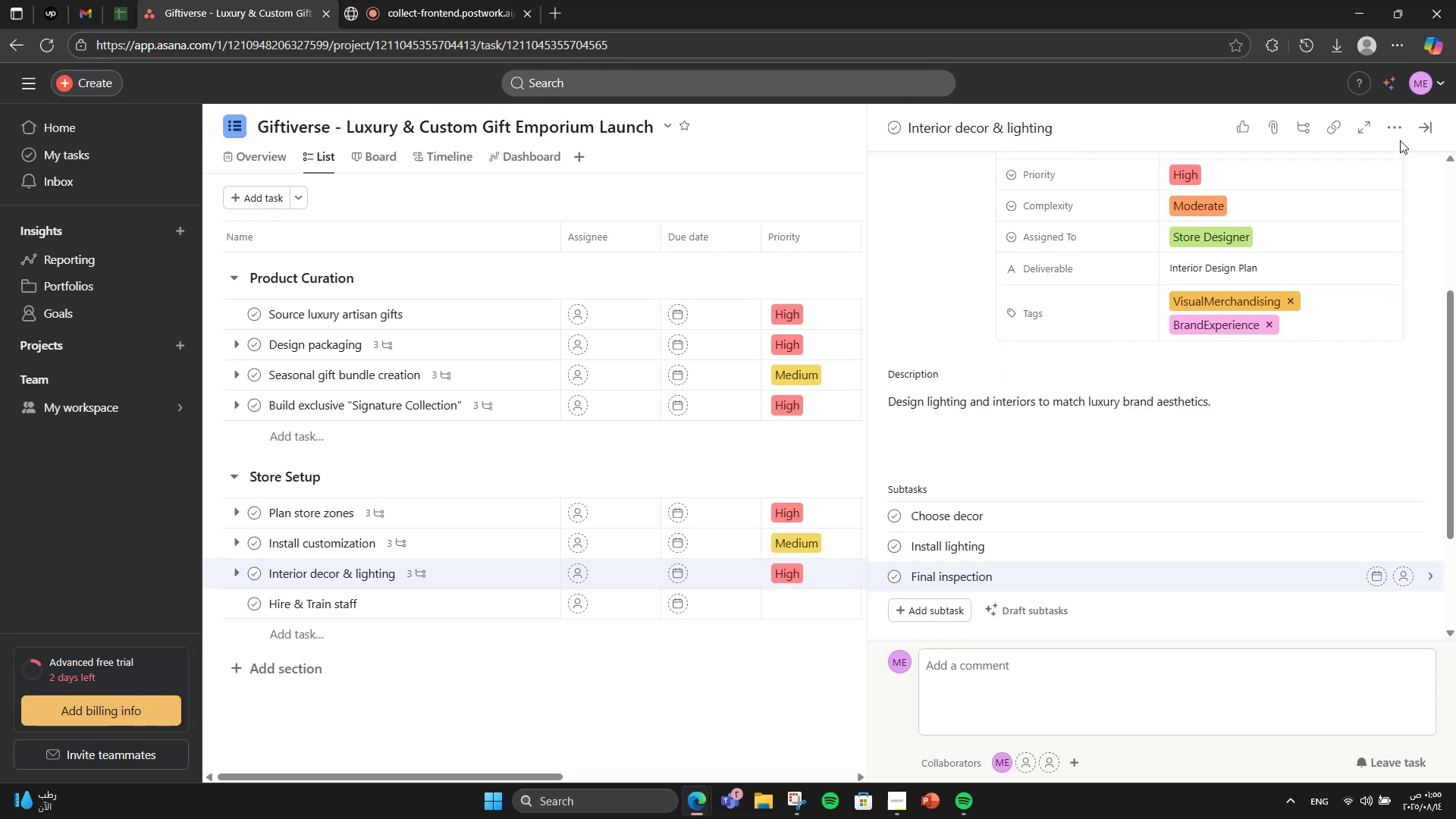 
scroll: coordinate [1322, 333], scroll_direction: down, amount: 2.0
 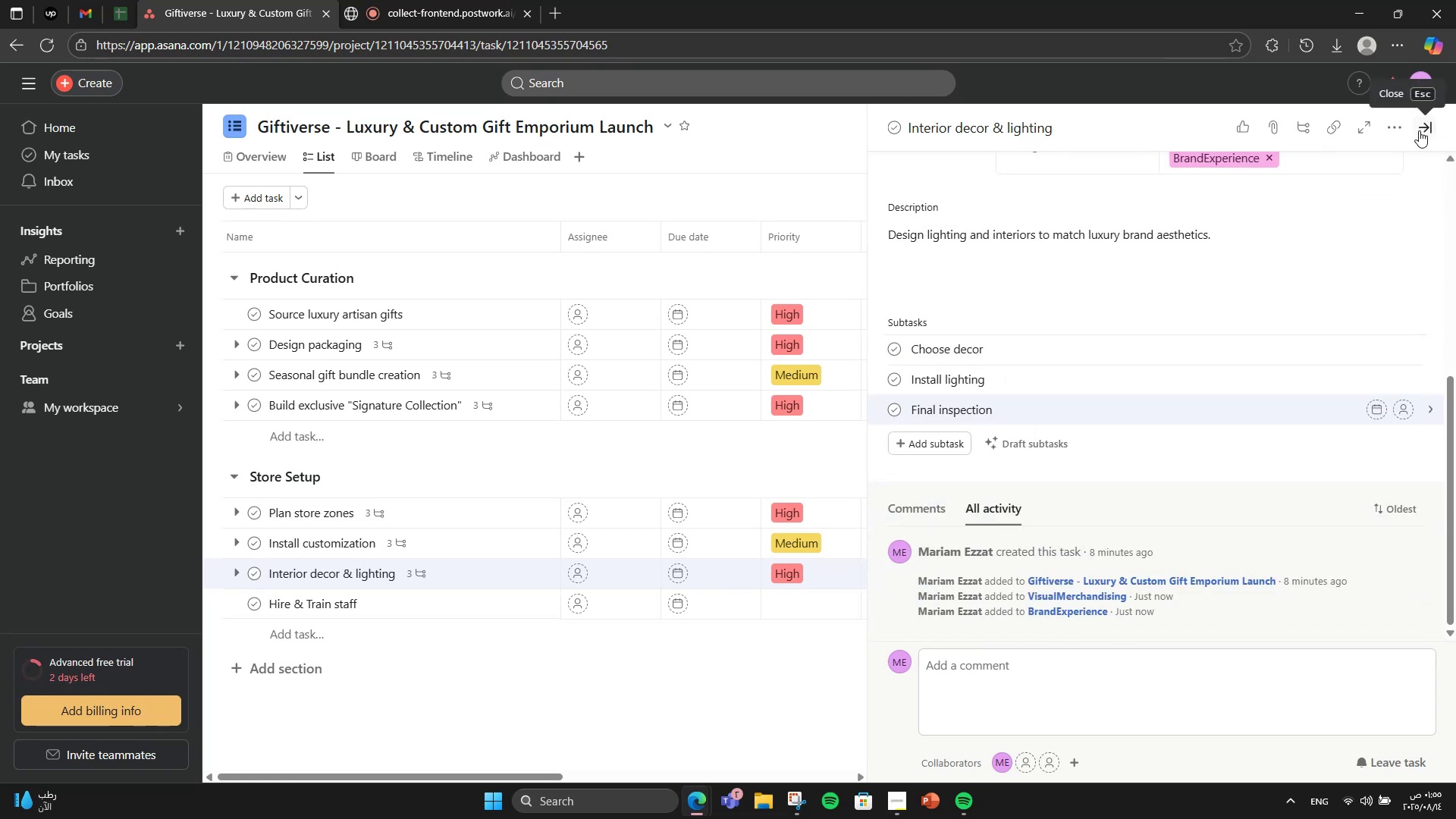 
left_click([1419, 130])
 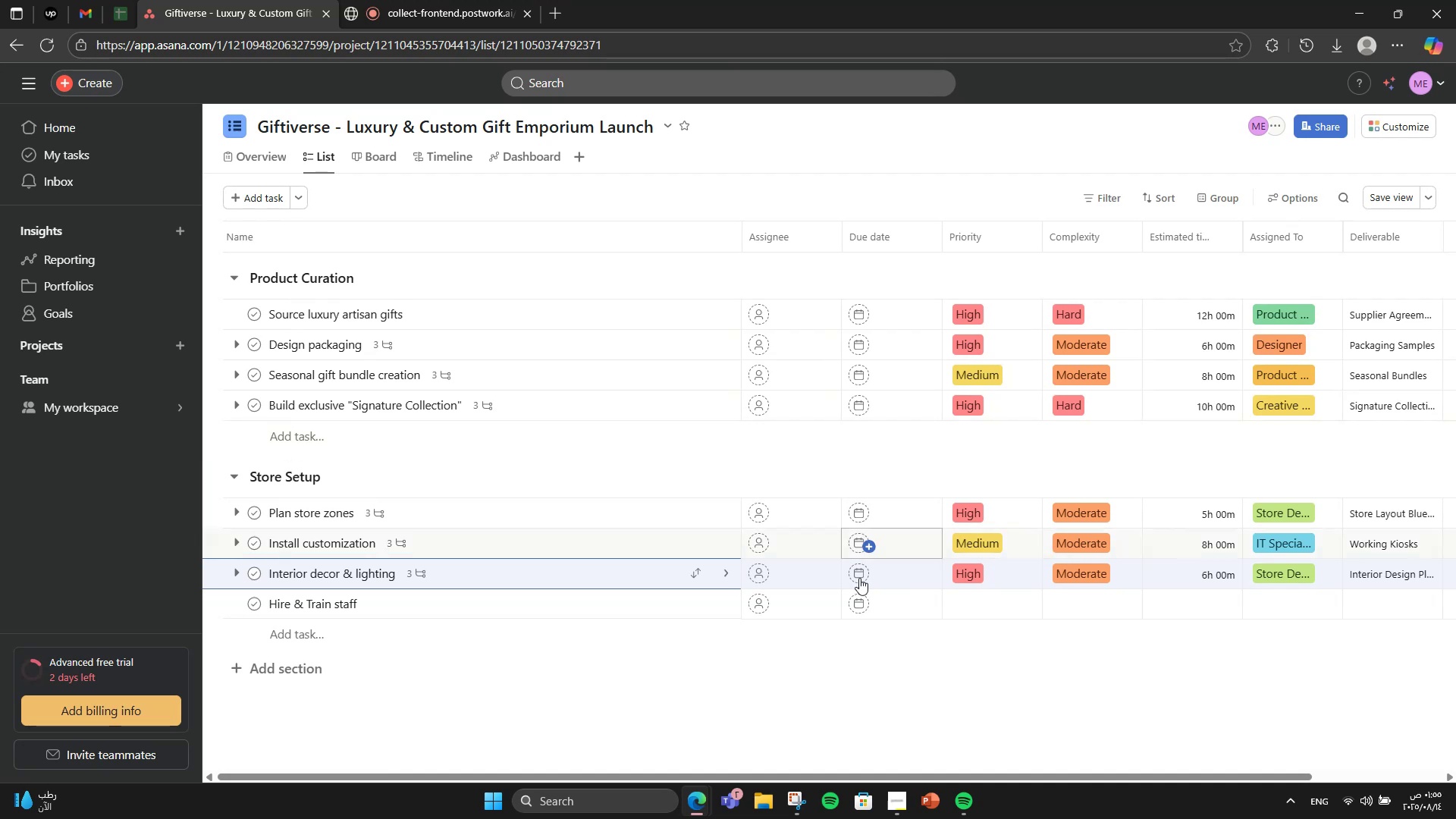 
left_click([592, 593])
 